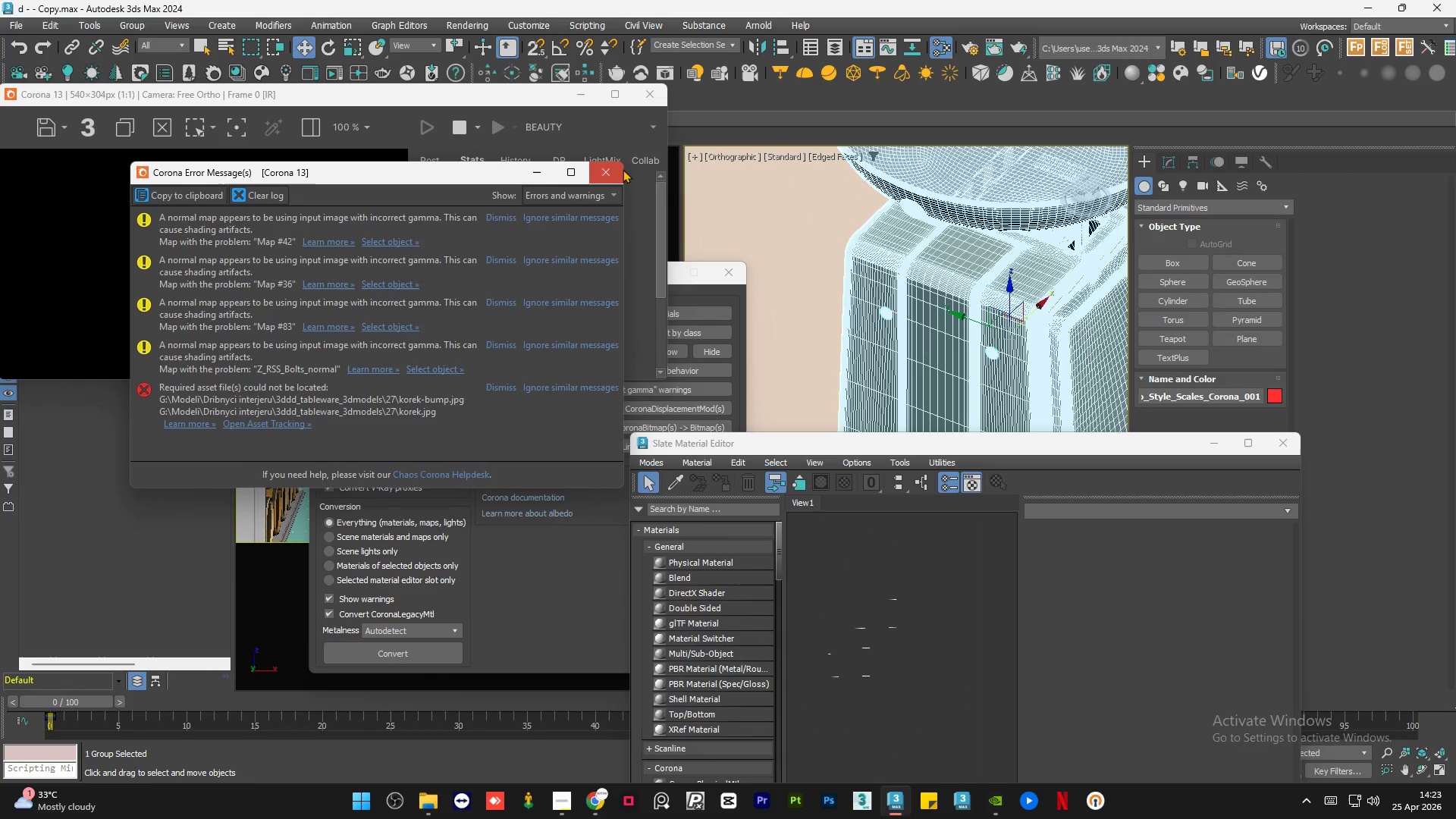 
left_click([605, 165])
 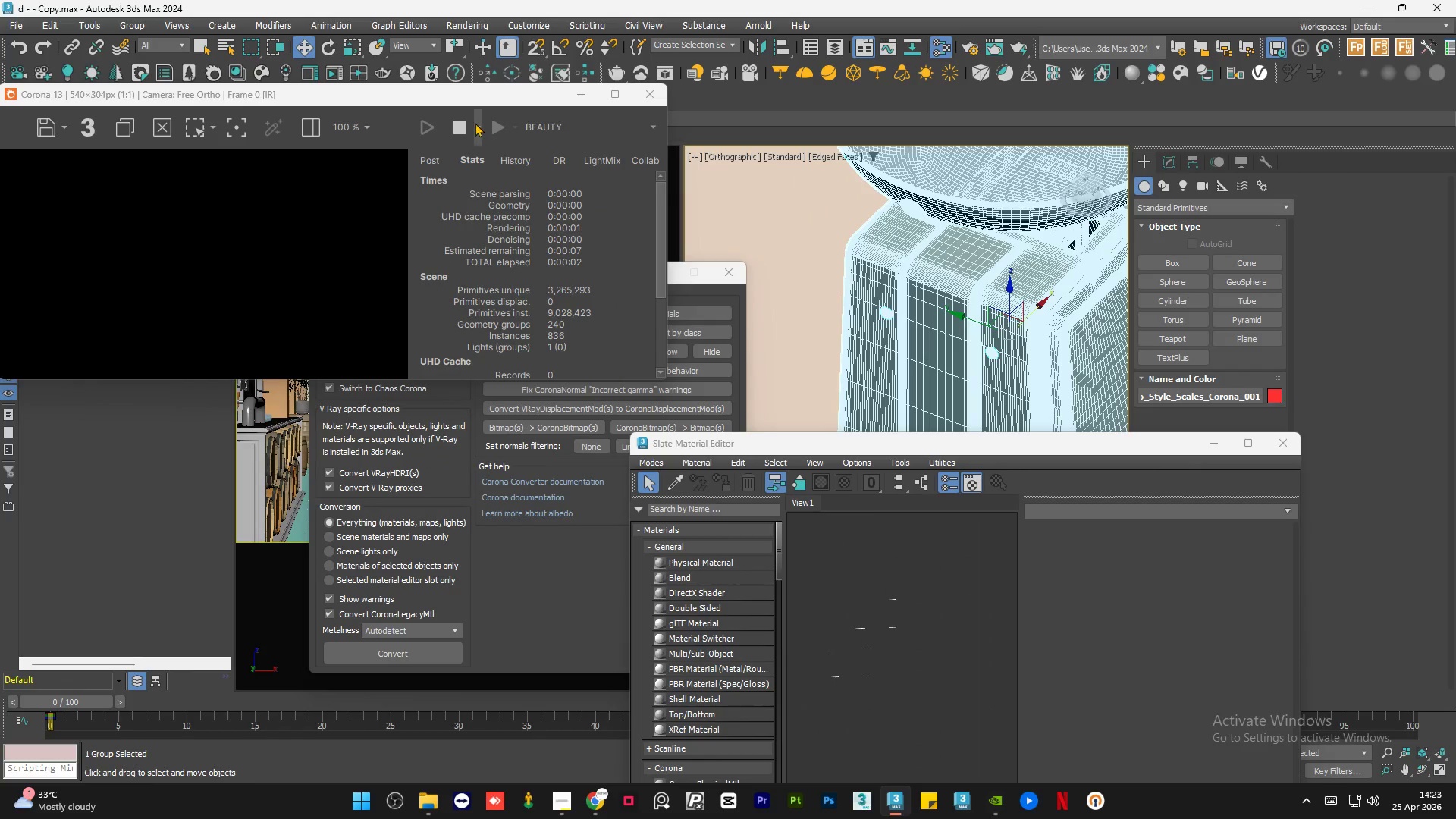 
left_click([472, 122])
 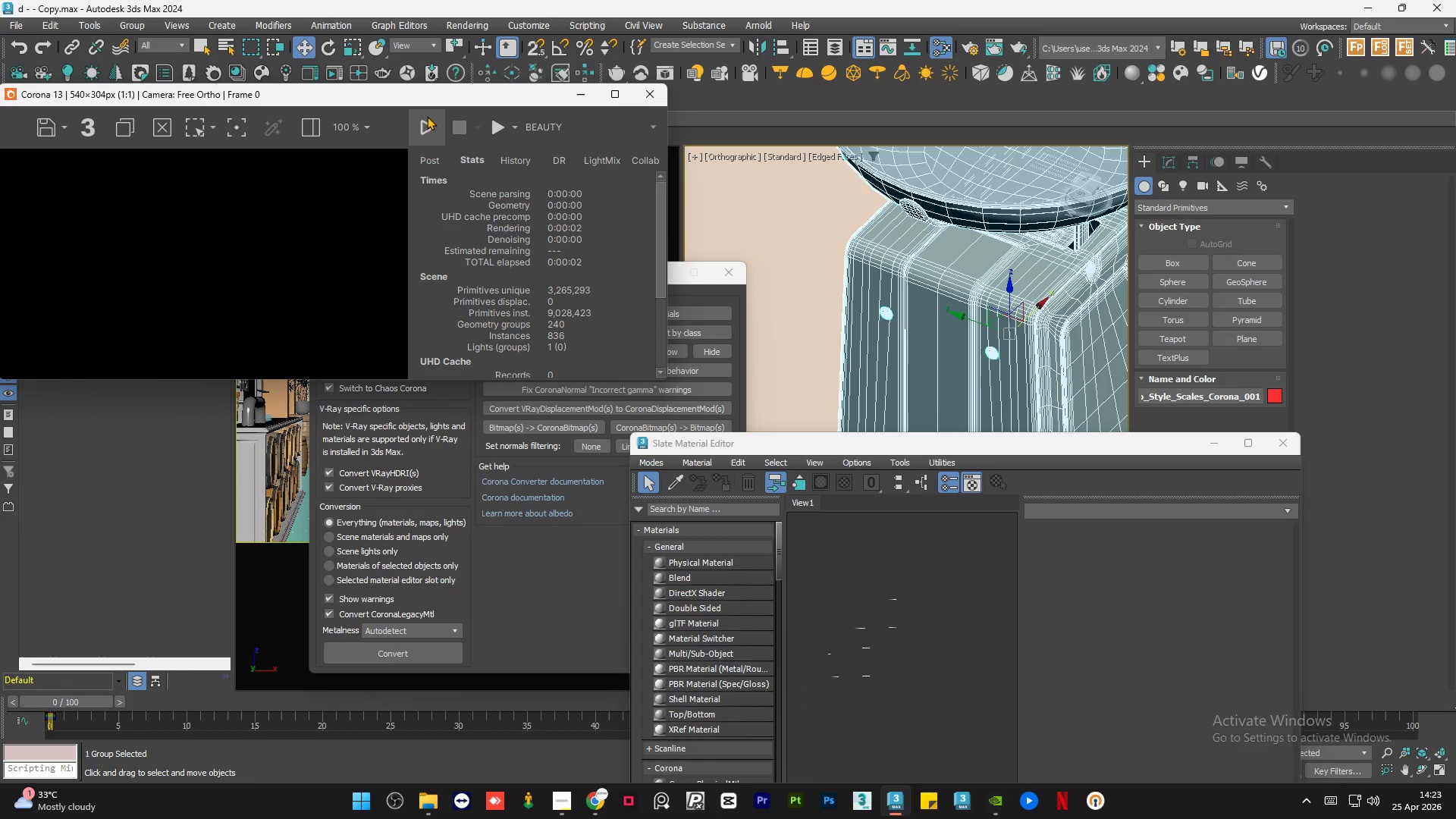 
left_click([421, 120])
 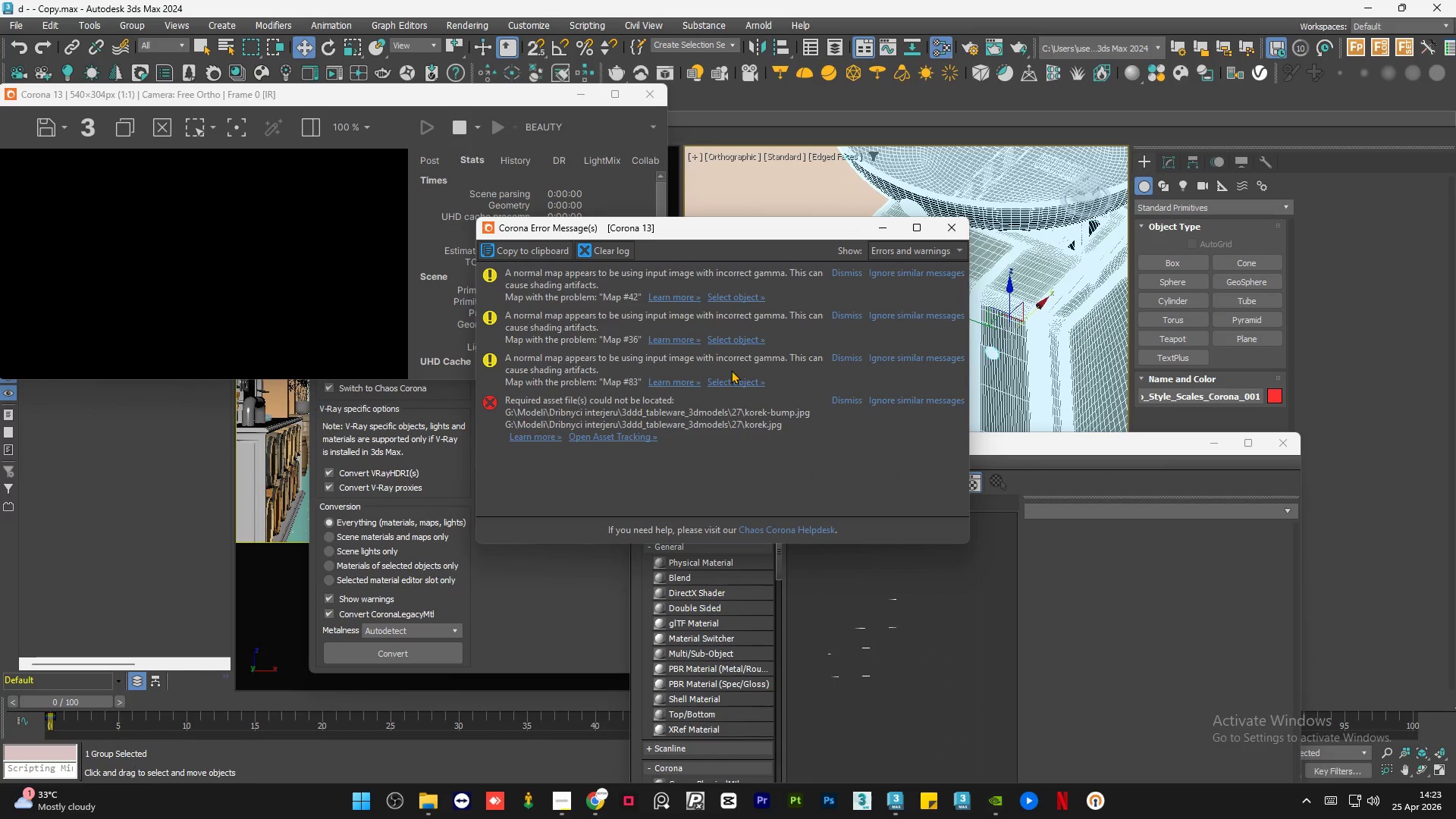 
double_click([730, 384])
 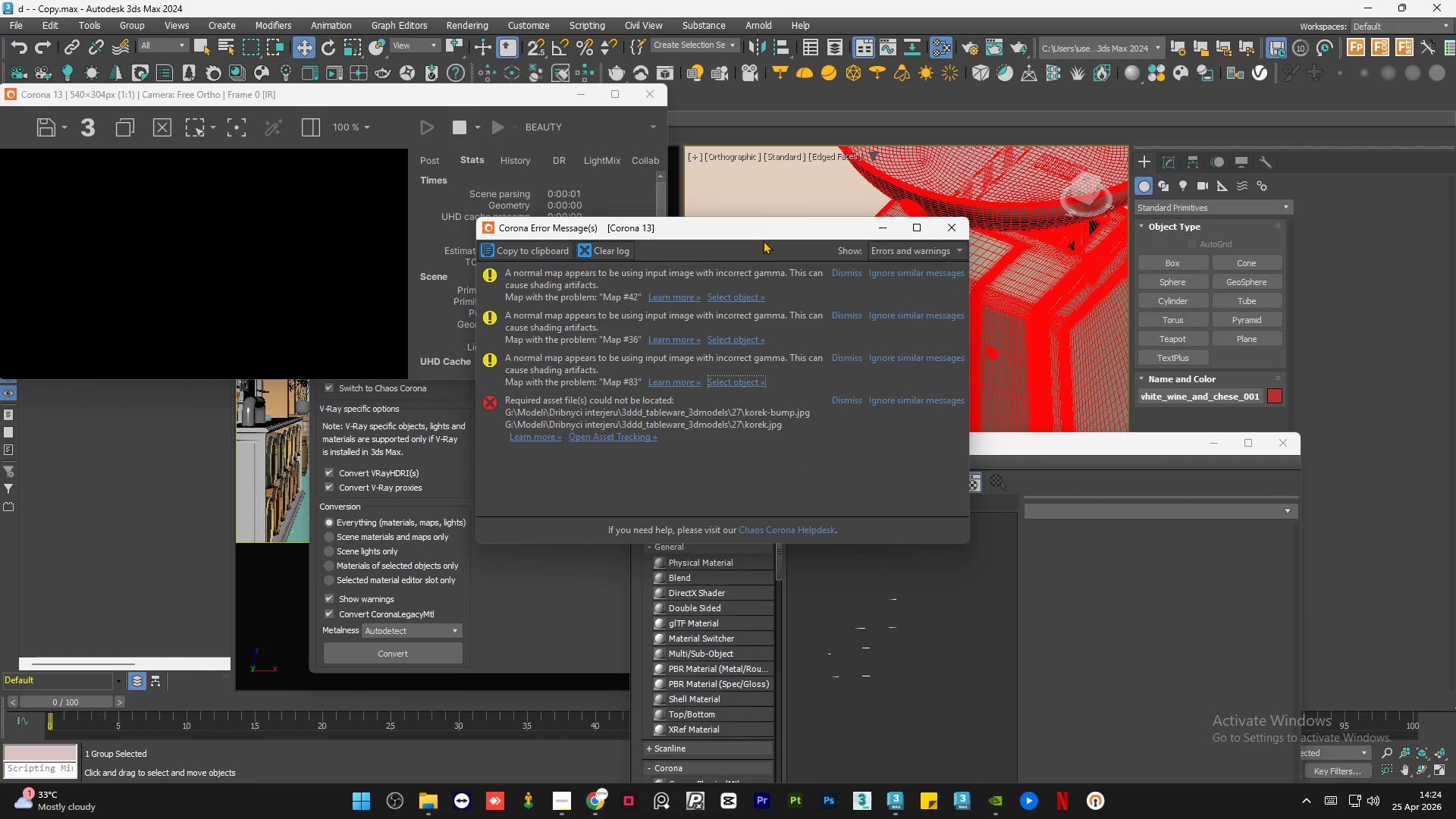 
left_click_drag(start_coordinate=[768, 232], to_coordinate=[548, 234])
 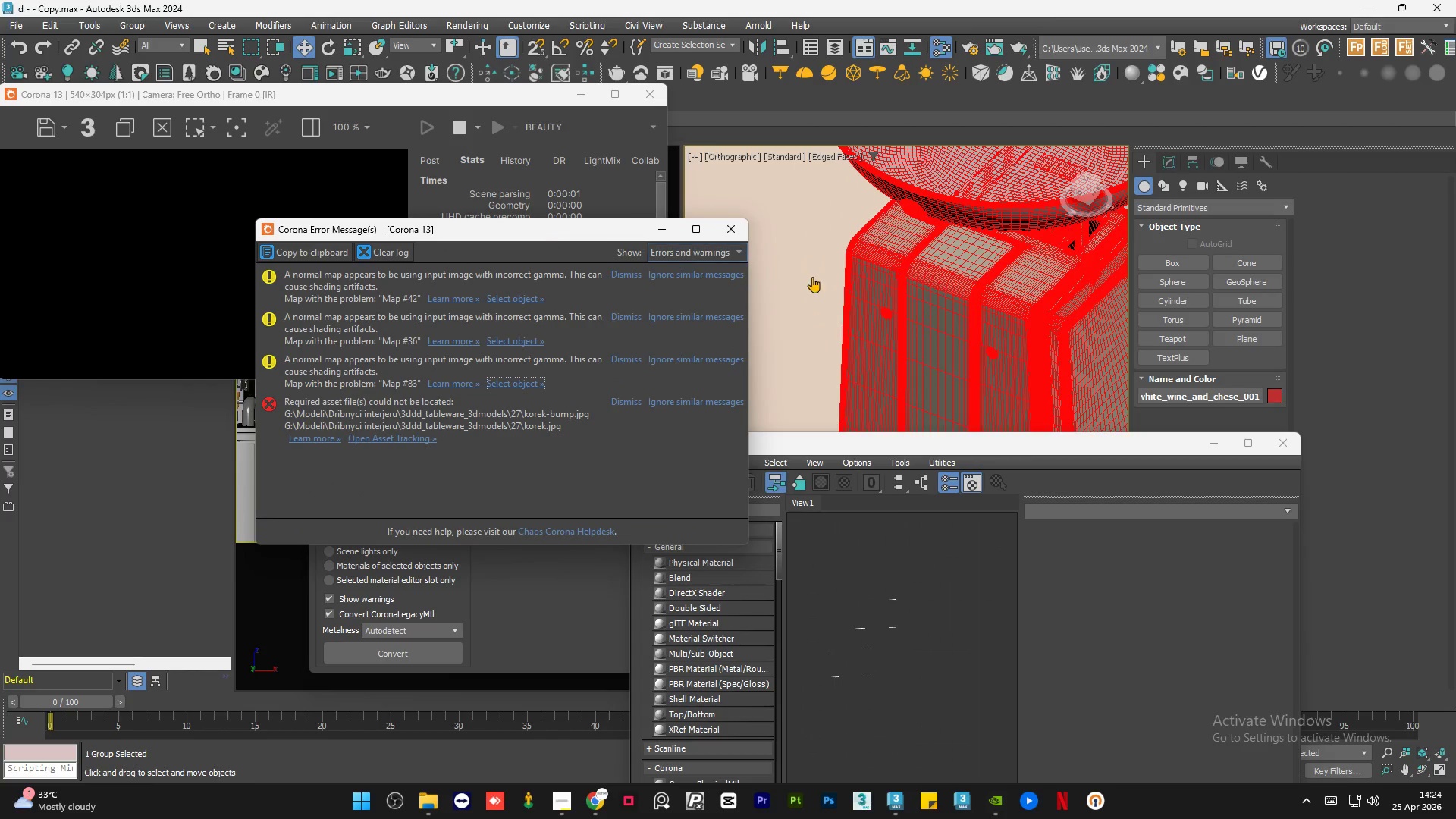 
scroll: coordinate [923, 242], scroll_direction: down, amount: 16.0
 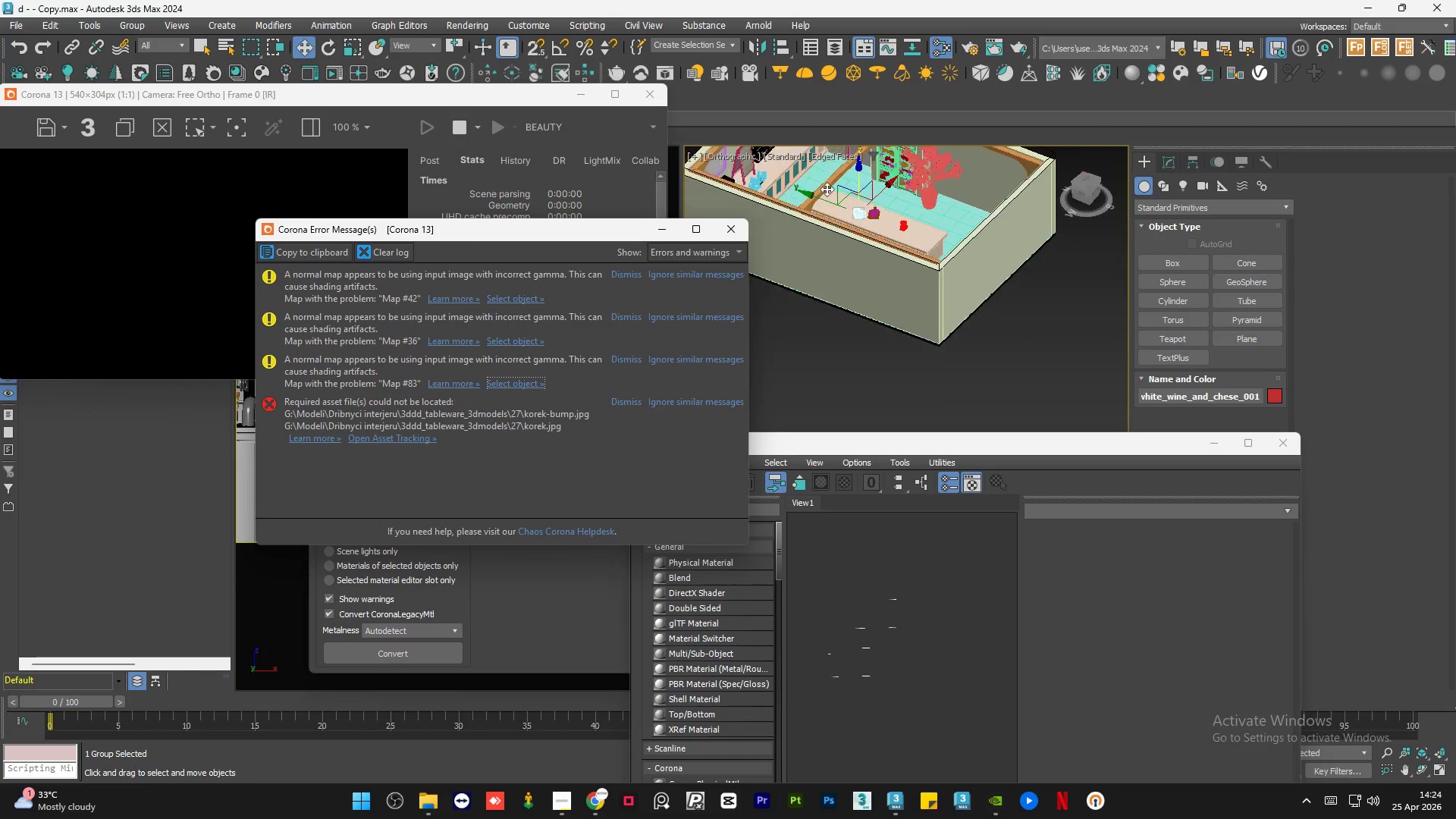 
scroll: coordinate [848, 281], scroll_direction: up, amount: 13.0
 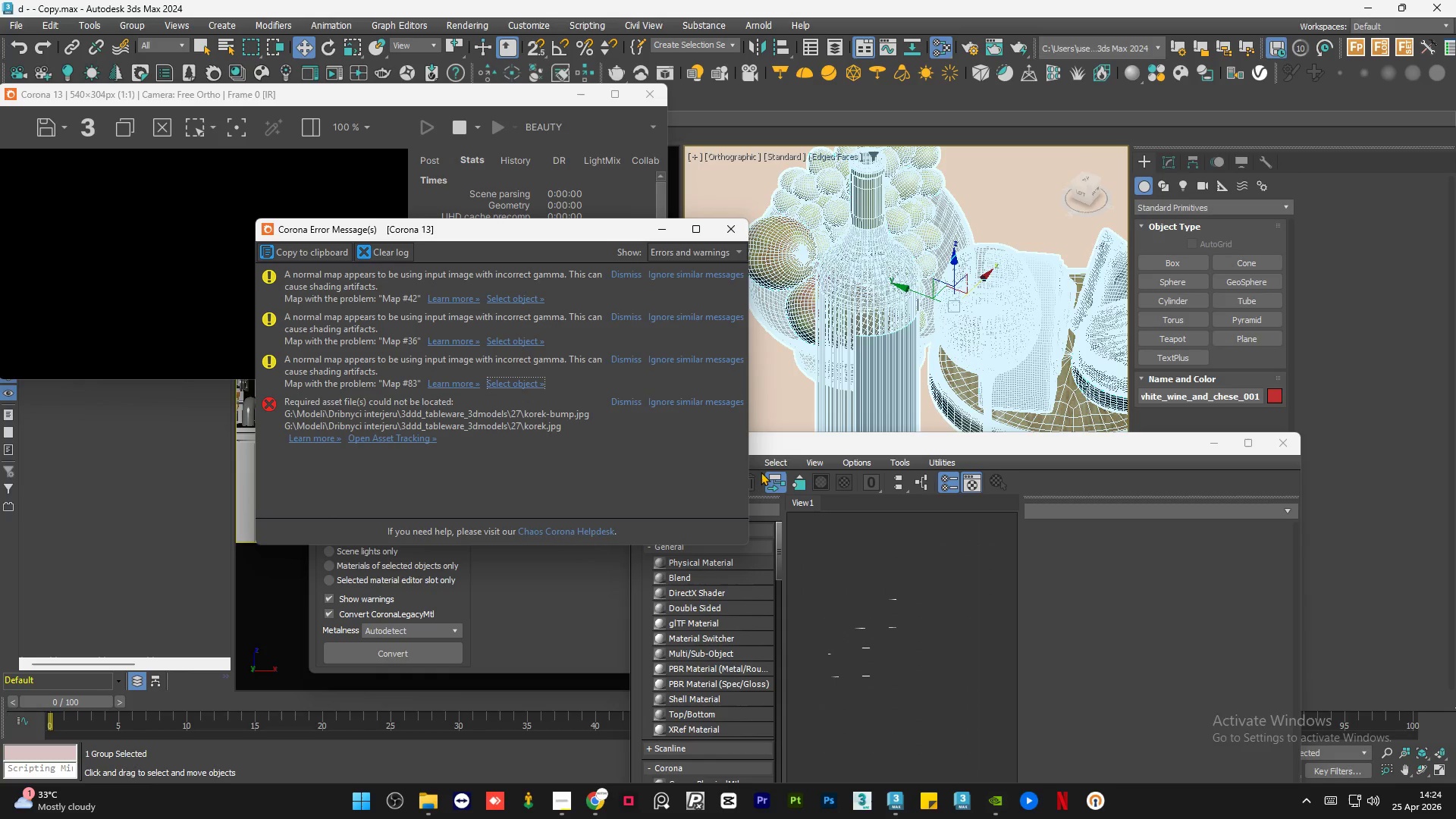 
left_click([789, 445])
 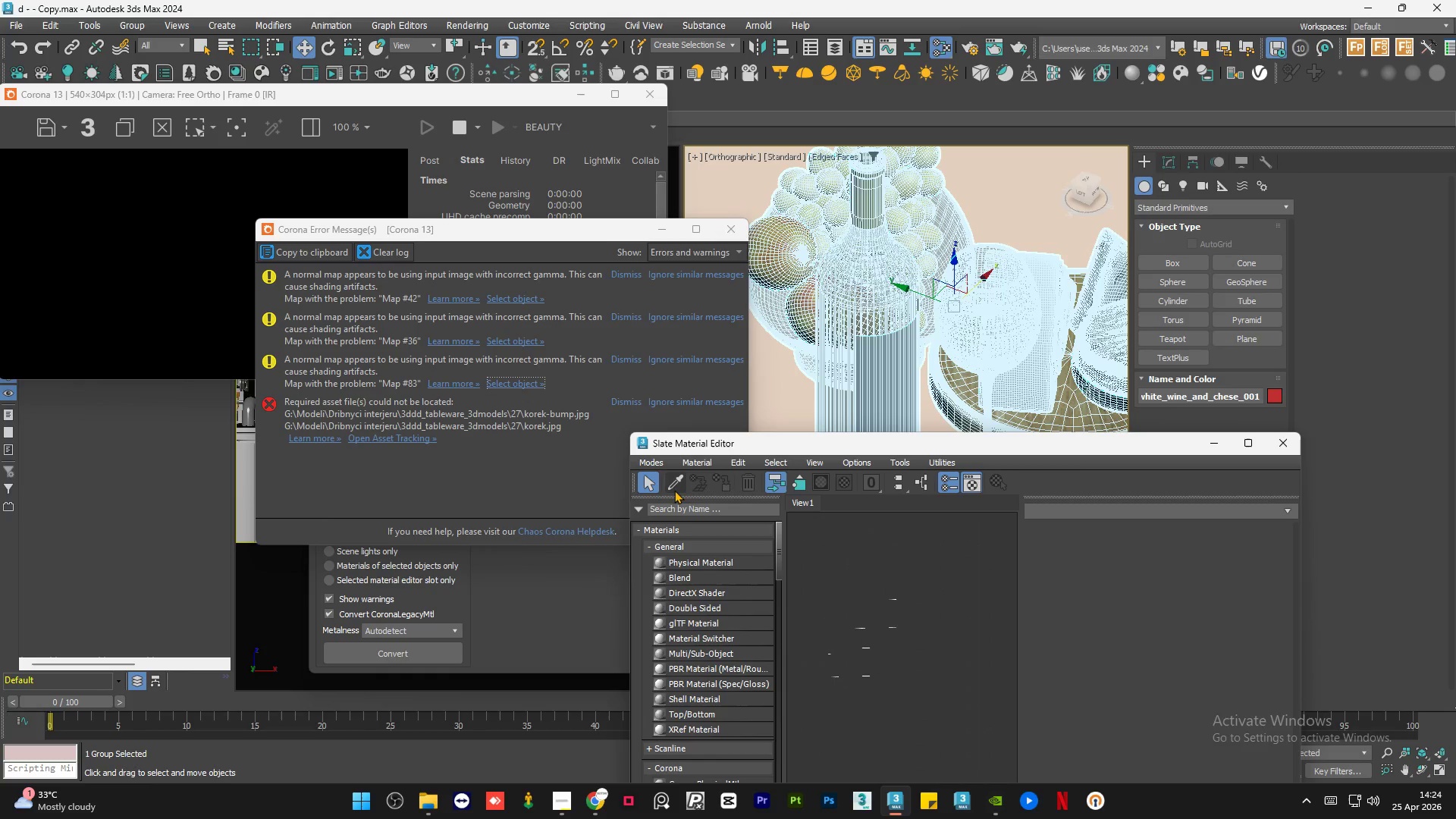 
left_click([671, 482])
 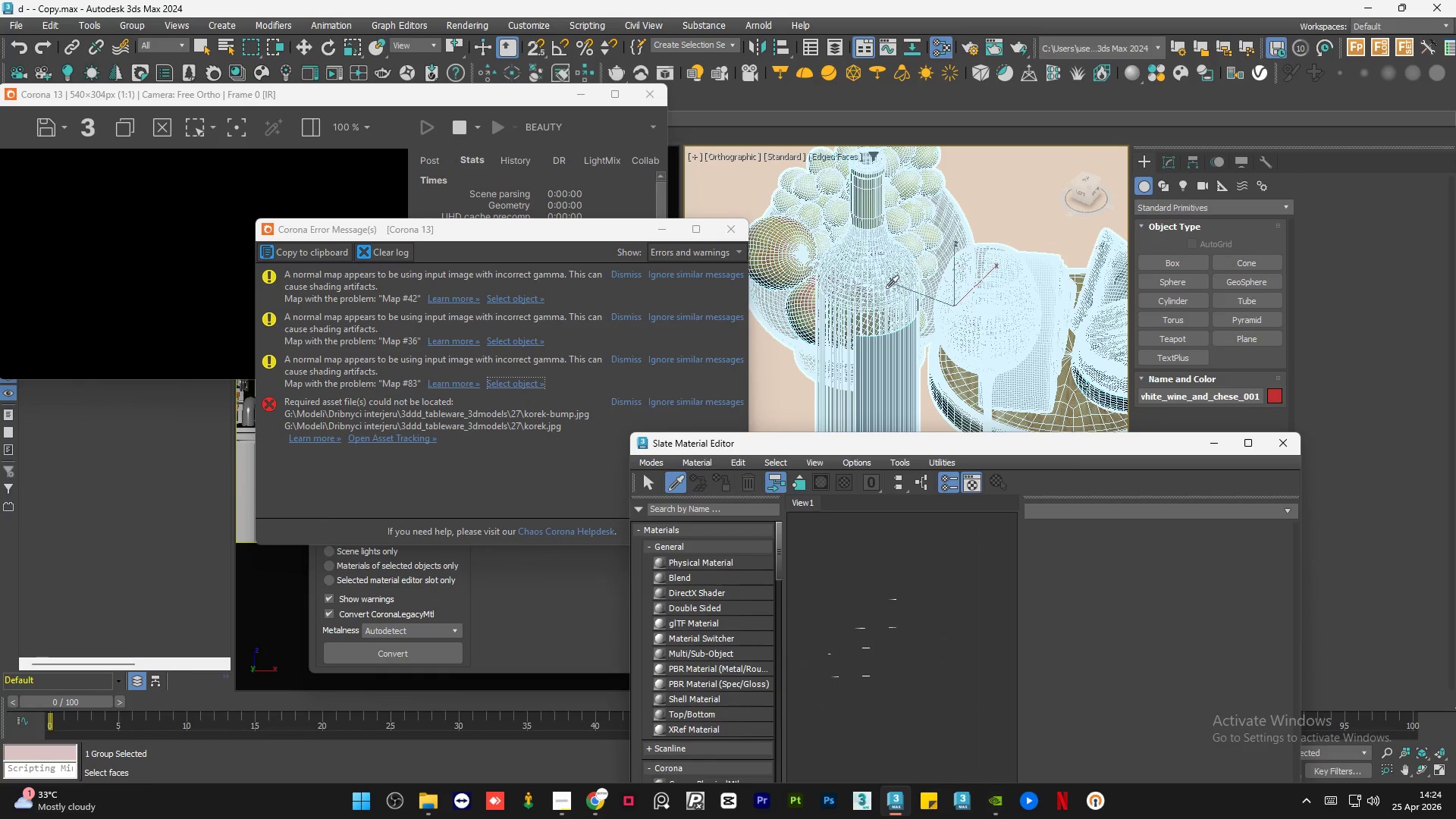 
left_click([870, 303])
 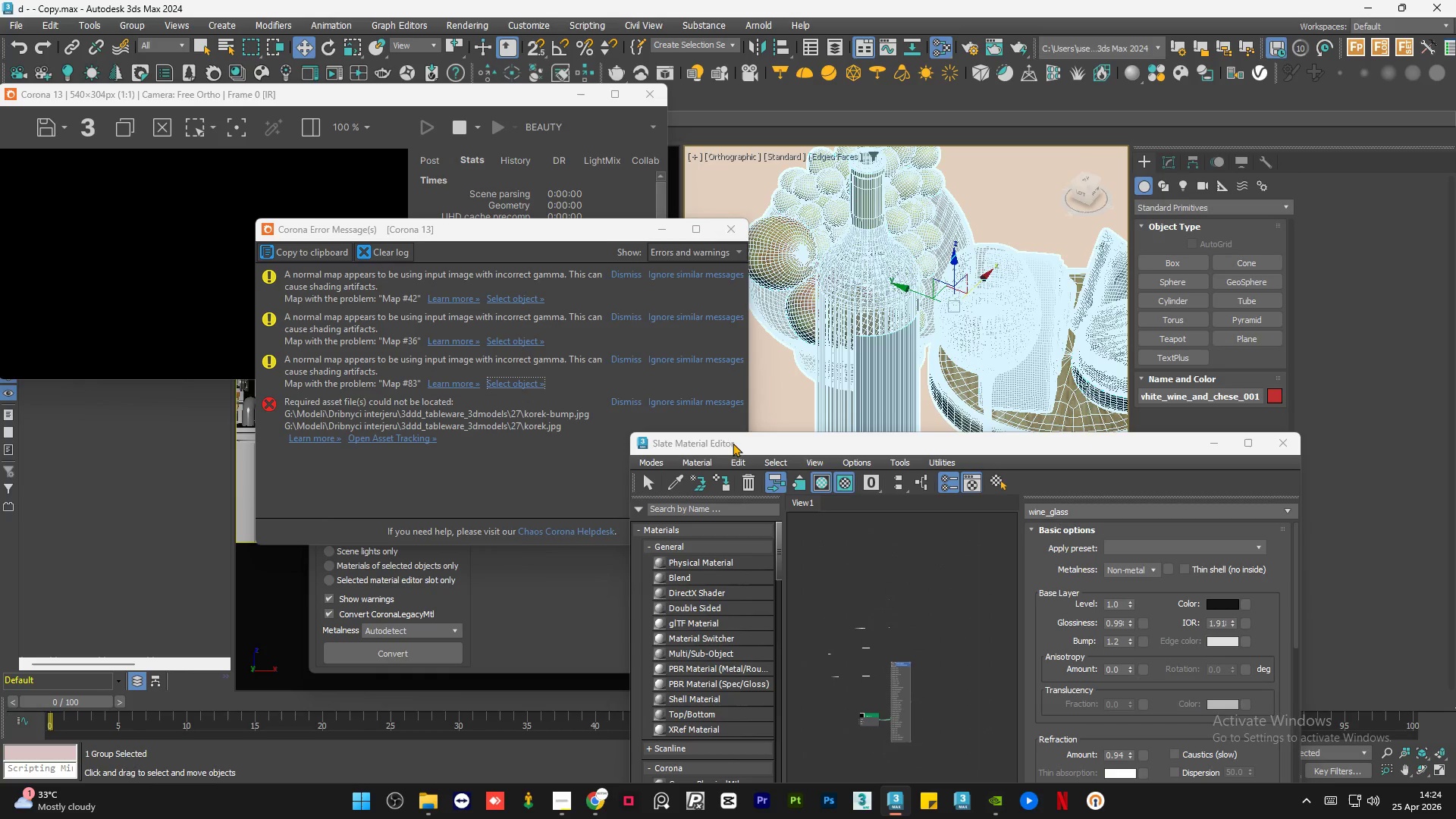 
left_click([671, 485])
 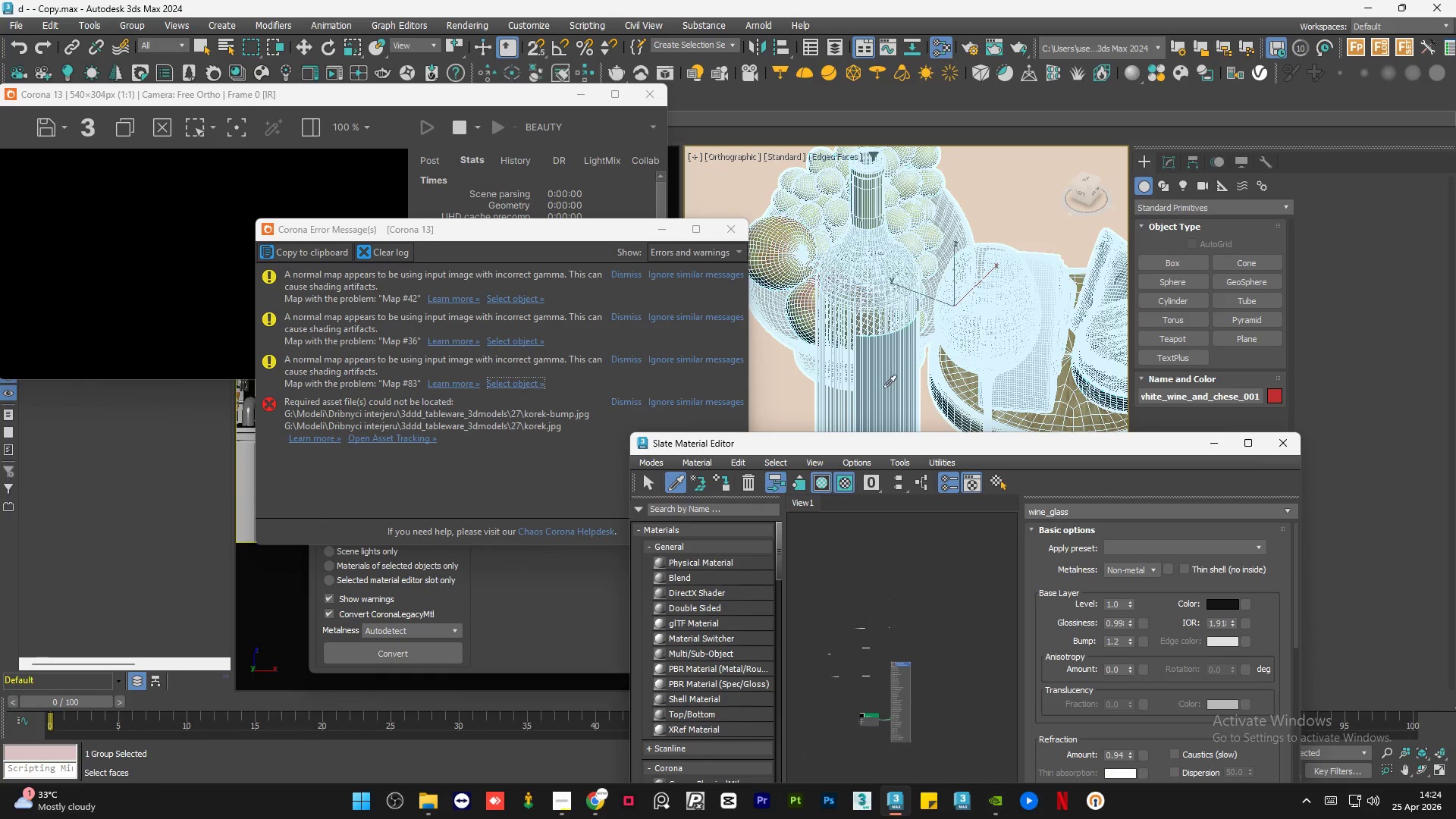 
left_click([883, 388])
 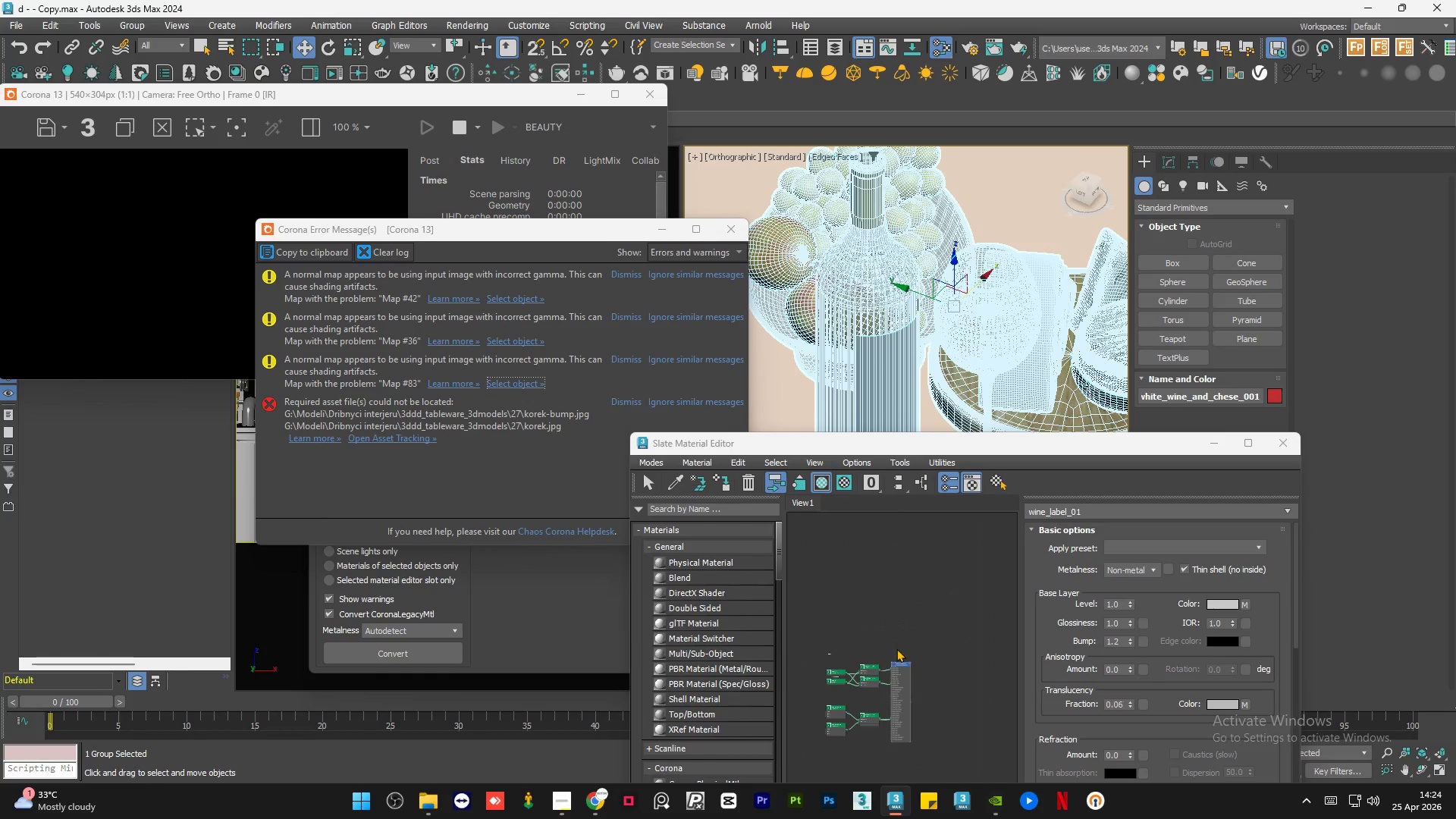 
left_click_drag(start_coordinate=[904, 701], to_coordinate=[905, 595])
 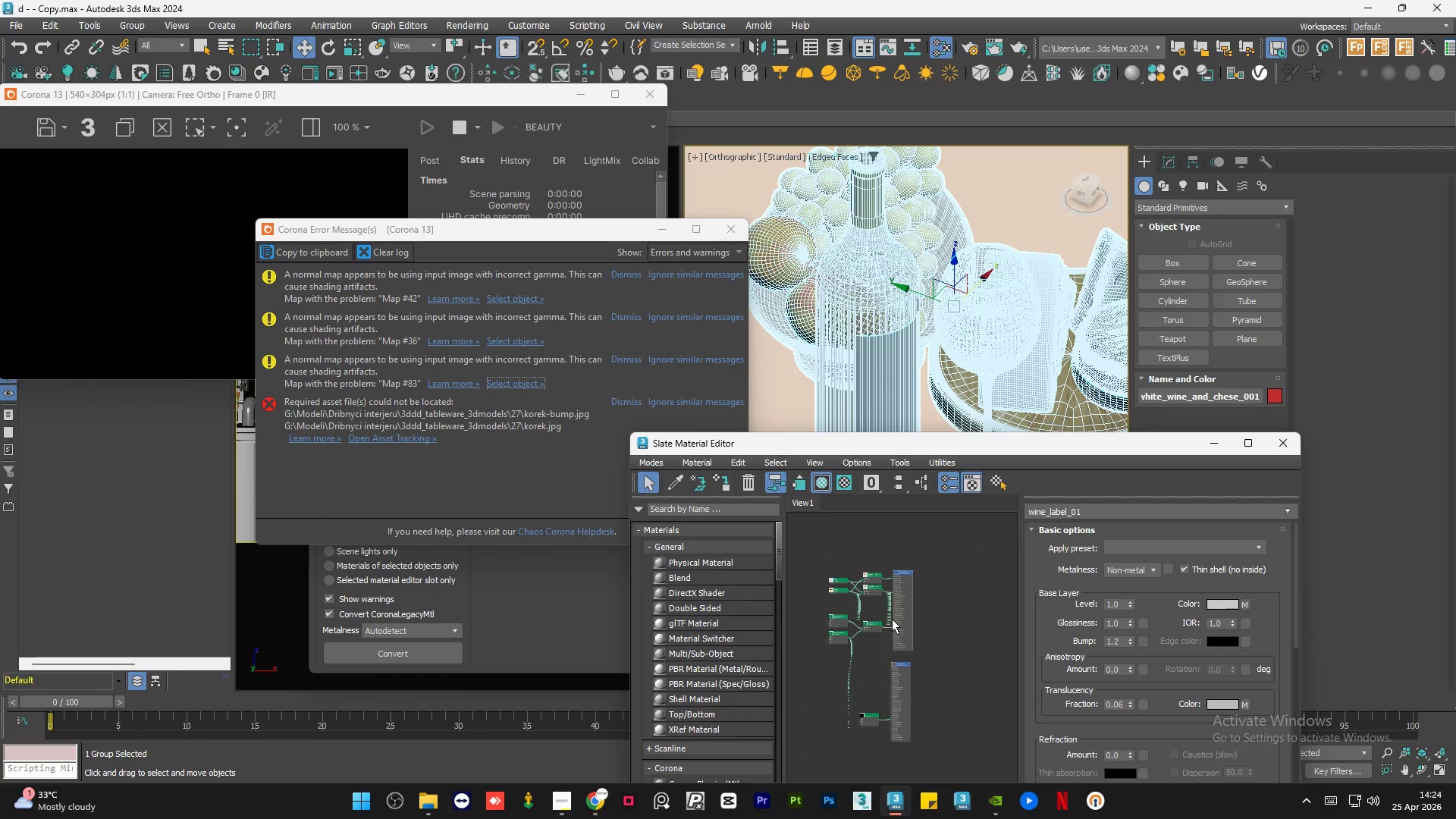 
left_click([848, 630])
 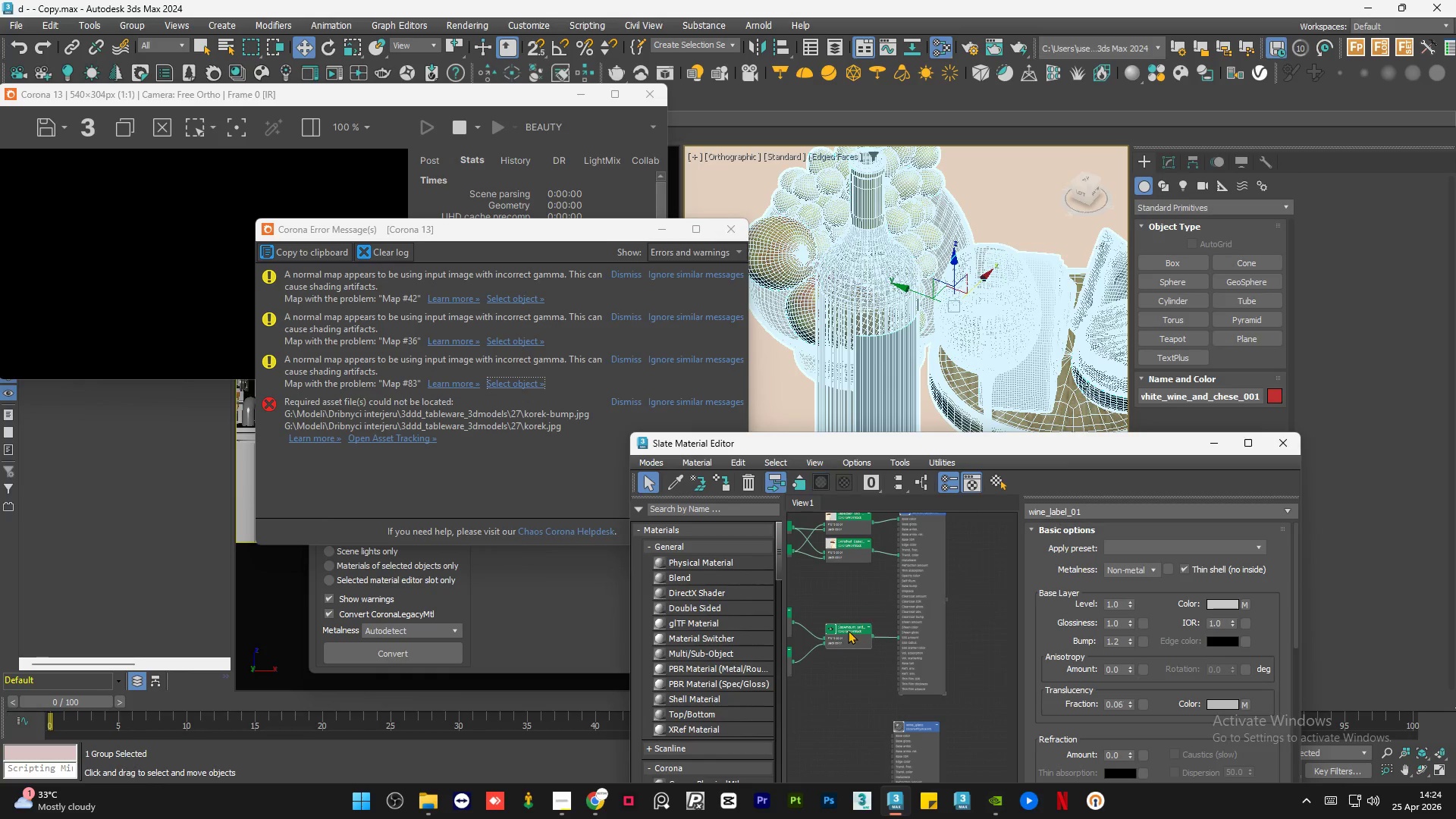 
scroll: coordinate [889, 619], scroll_direction: up, amount: 2.0
 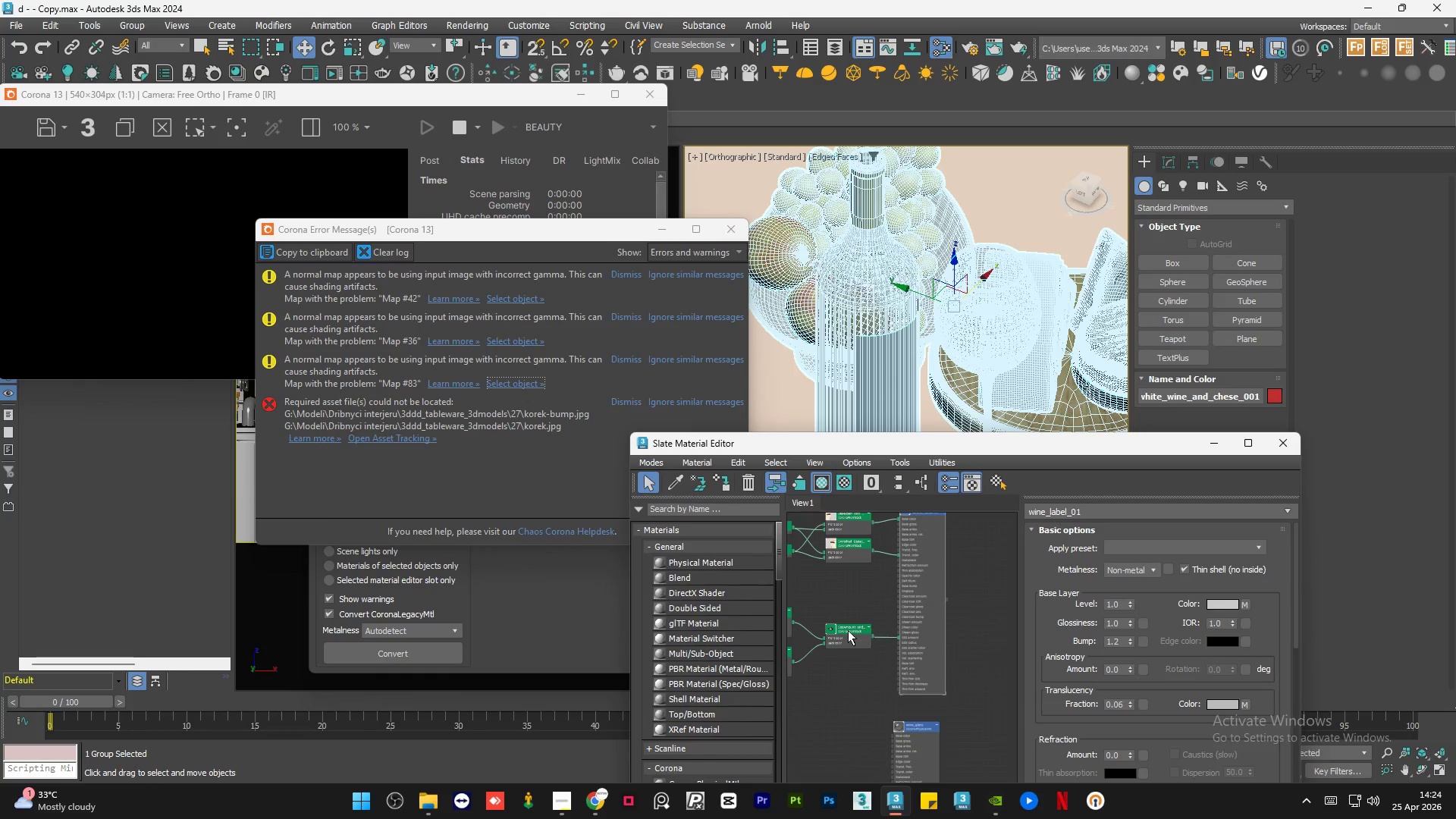 
double_click([848, 630])
 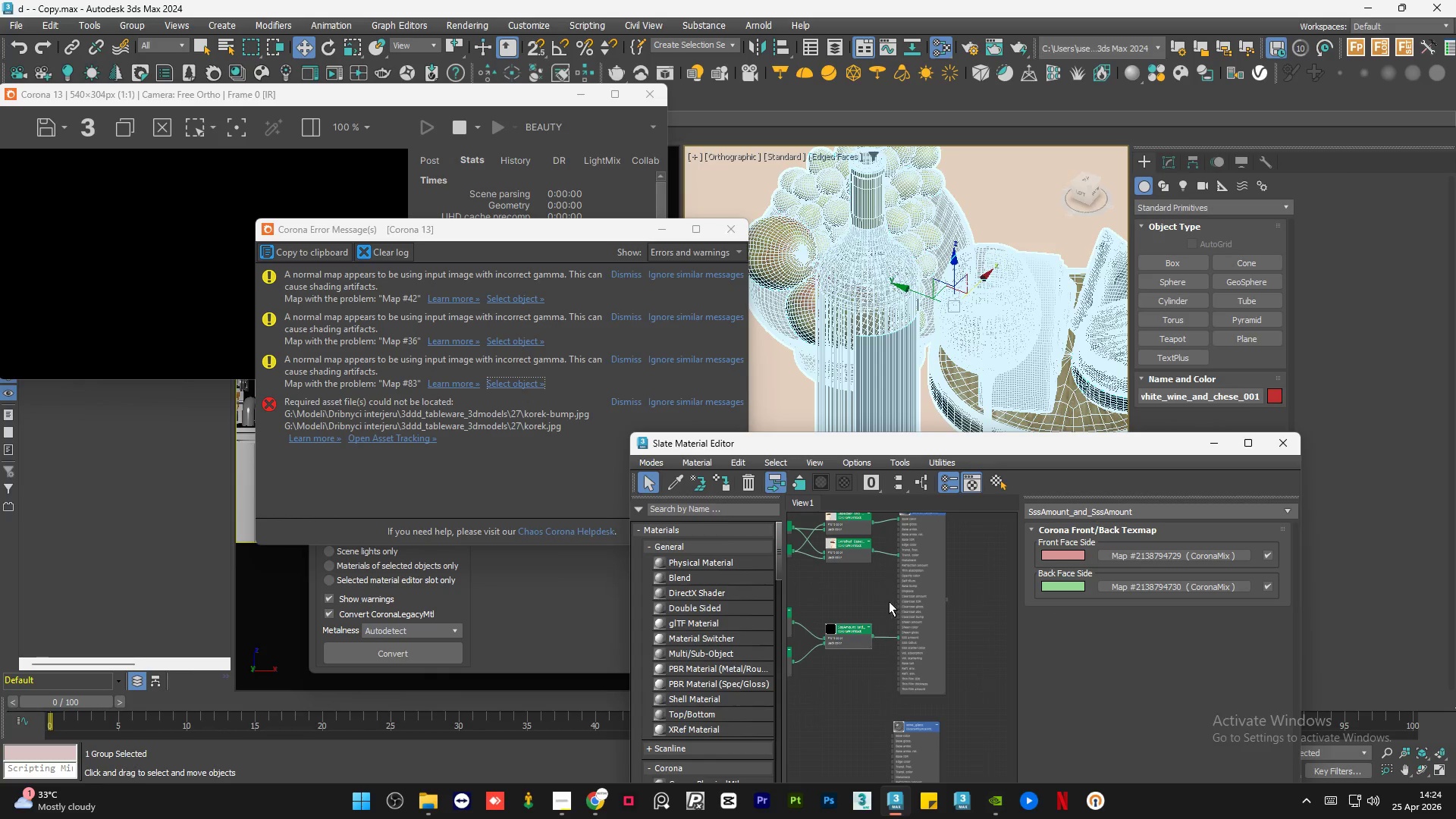 
scroll: coordinate [844, 623], scroll_direction: up, amount: 5.0
 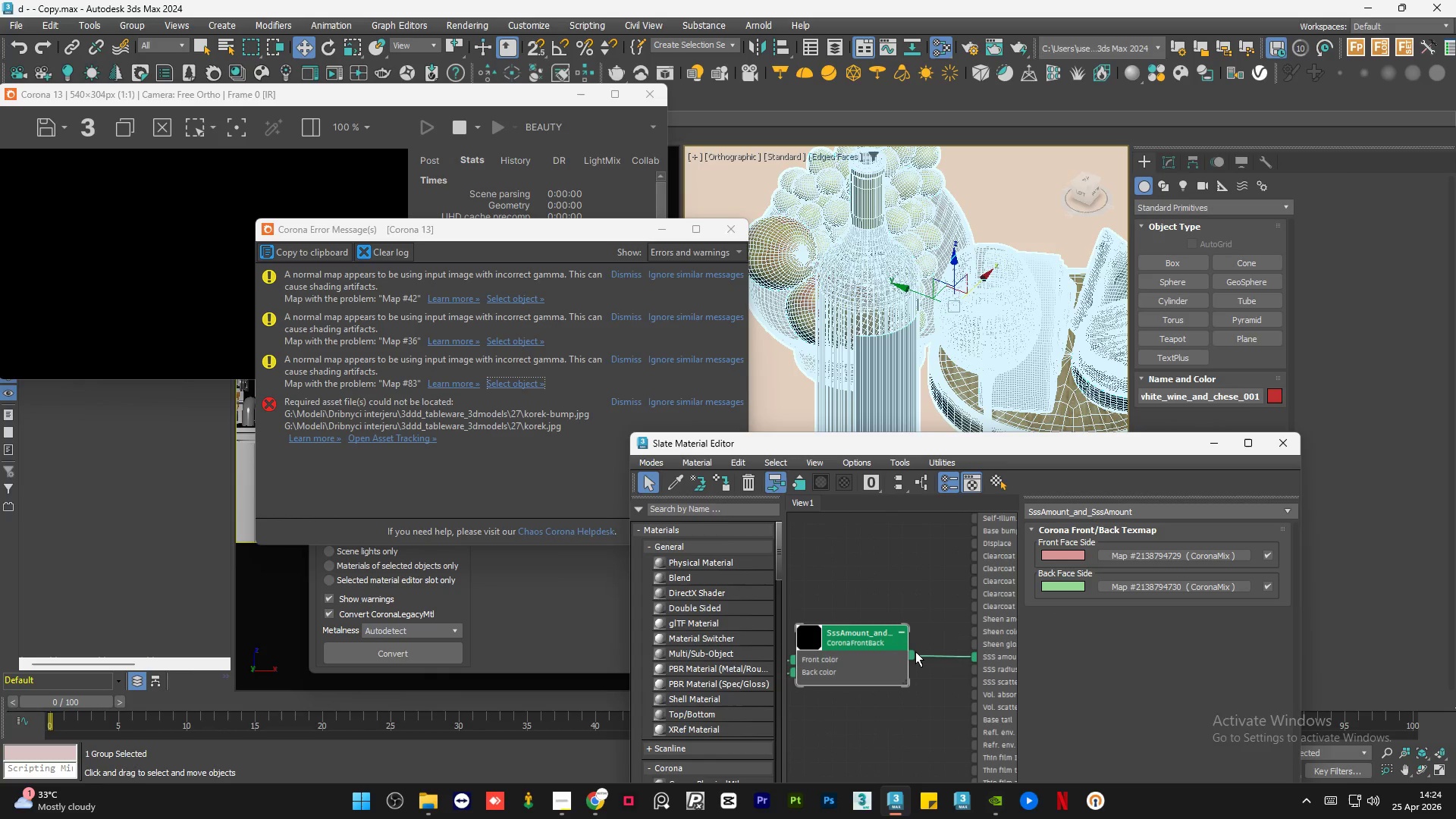 
scroll: coordinate [915, 651], scroll_direction: down, amount: 7.0
 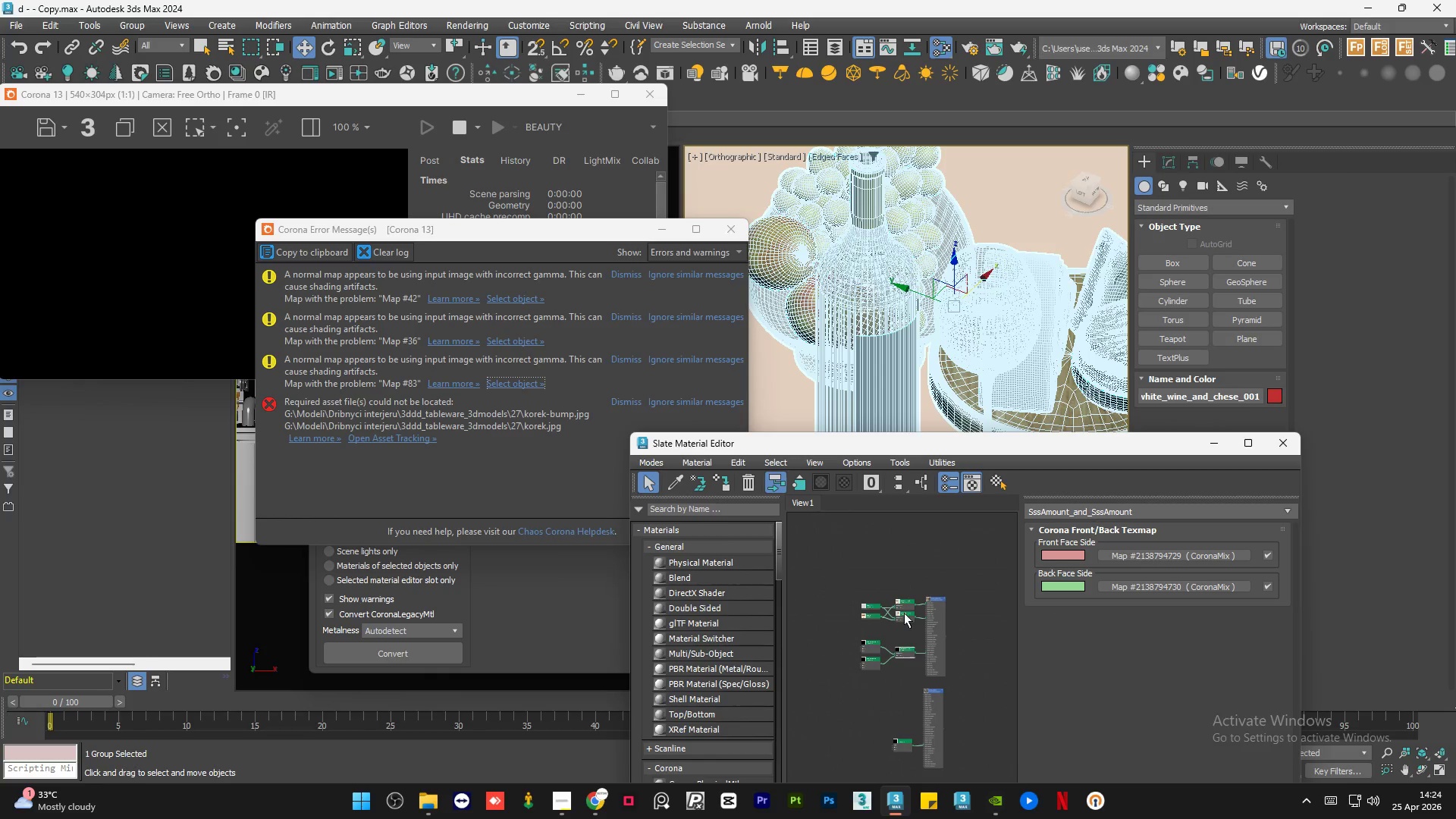 
scroll: coordinate [885, 588], scroll_direction: up, amount: 2.0
 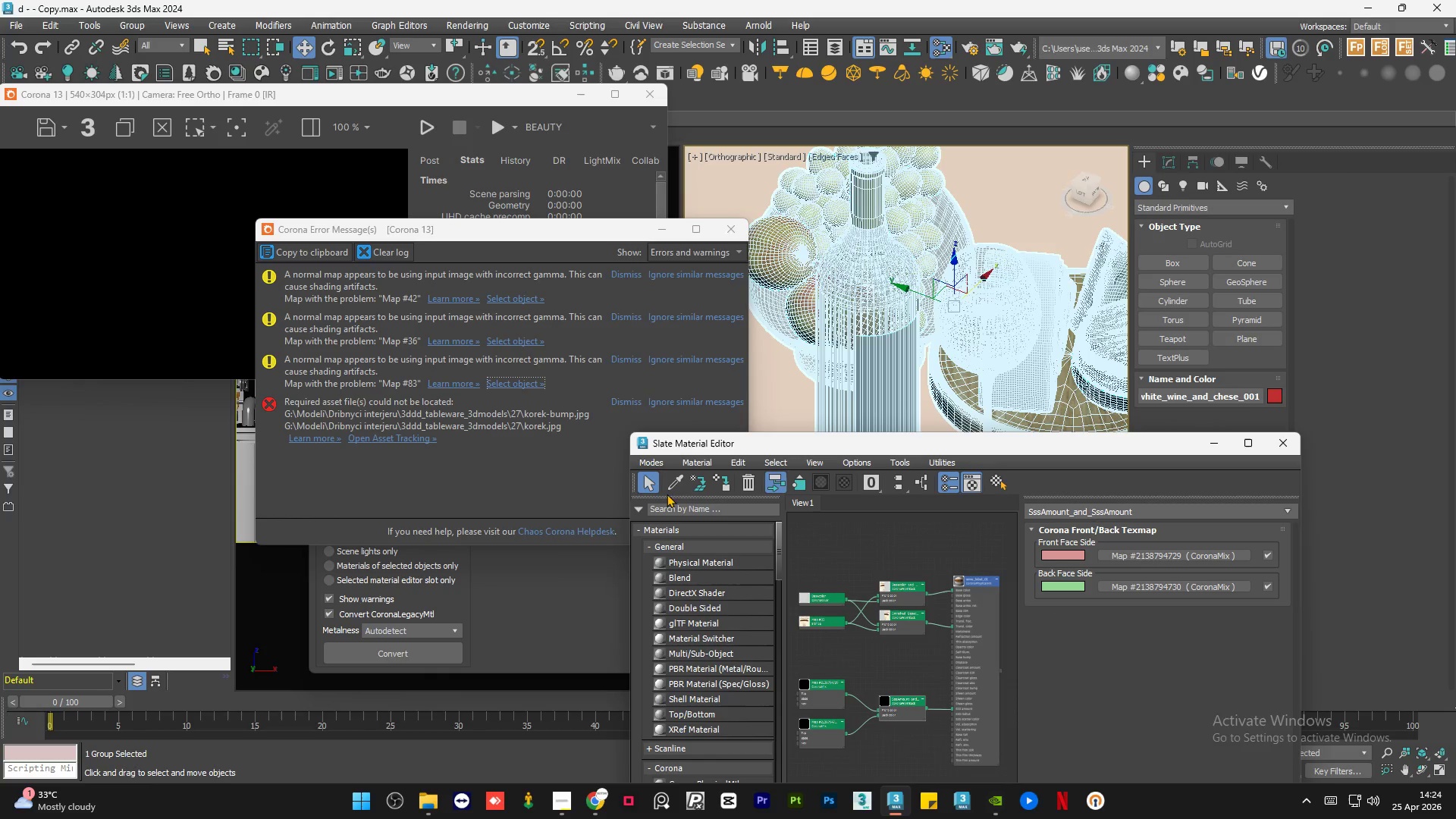 
left_click([673, 488])
 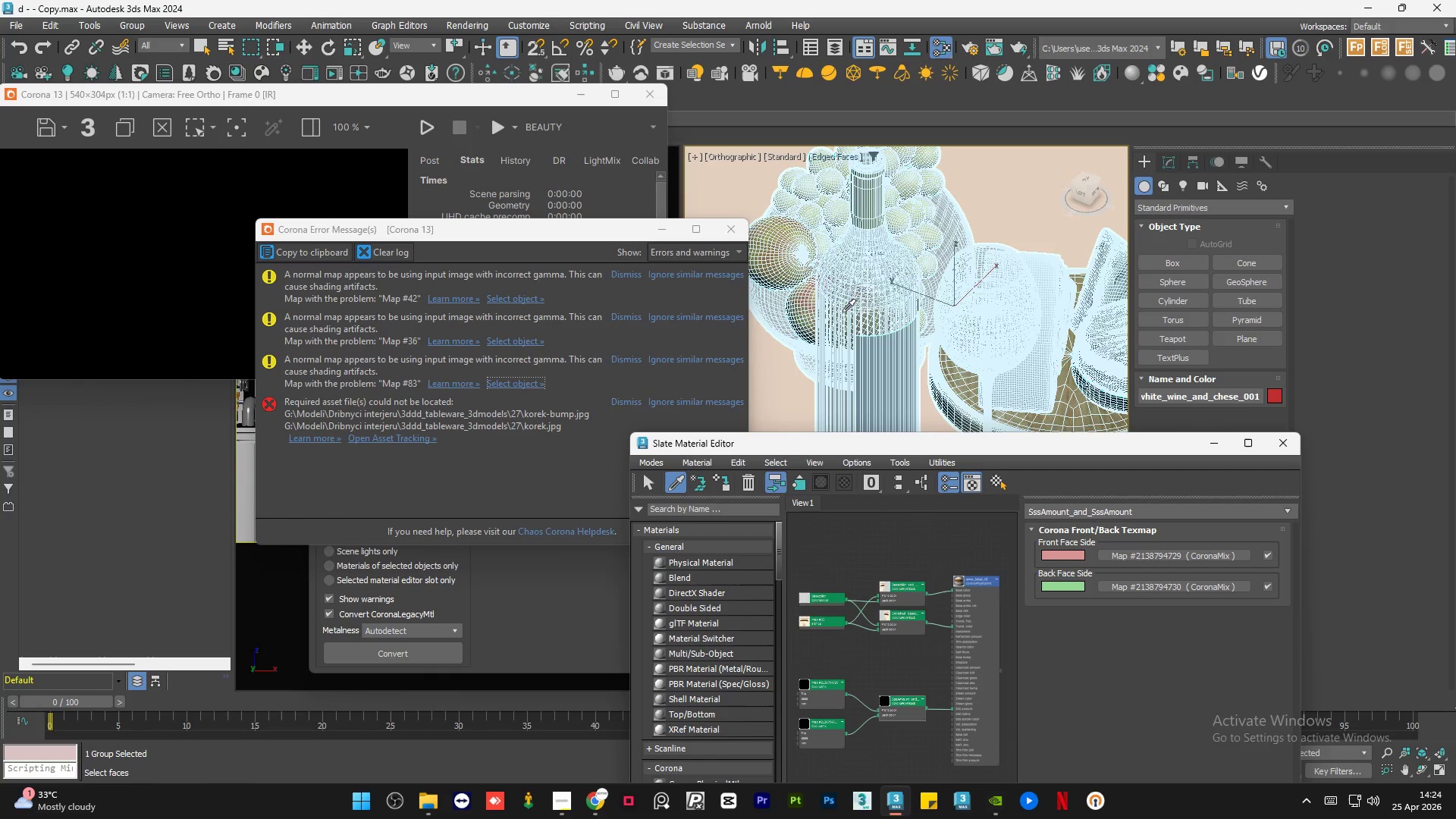 
scroll: coordinate [892, 213], scroll_direction: up, amount: 3.0
 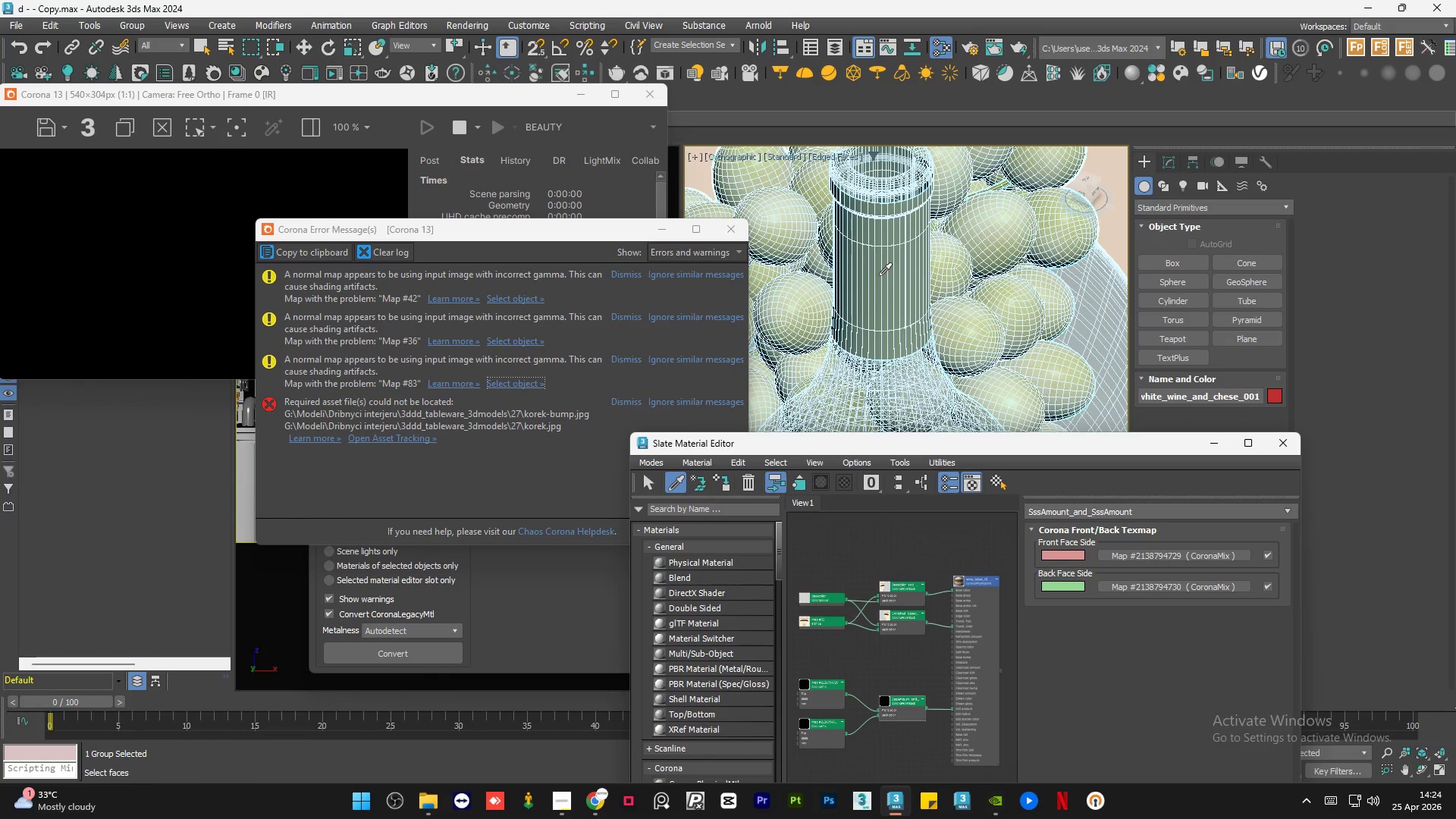 
left_click([879, 275])
 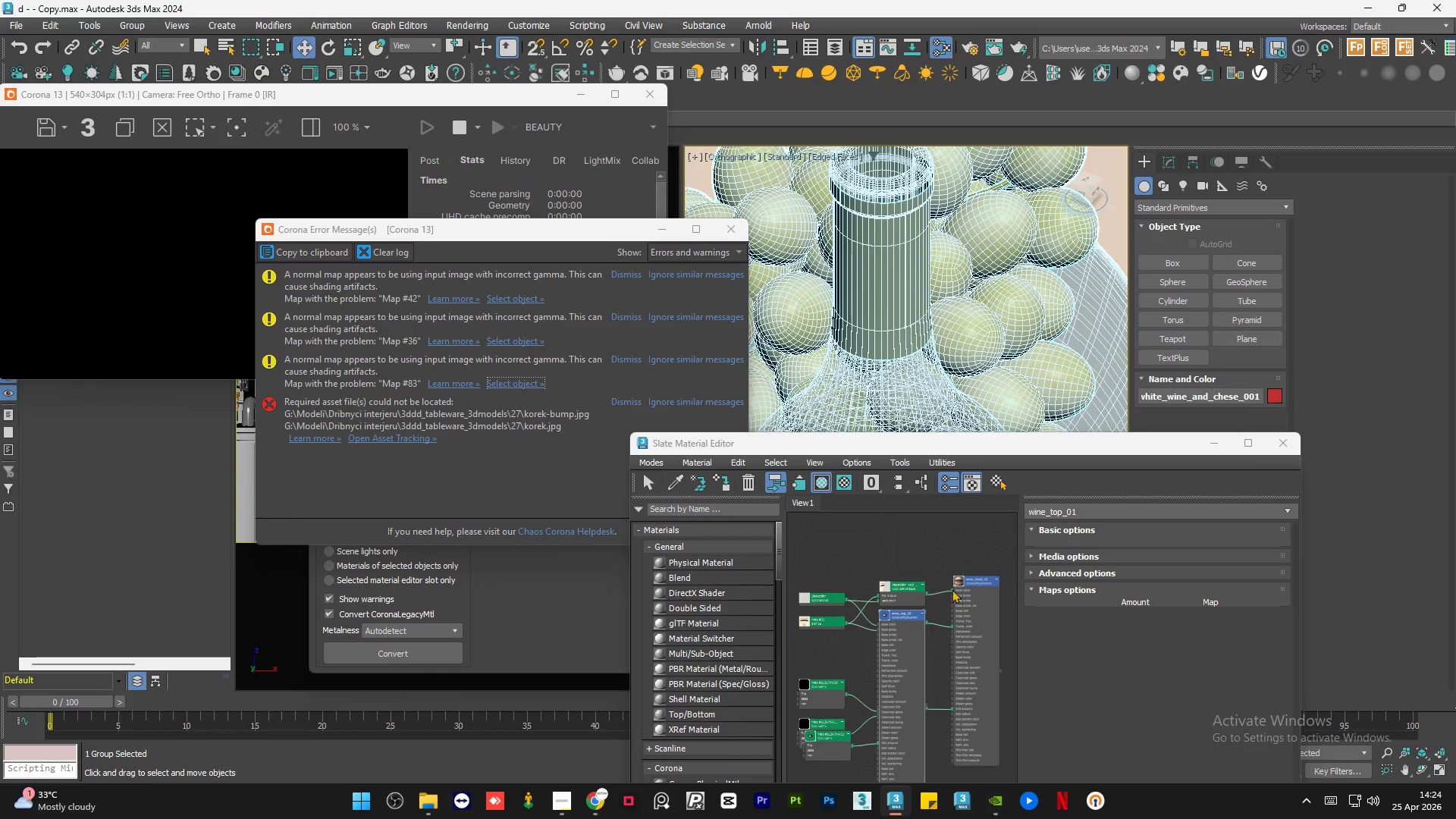 
left_click_drag(start_coordinate=[915, 645], to_coordinate=[911, 692])
 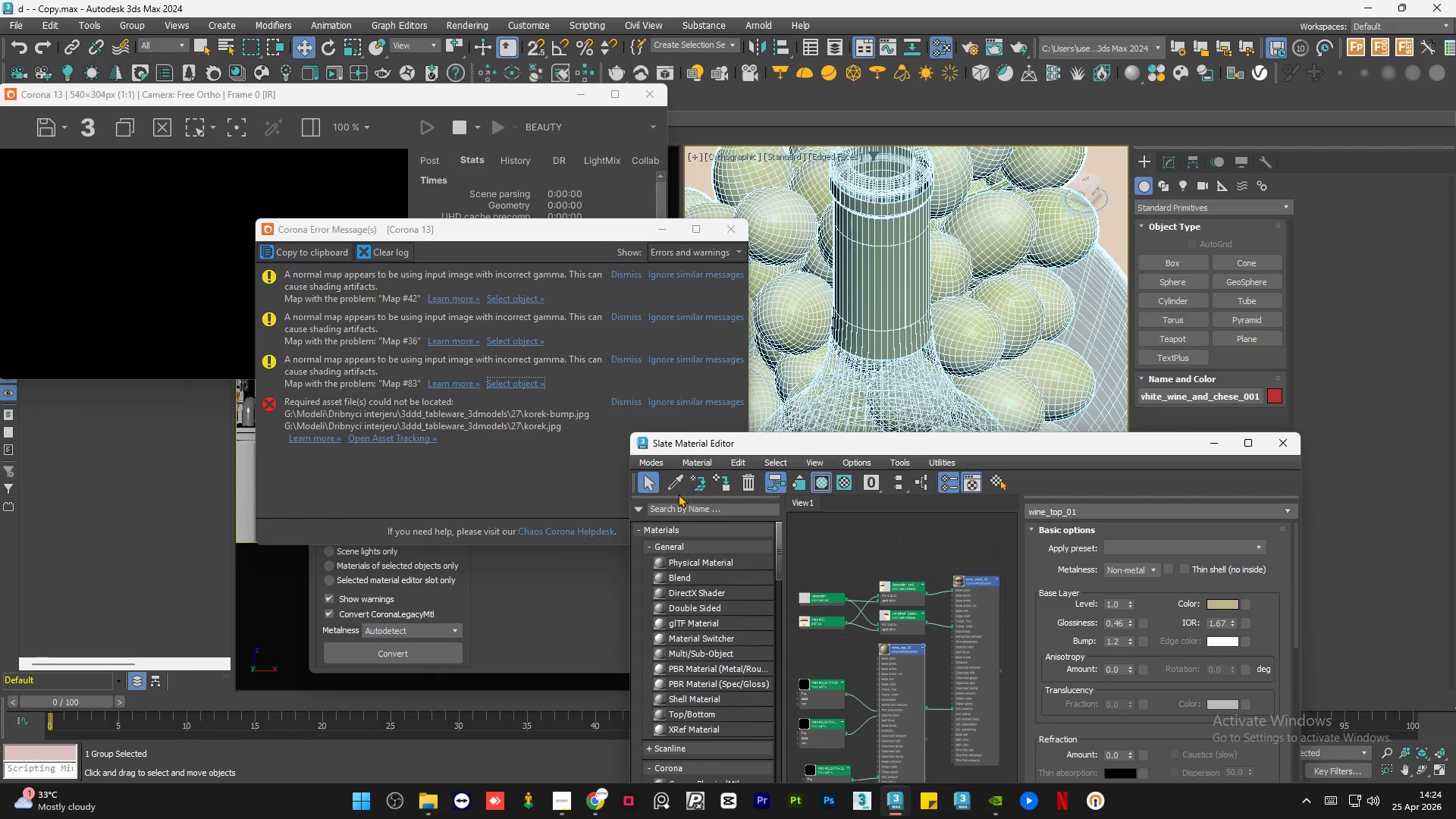 
left_click([673, 485])
 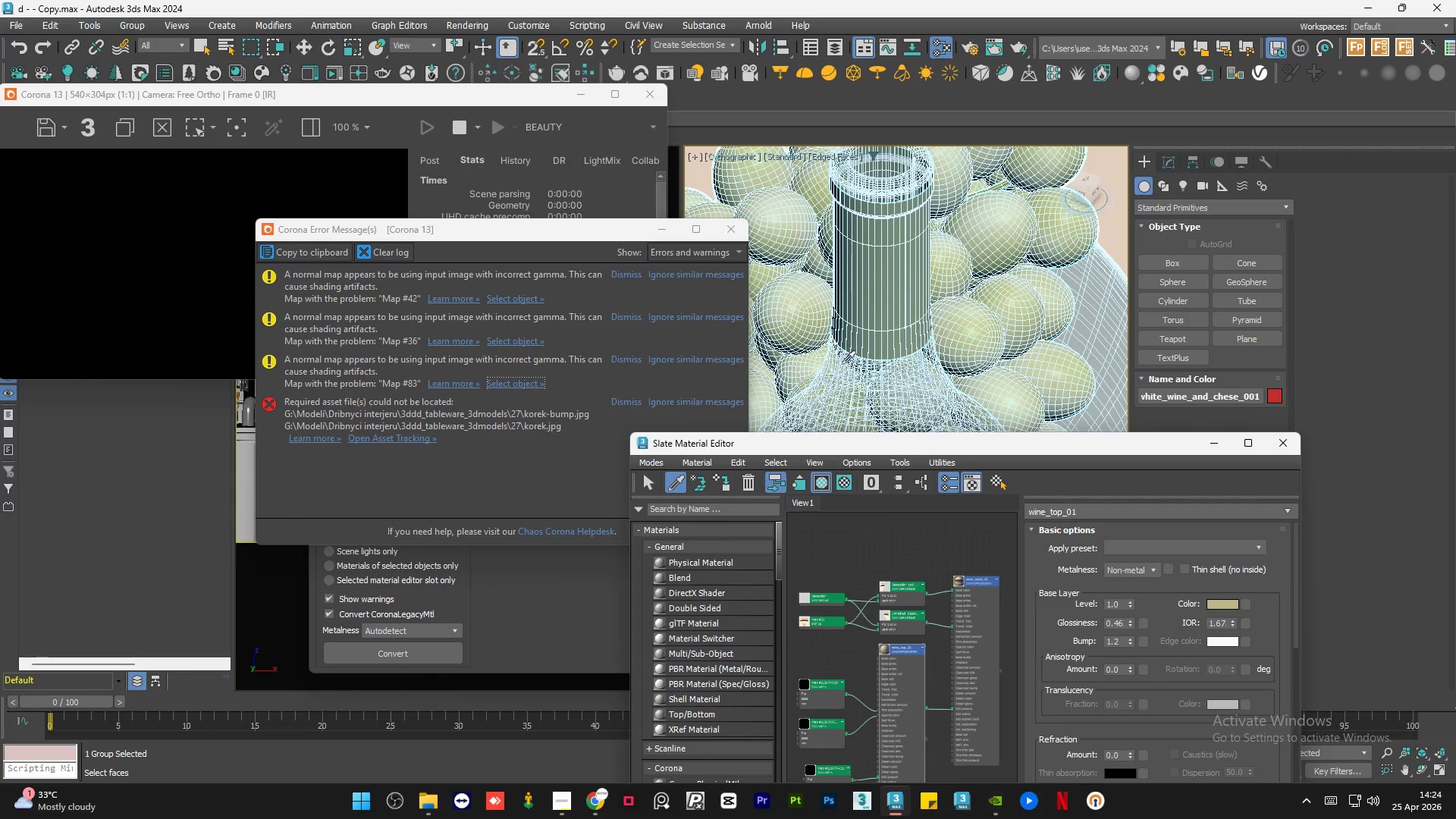 
left_click([836, 235])
 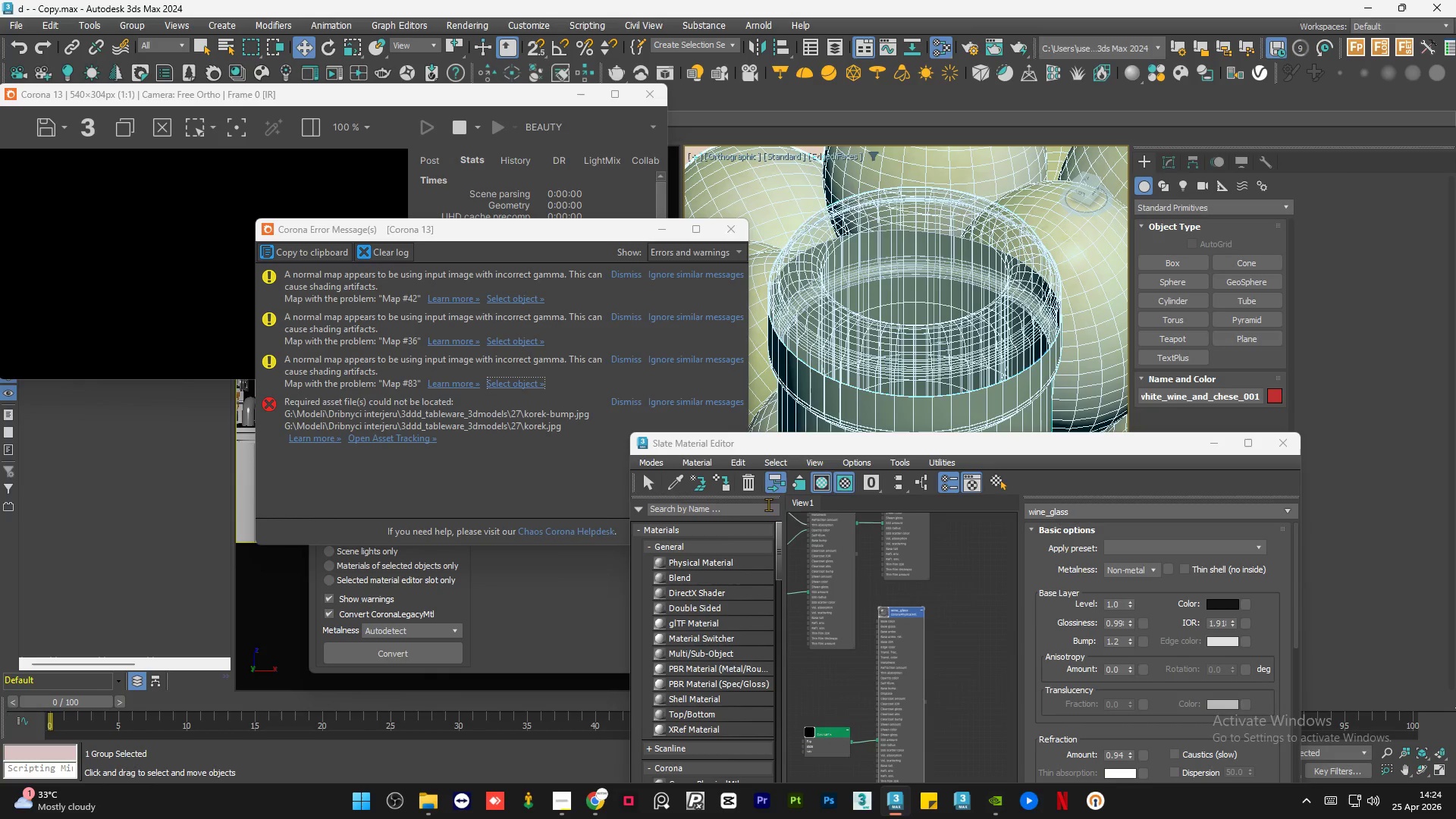 
scroll: coordinate [849, 202], scroll_direction: up, amount: 3.0
 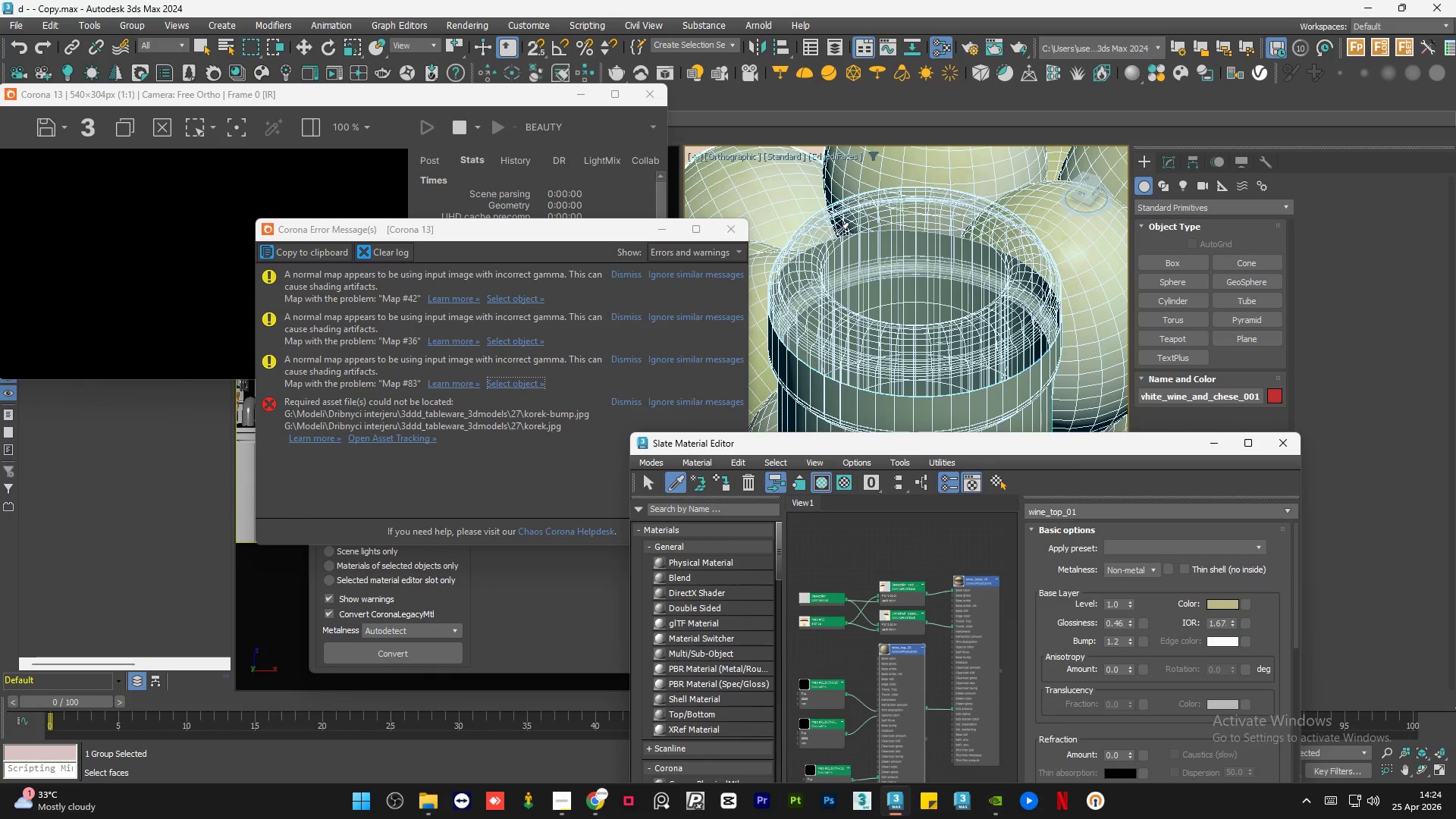 
left_click([673, 484])
 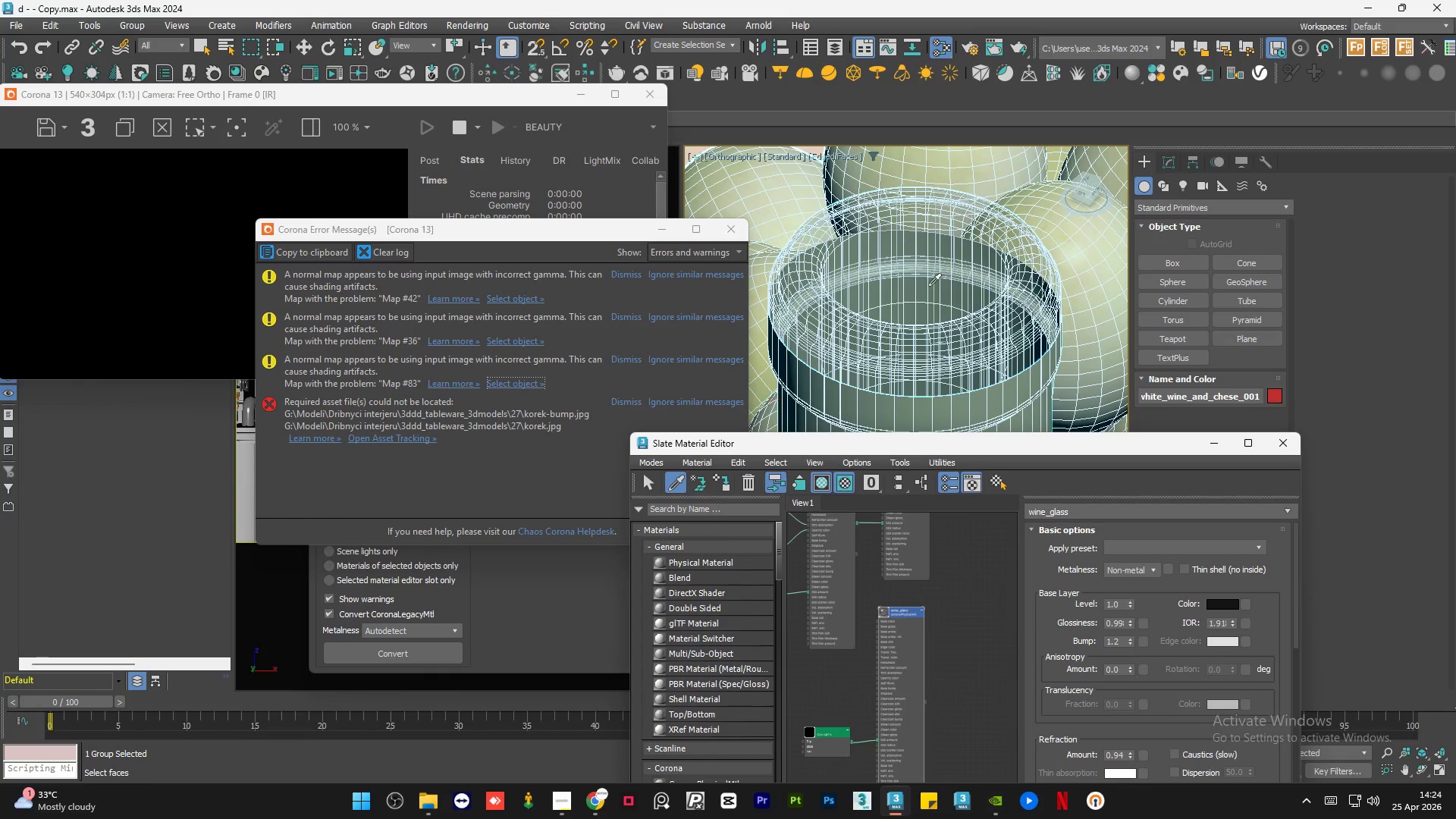 
scroll: coordinate [938, 259], scroll_direction: down, amount: 8.0
 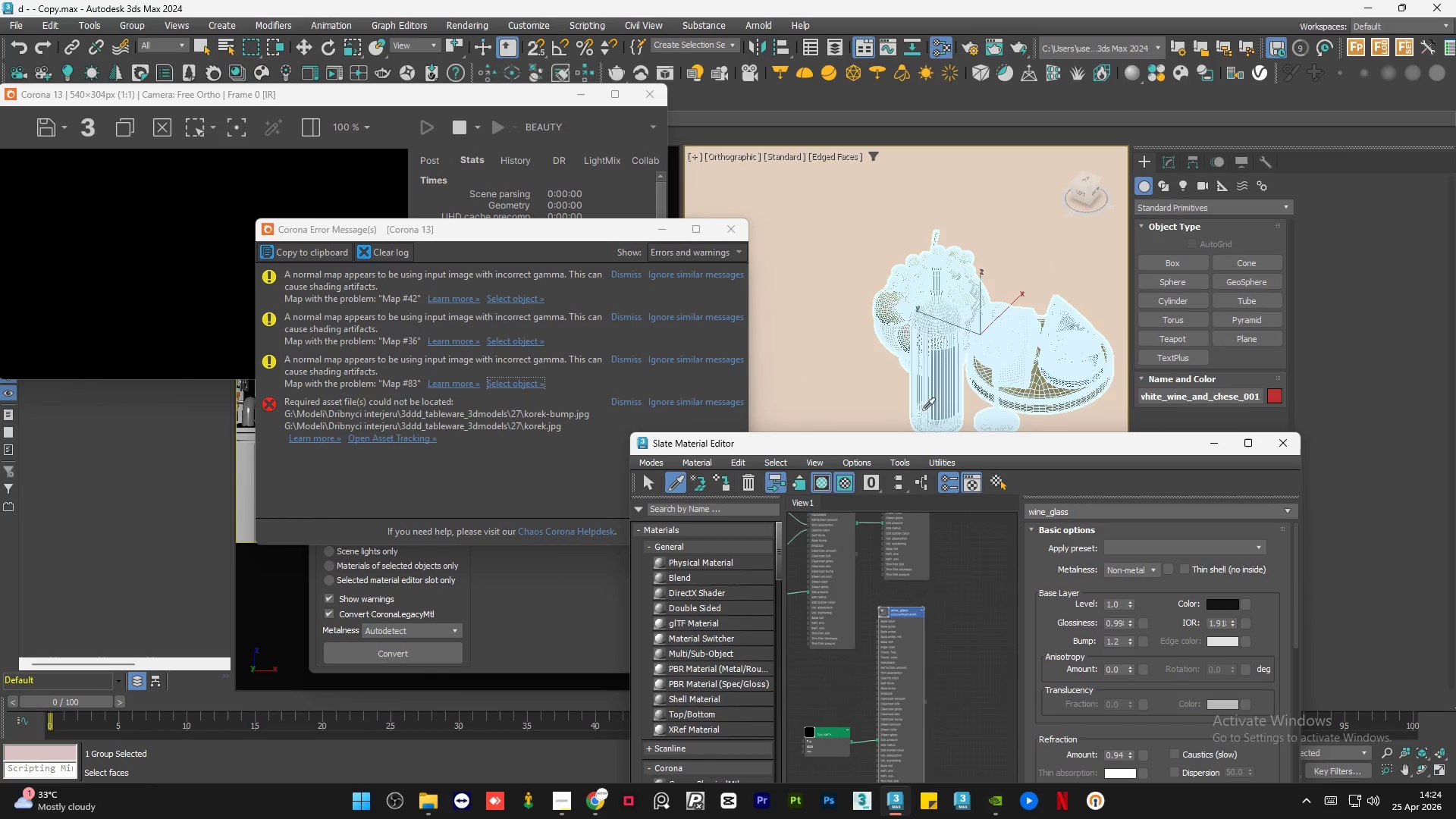 
scroll: coordinate [880, 409], scroll_direction: up, amount: 8.0
 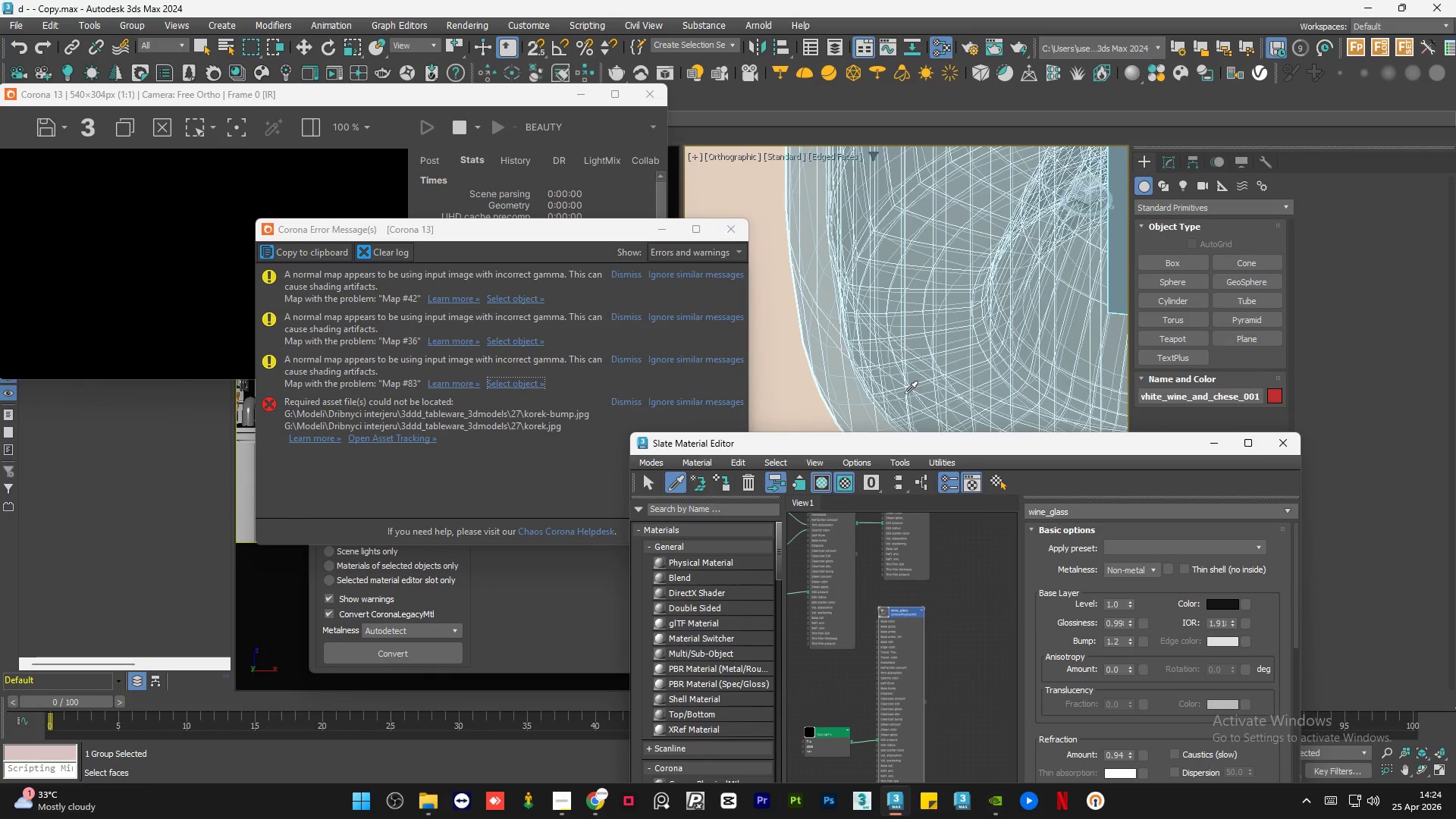 
left_click([905, 394])
 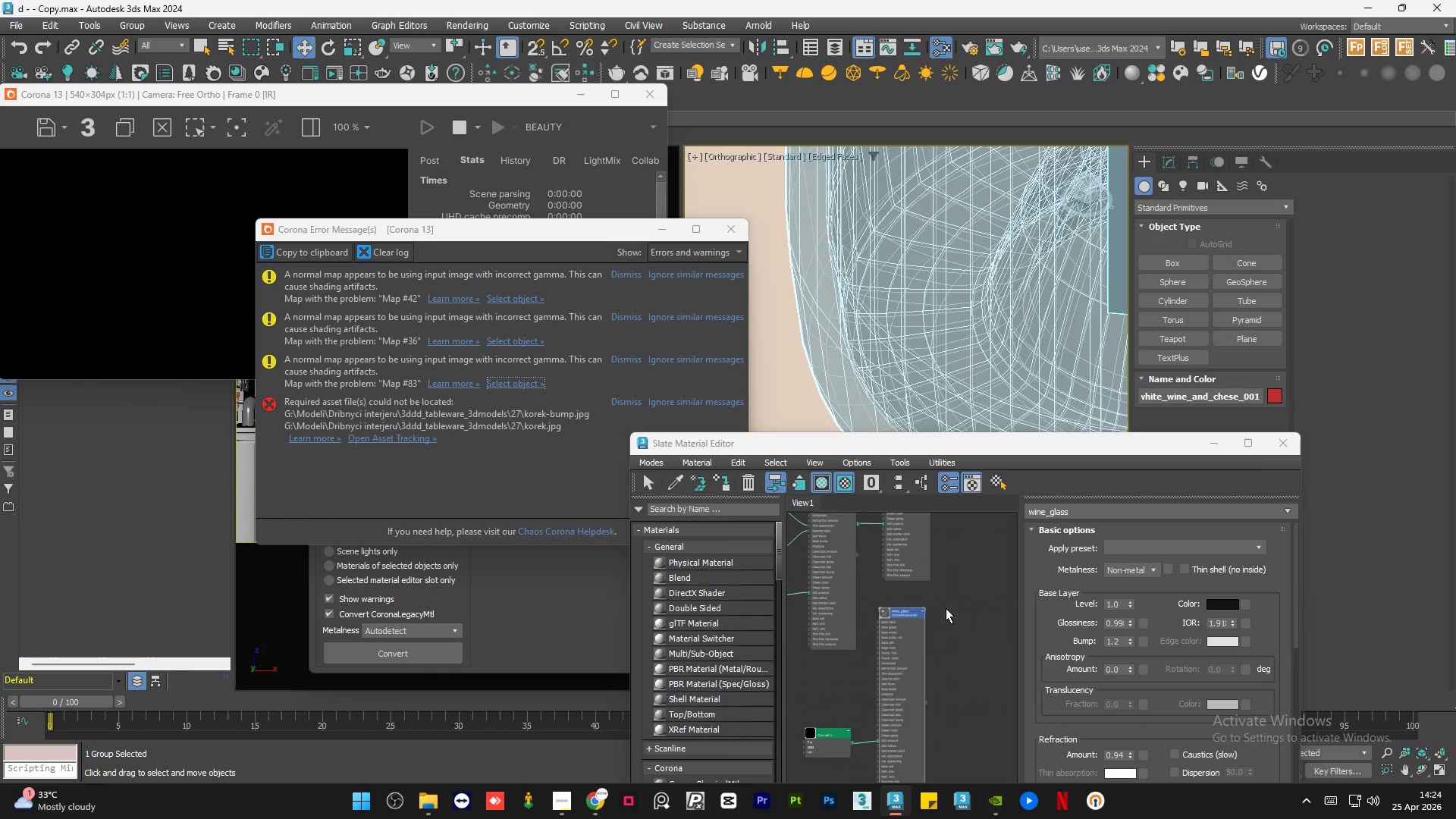 
scroll: coordinate [950, 662], scroll_direction: down, amount: 2.0
 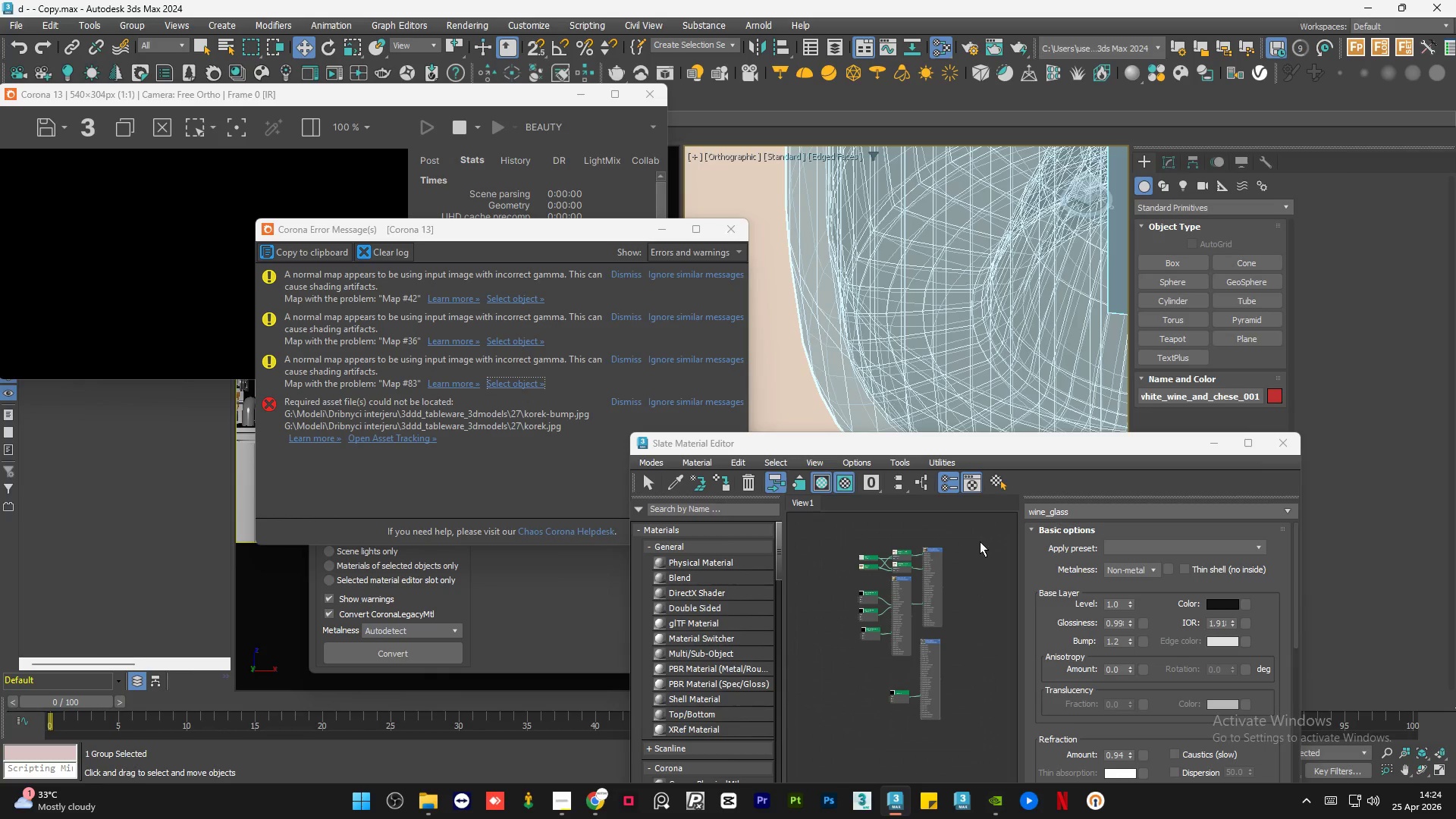 
left_click_drag(start_coordinate=[976, 535], to_coordinate=[851, 734])
 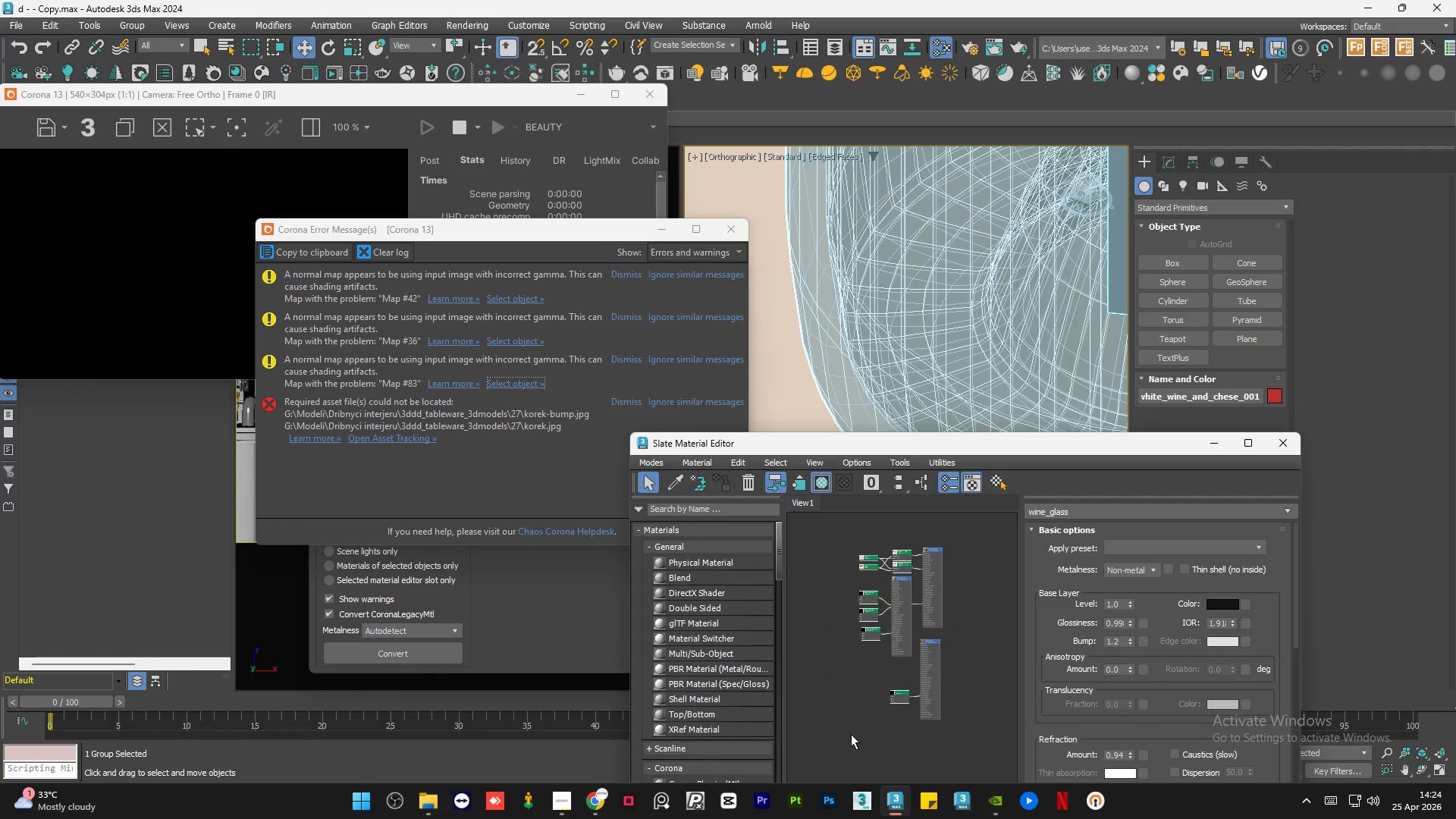 
key(Delete)
 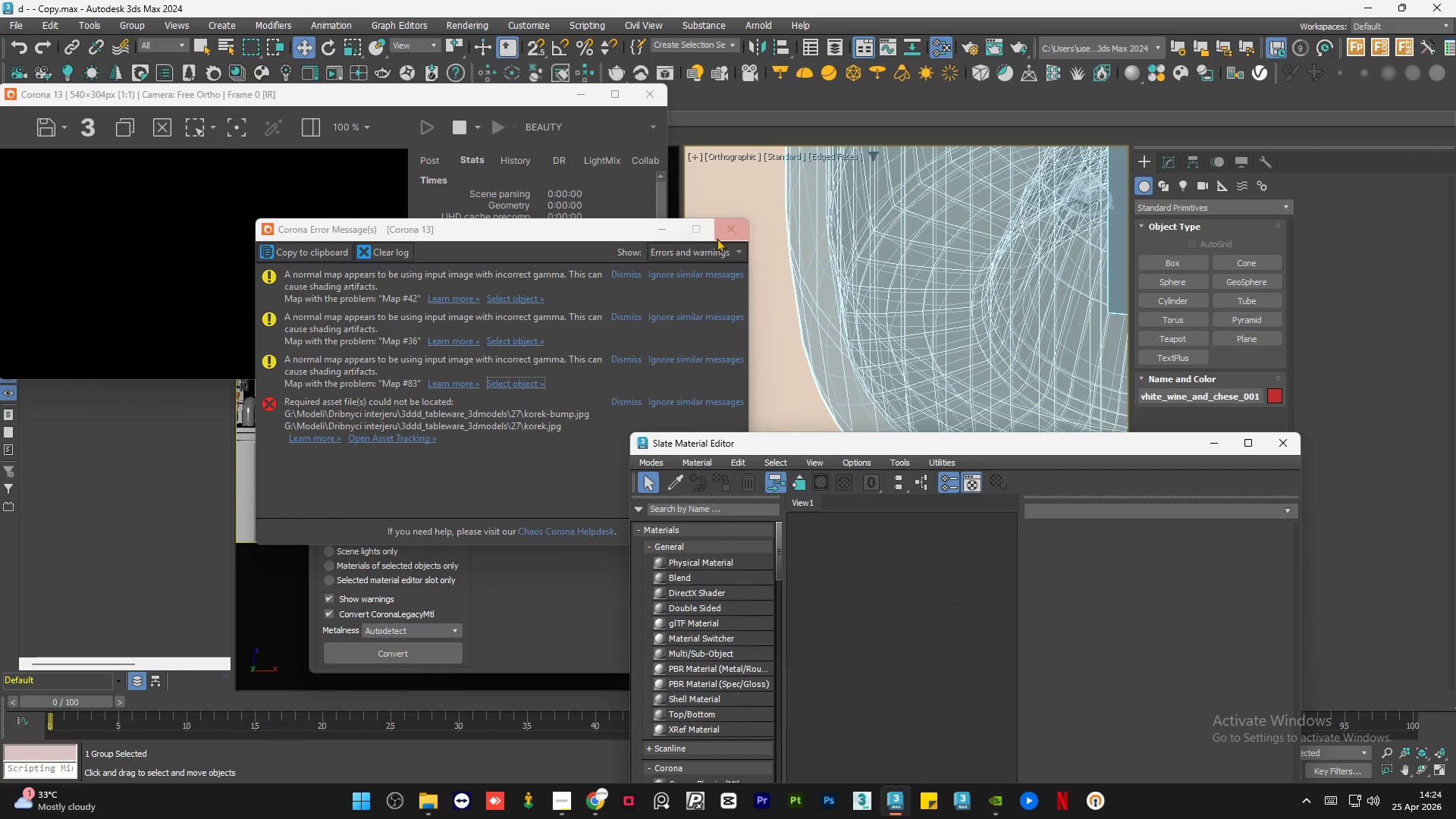 
left_click([726, 236])
 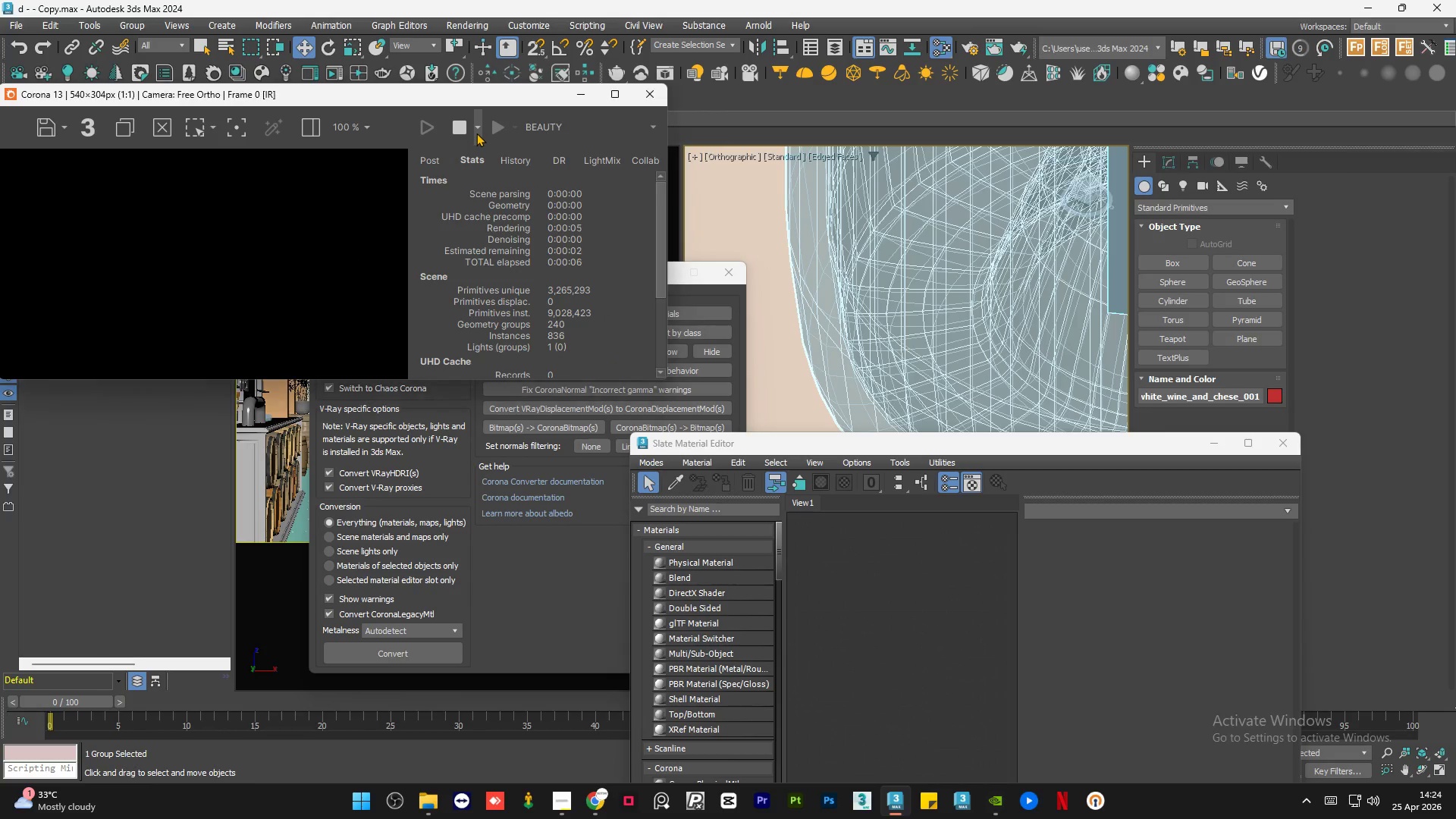 
double_click([485, 165])
 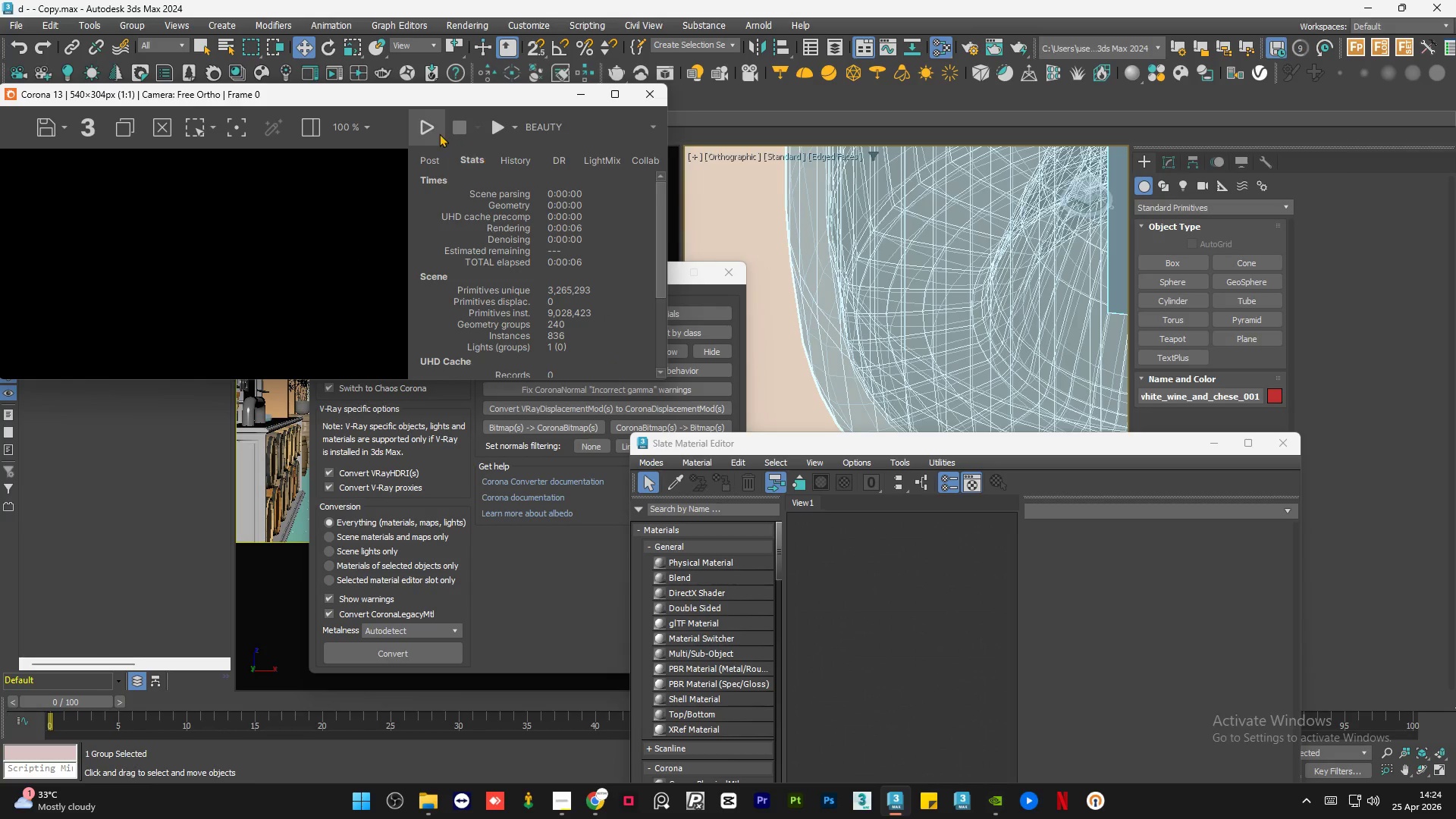 
left_click([435, 130])
 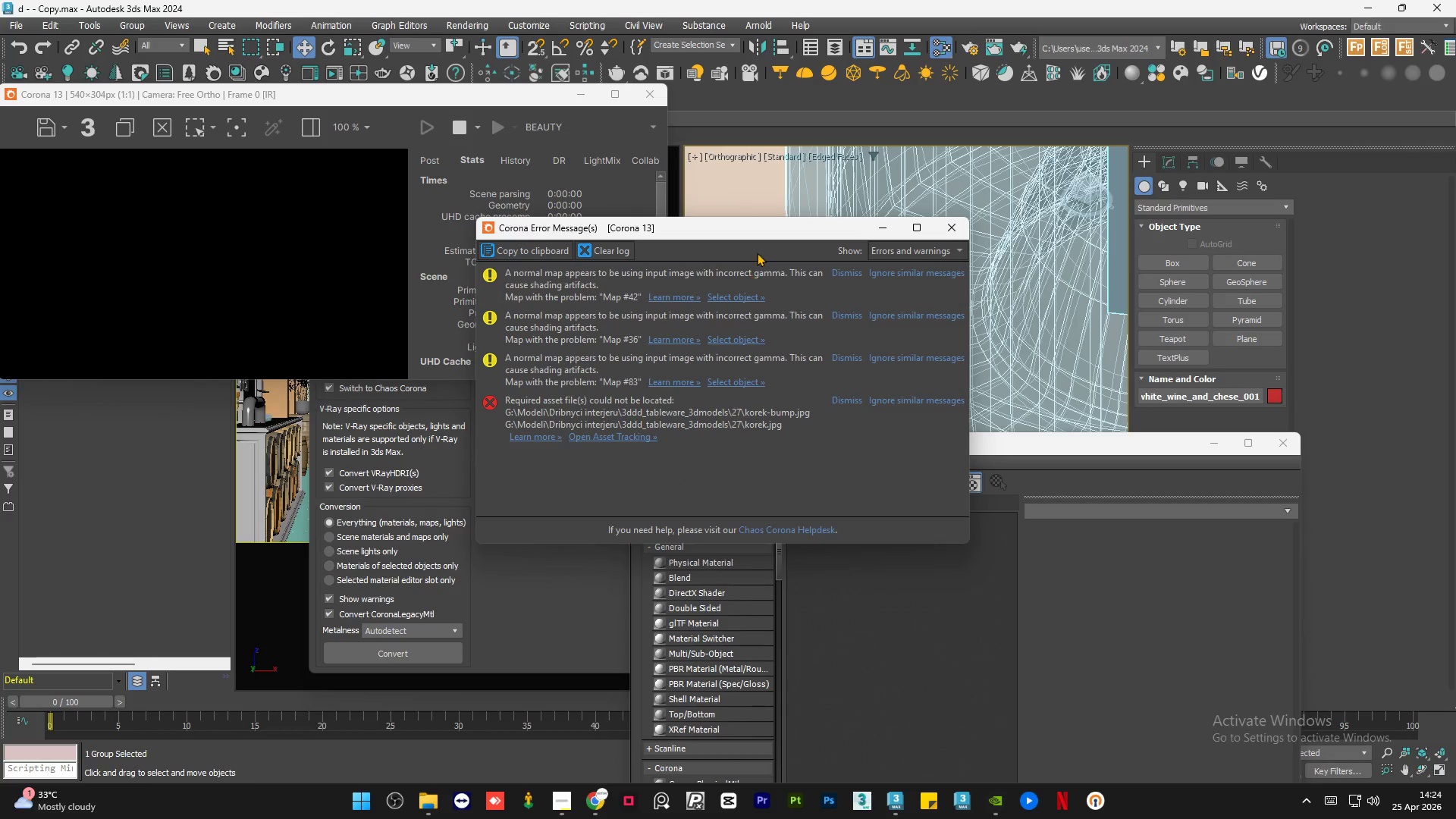 
left_click_drag(start_coordinate=[766, 237], to_coordinate=[405, 250])
 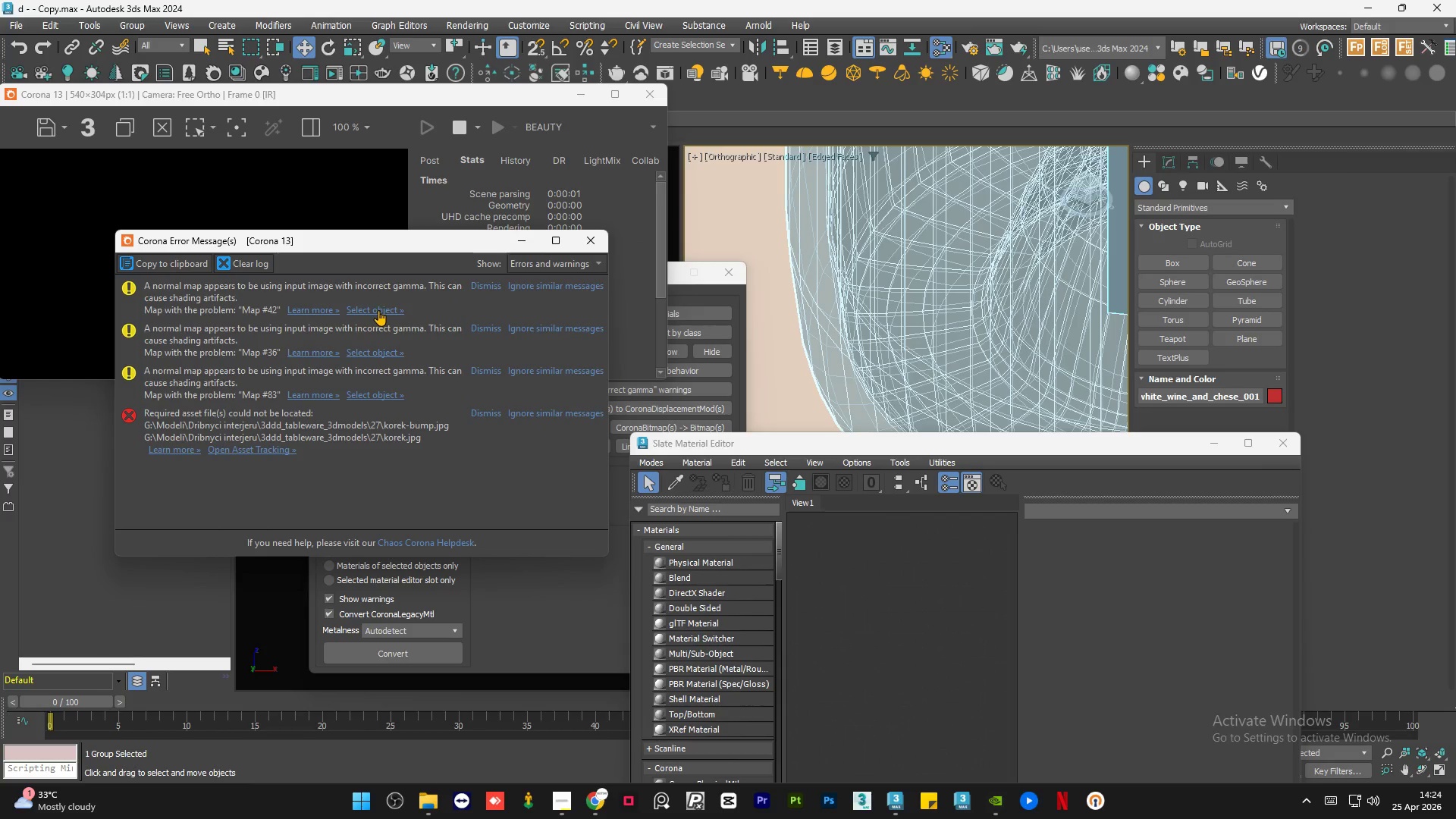 
left_click([378, 310])
 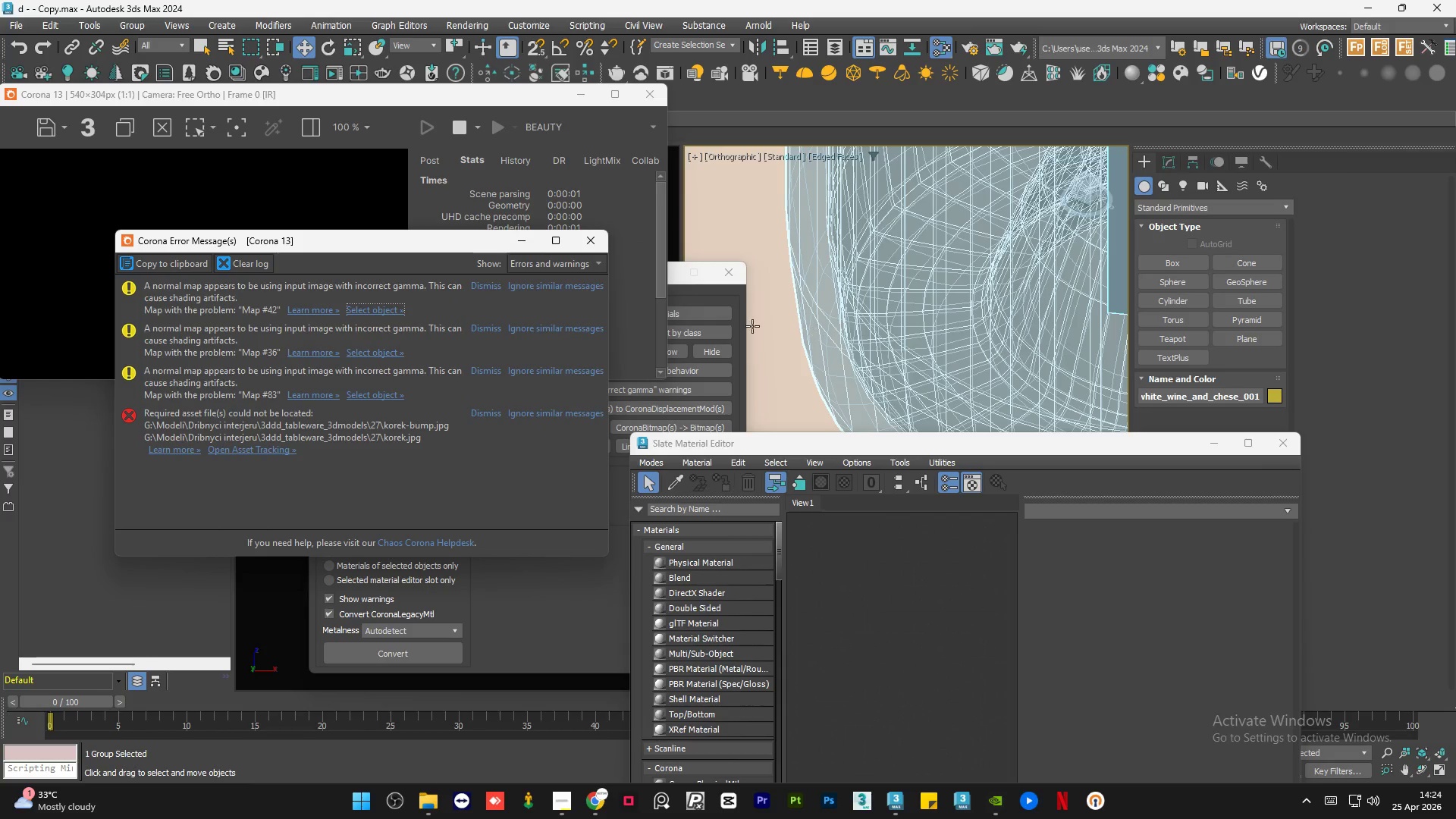 
scroll: coordinate [896, 281], scroll_direction: down, amount: 19.0
 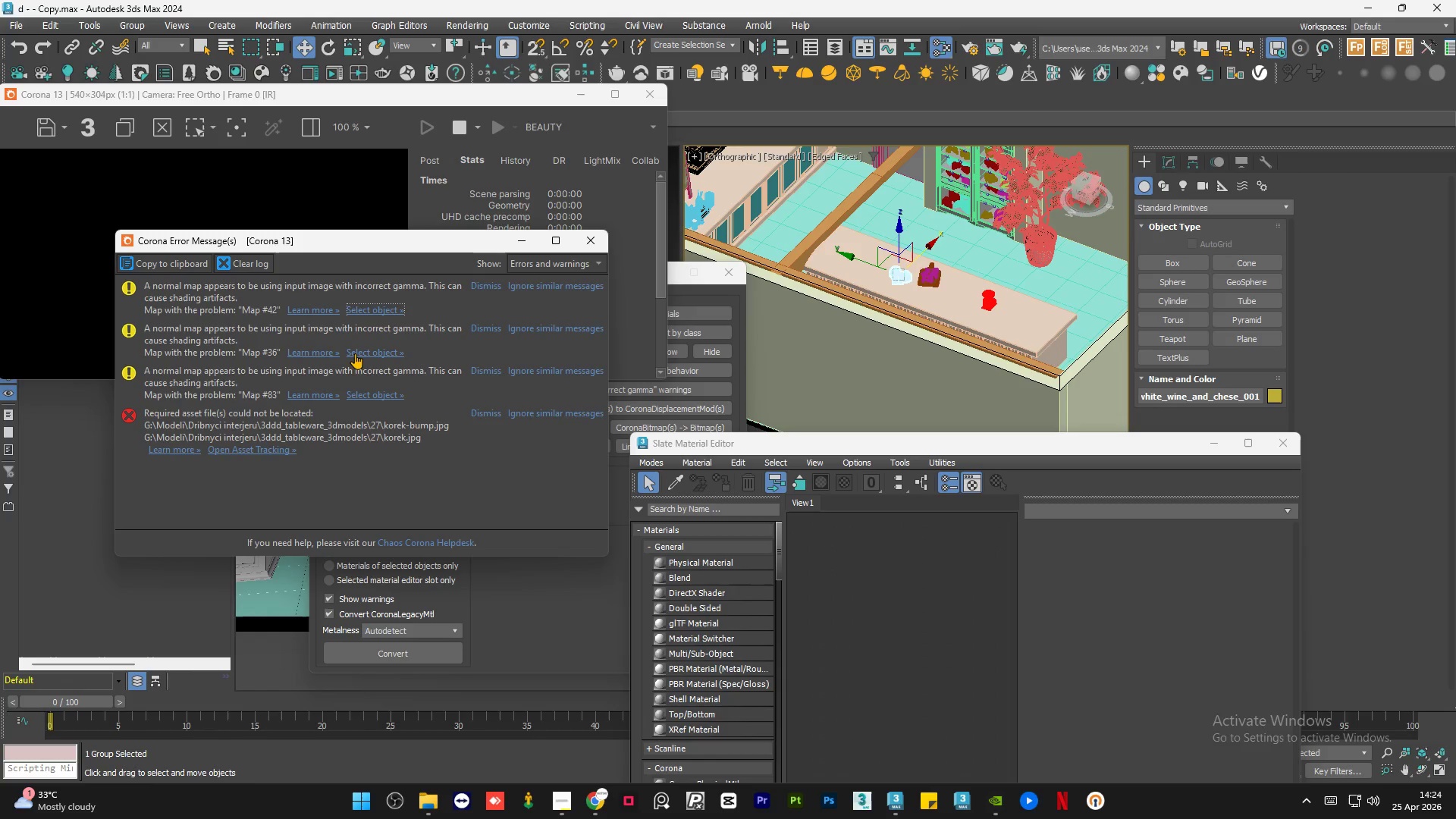 
left_click([357, 353])
 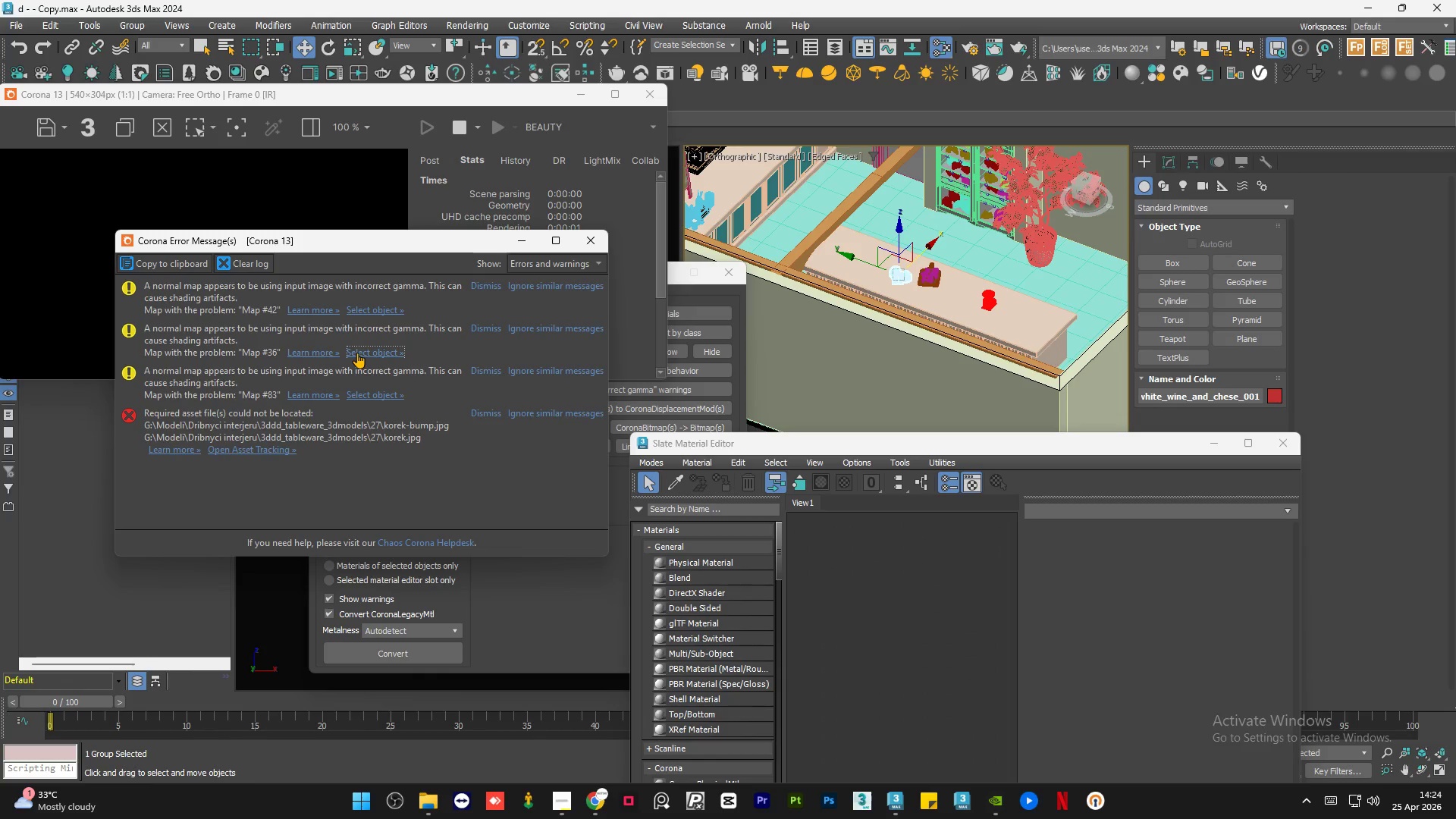 
double_click([357, 353])
 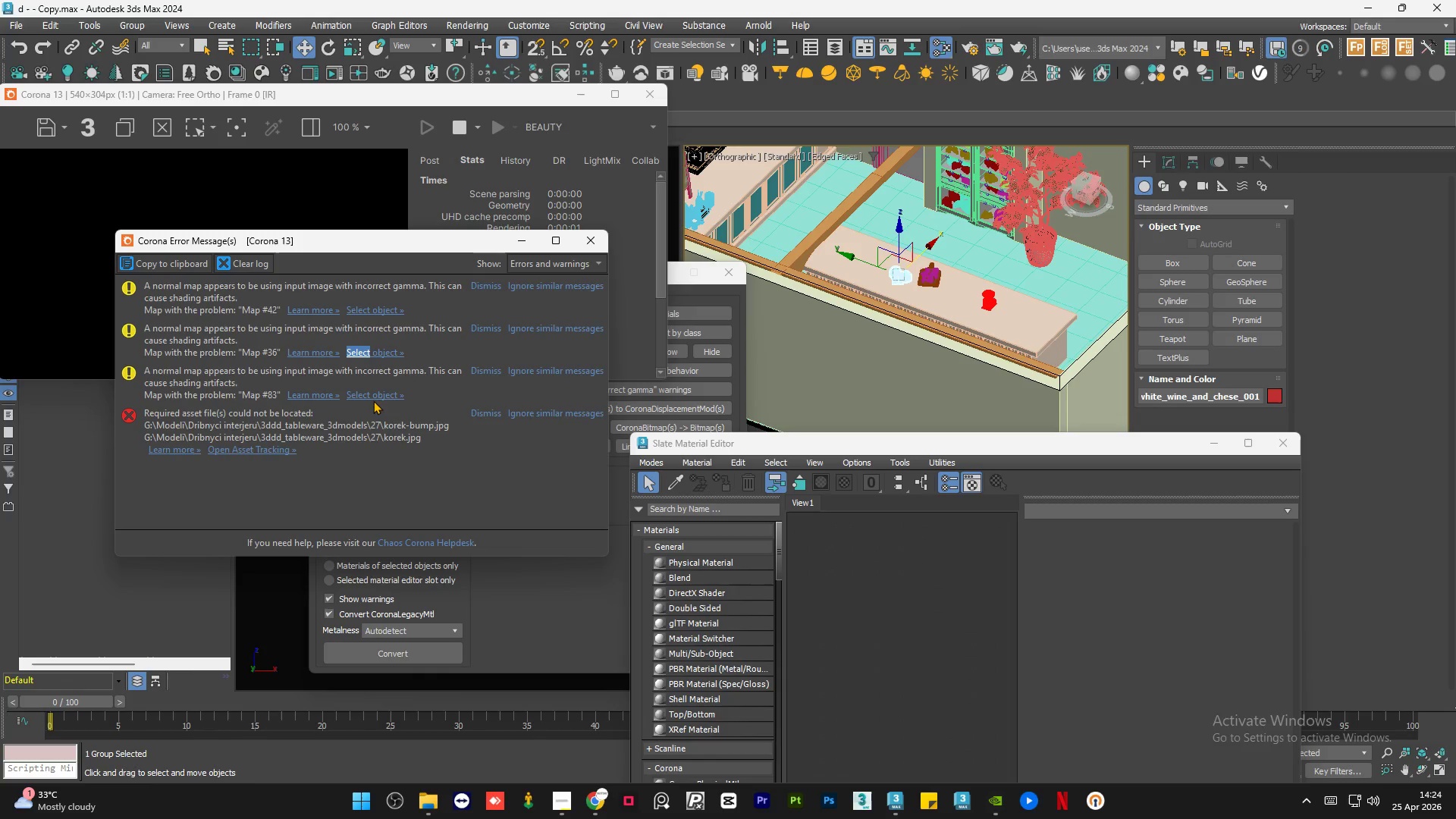 
left_click([376, 400])
 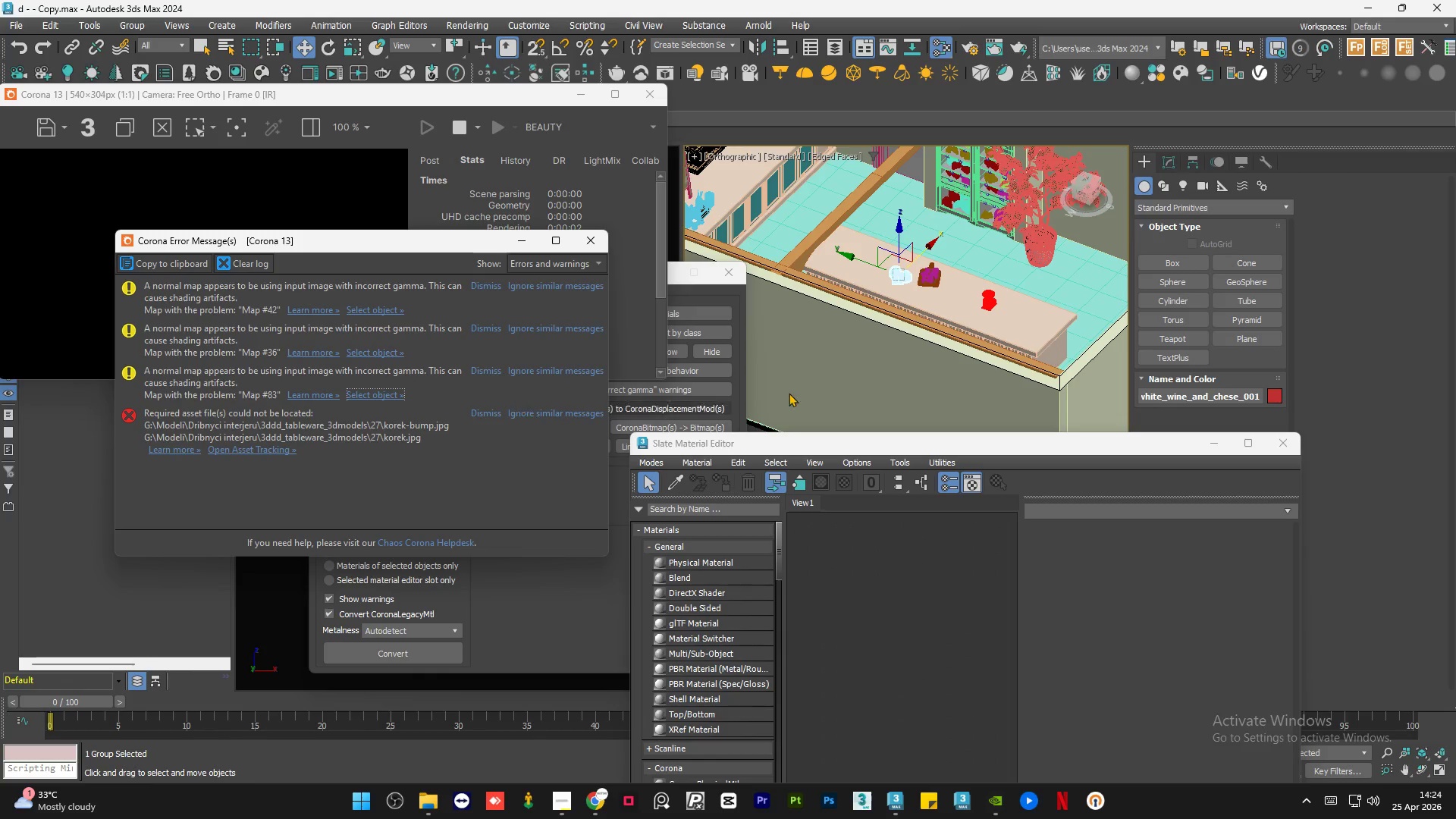 
scroll: coordinate [914, 312], scroll_direction: down, amount: 4.0
 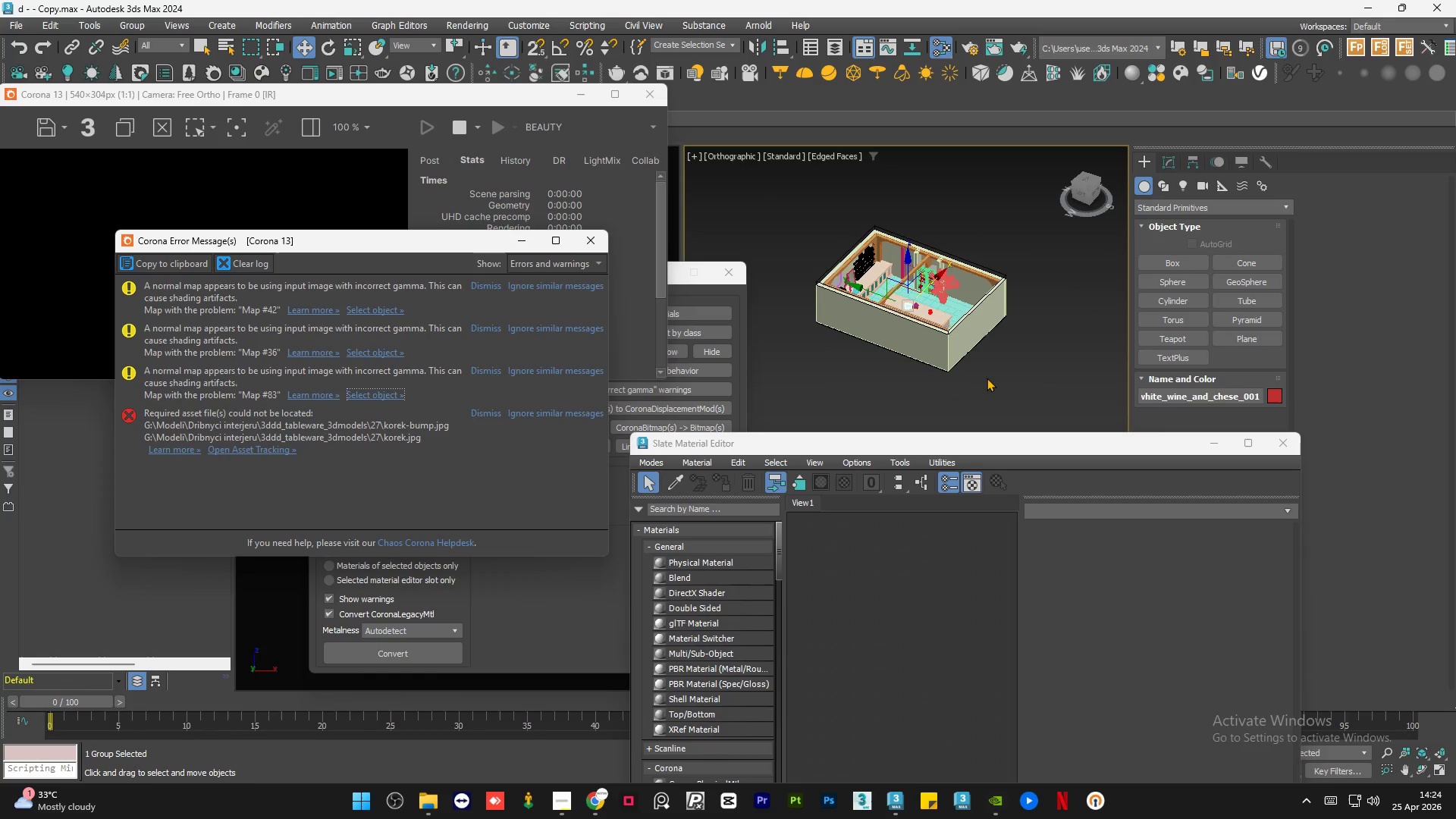 
double_click([987, 378])
 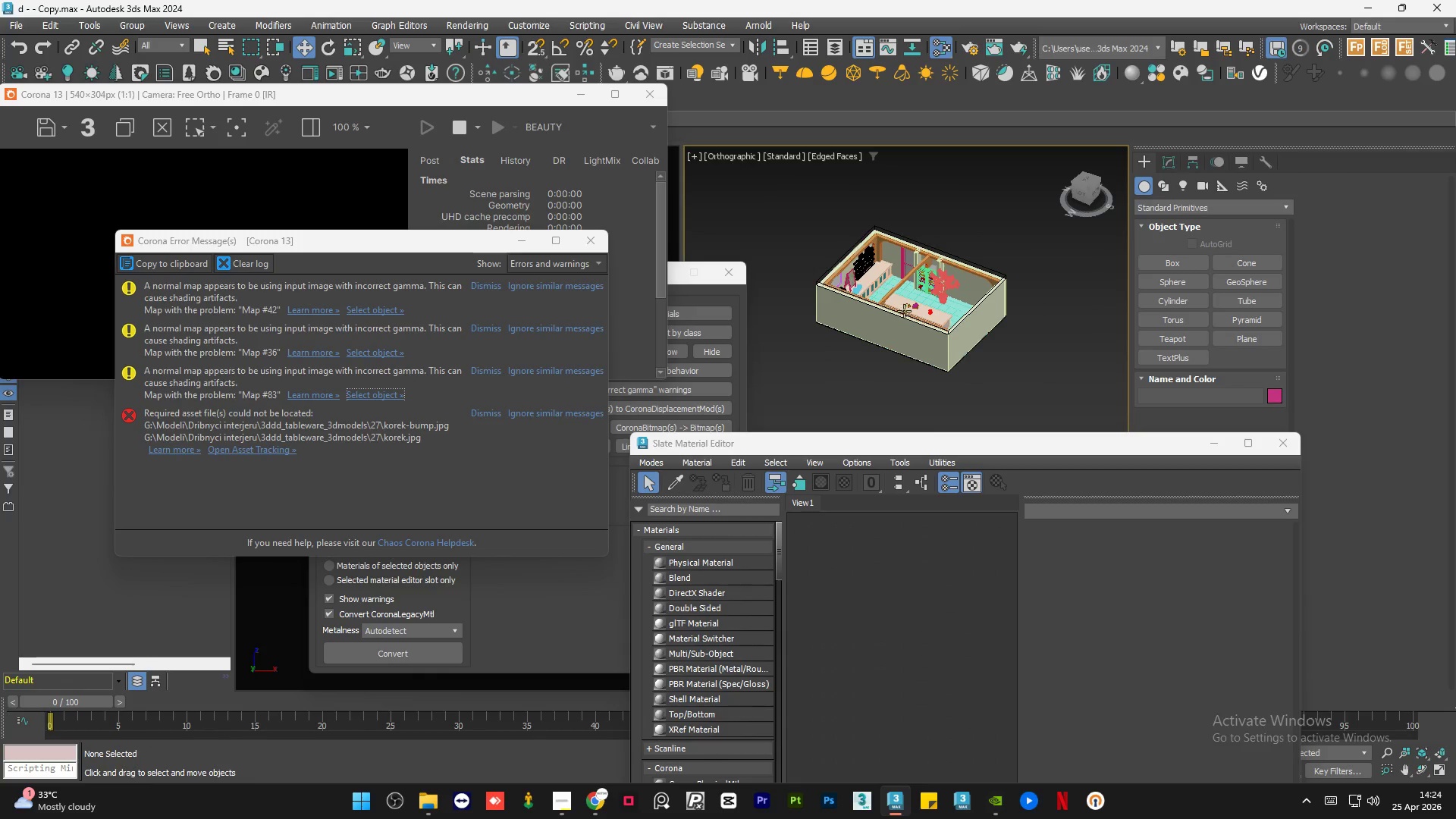 
left_click([908, 306])
 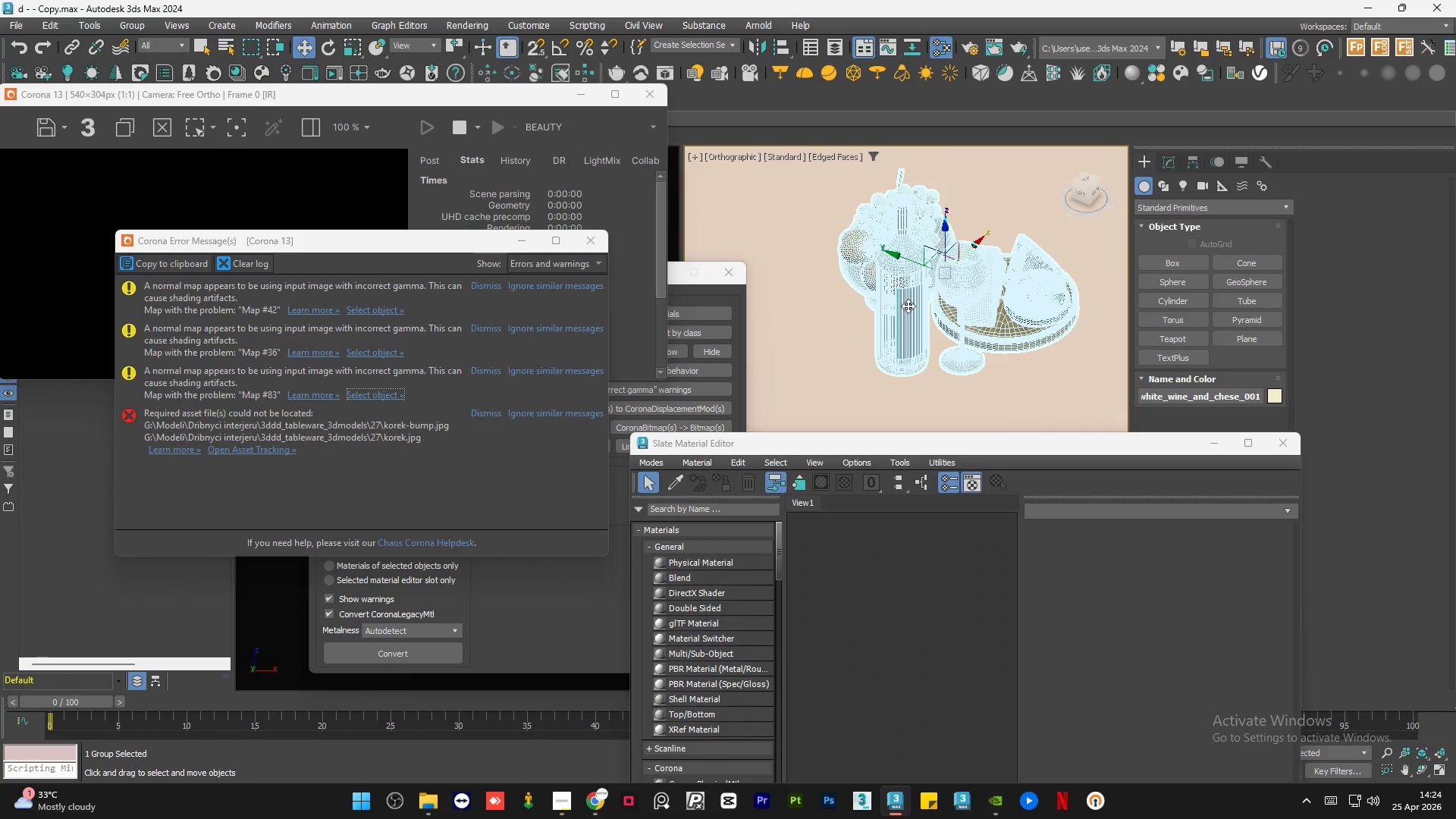 
scroll: coordinate [908, 306], scroll_direction: up, amount: 21.0
 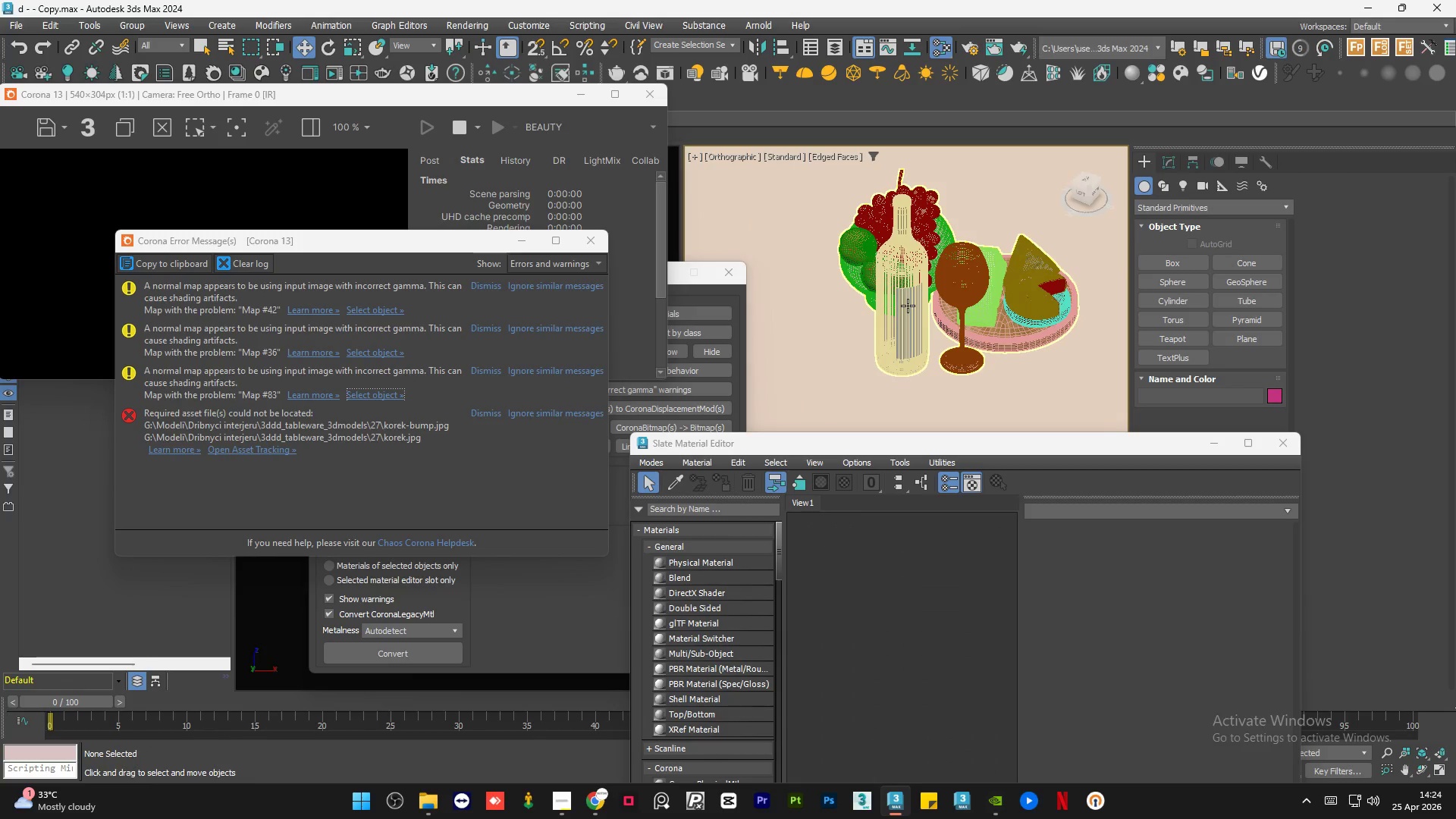 
key(Alt+Q)
 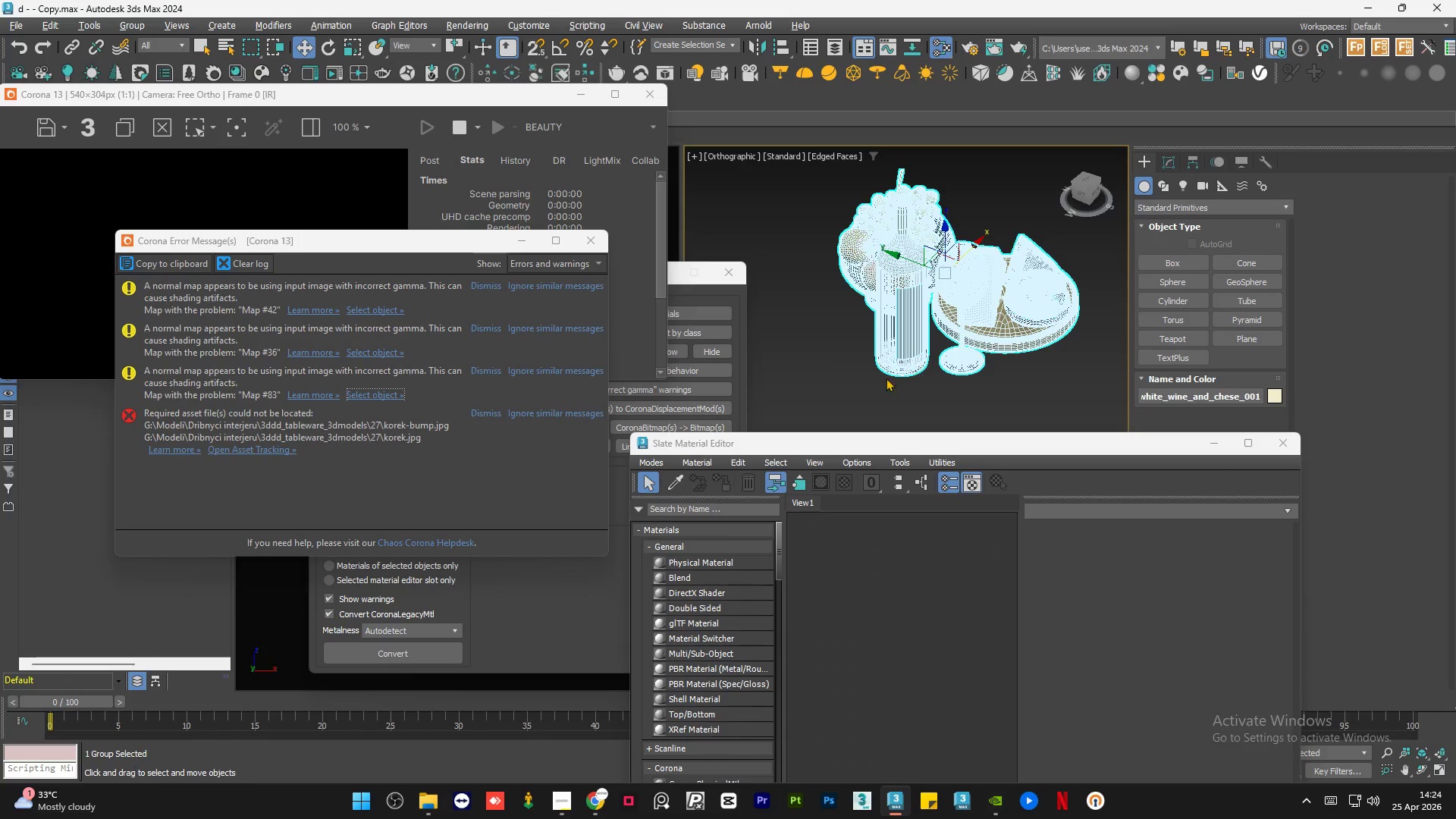 
left_click([815, 347])
 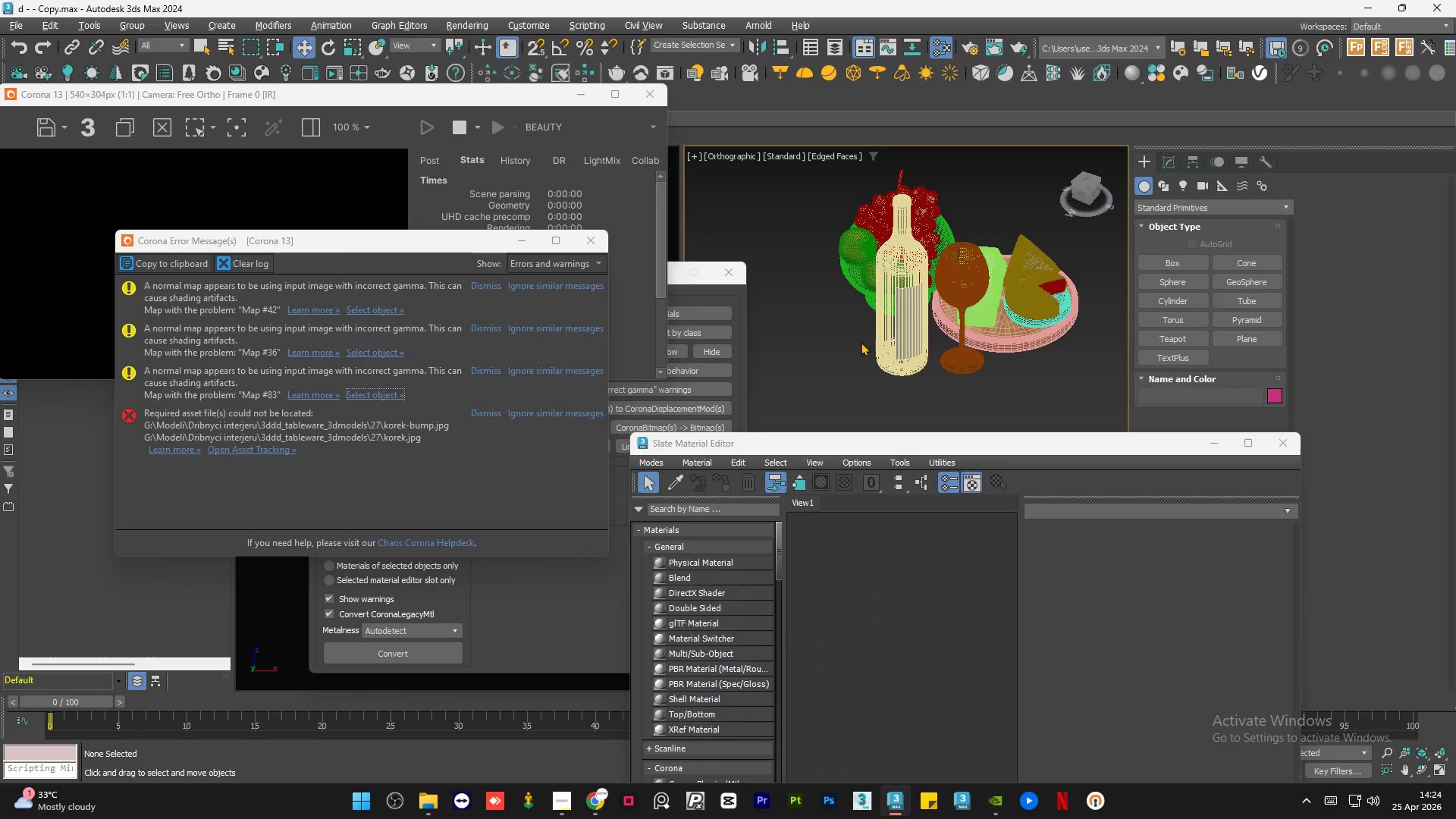 
hold_key(key=AltLeft, duration=0.58)
 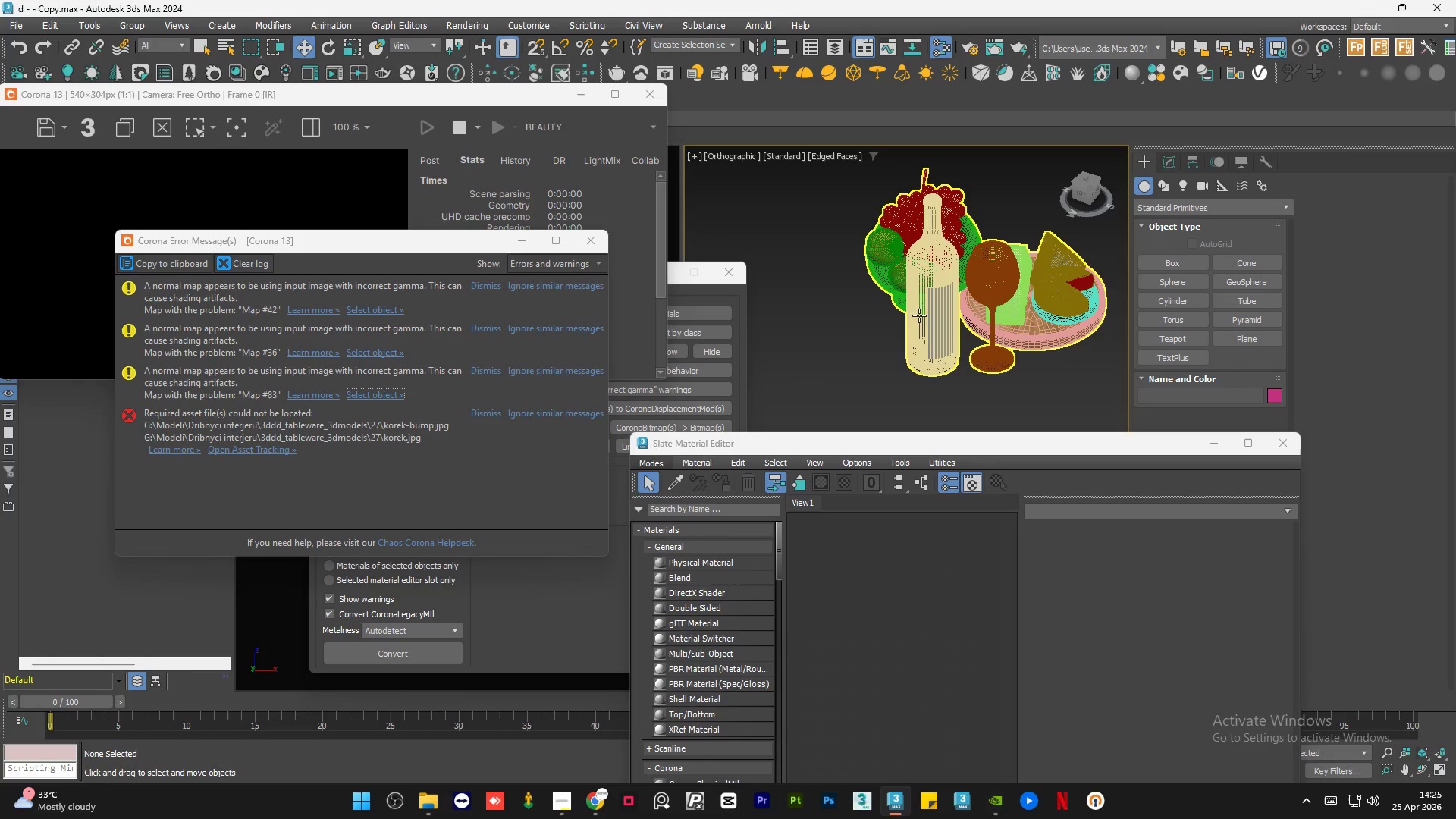 
left_click([919, 315])
 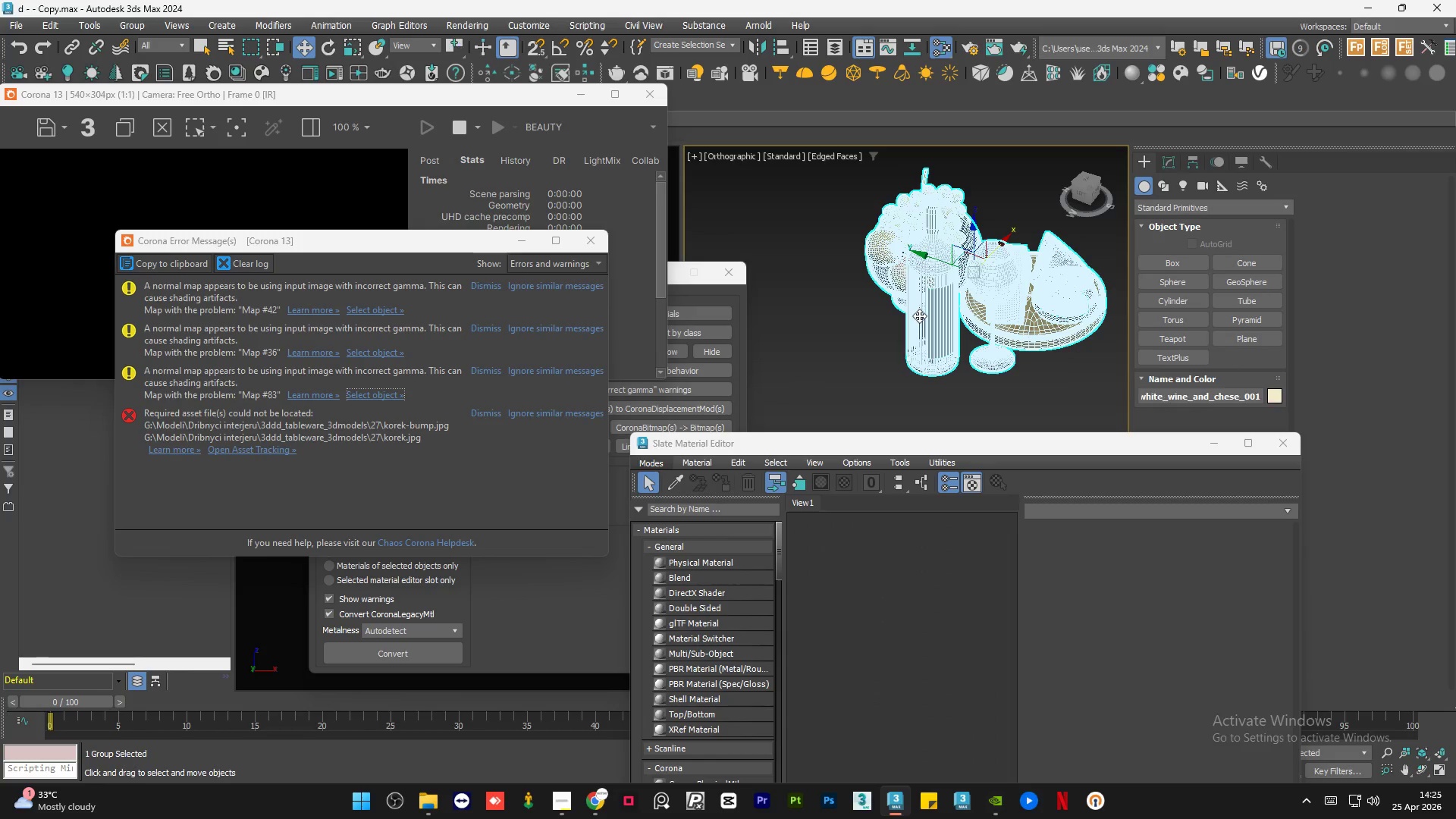 
key(F4)
 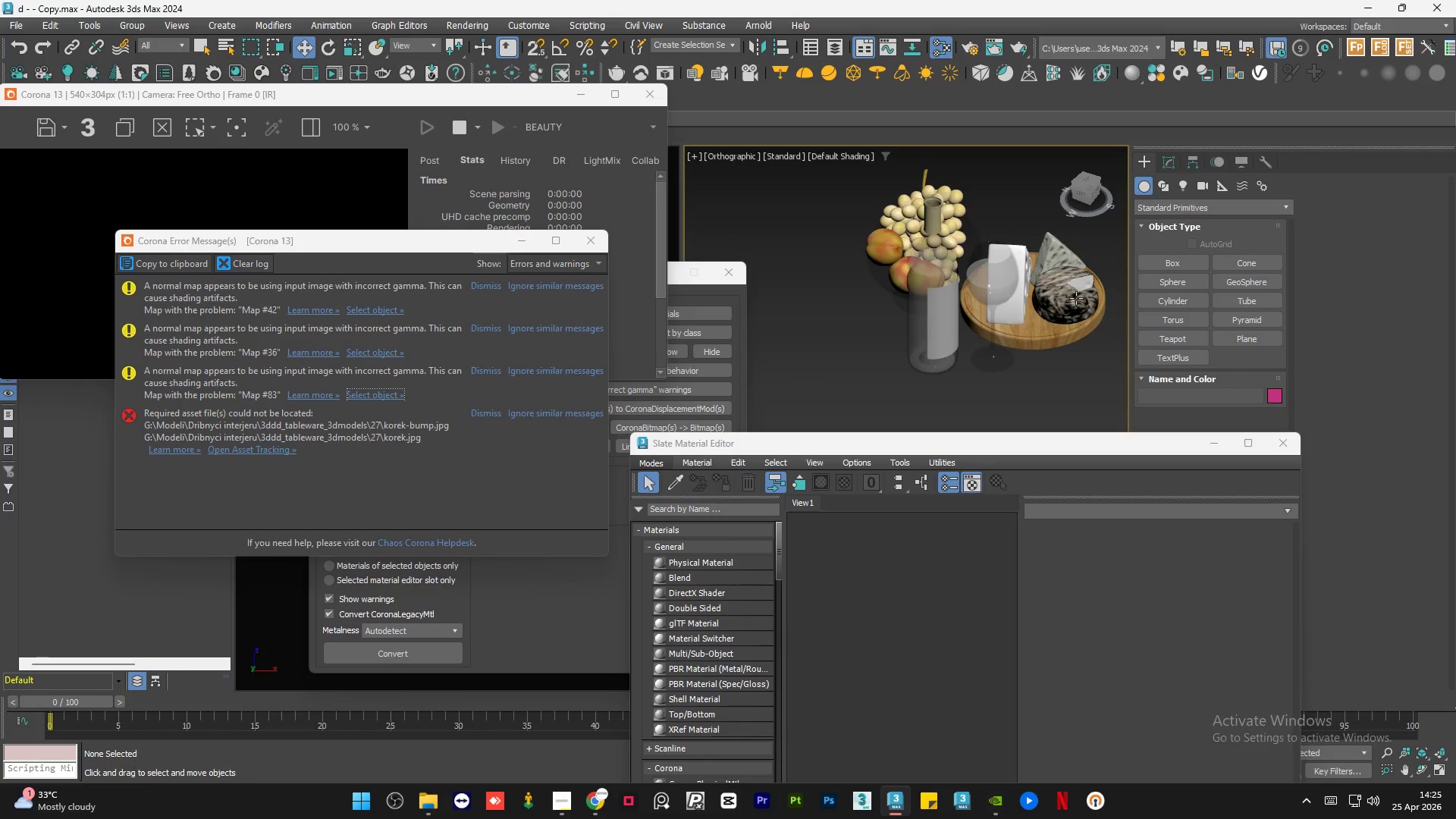 
scroll: coordinate [1100, 297], scroll_direction: up, amount: 1.0
 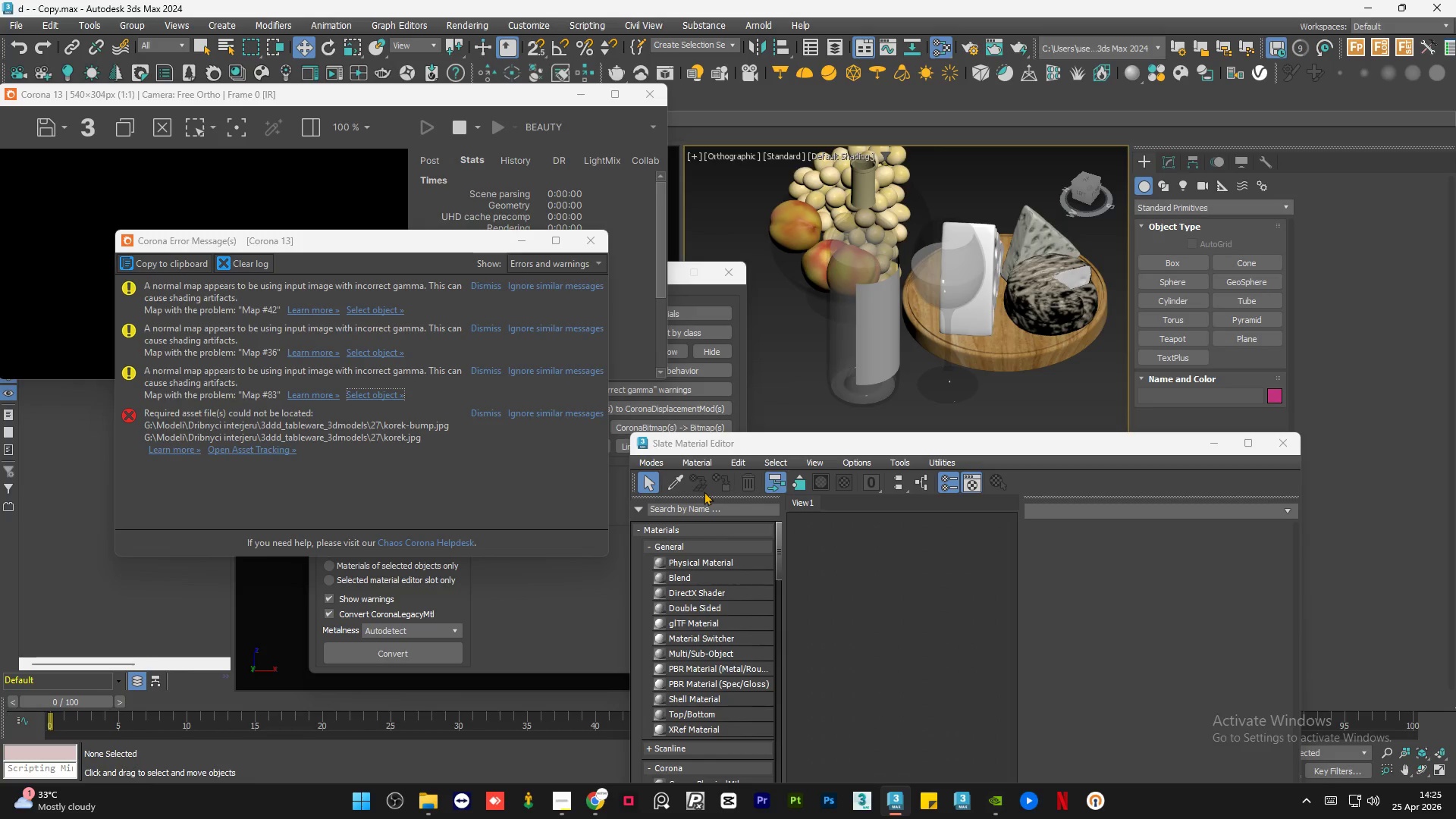 
left_click([665, 480])
 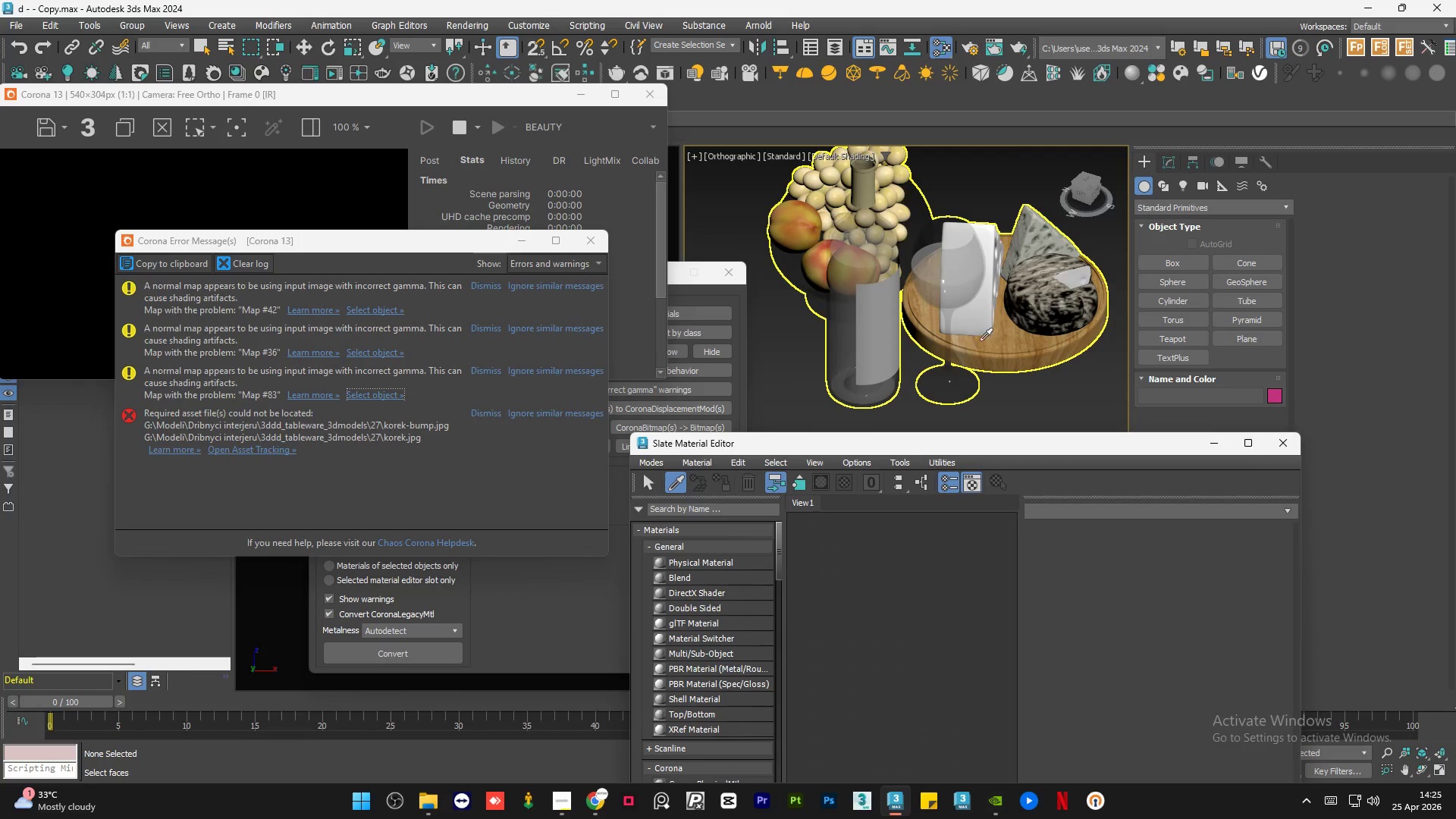 
left_click([1059, 300])
 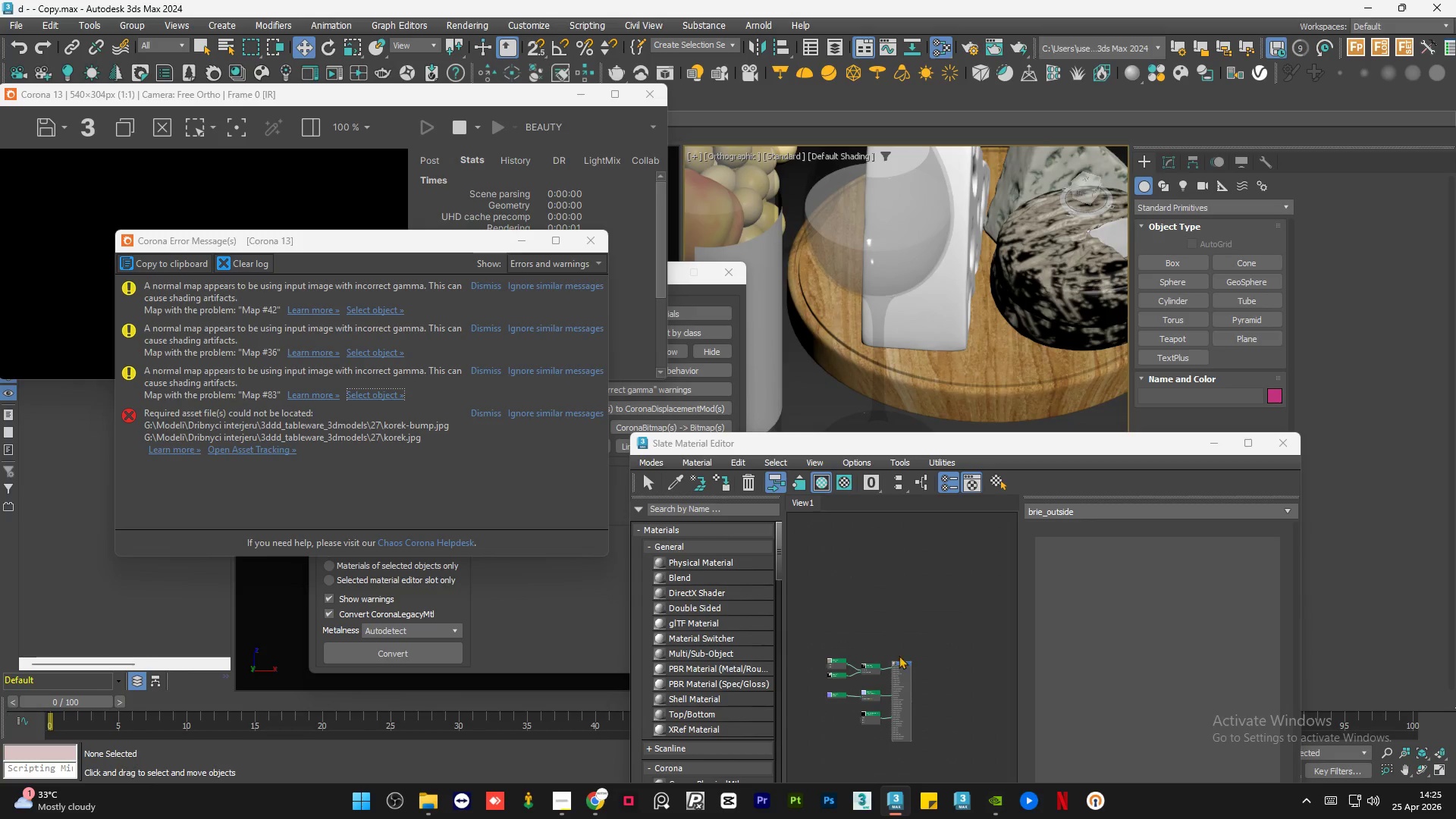 
scroll: coordinate [1018, 320], scroll_direction: up, amount: 2.0
 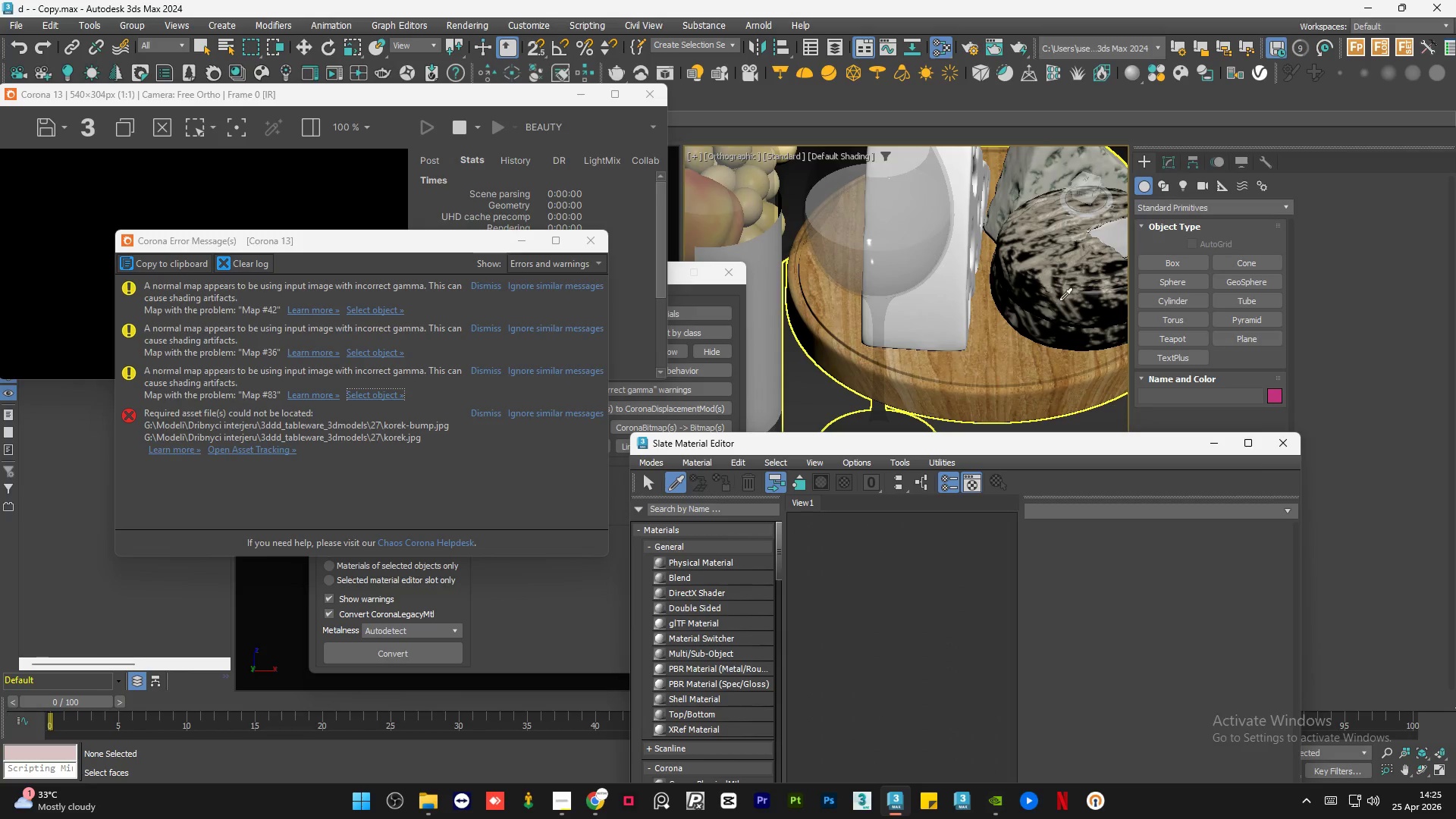 
left_click([876, 689])
 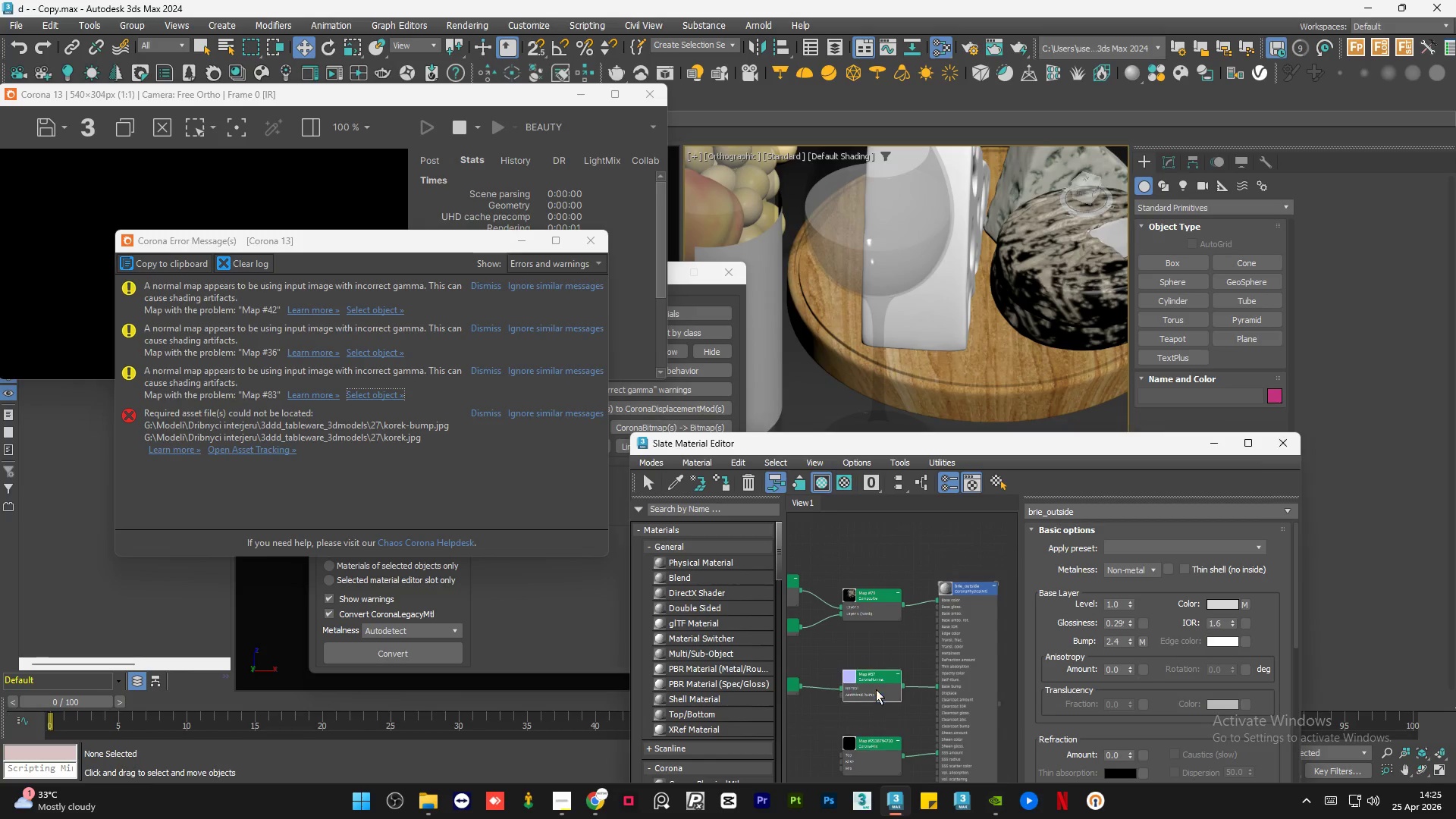 
scroll: coordinate [869, 699], scroll_direction: up, amount: 3.0
 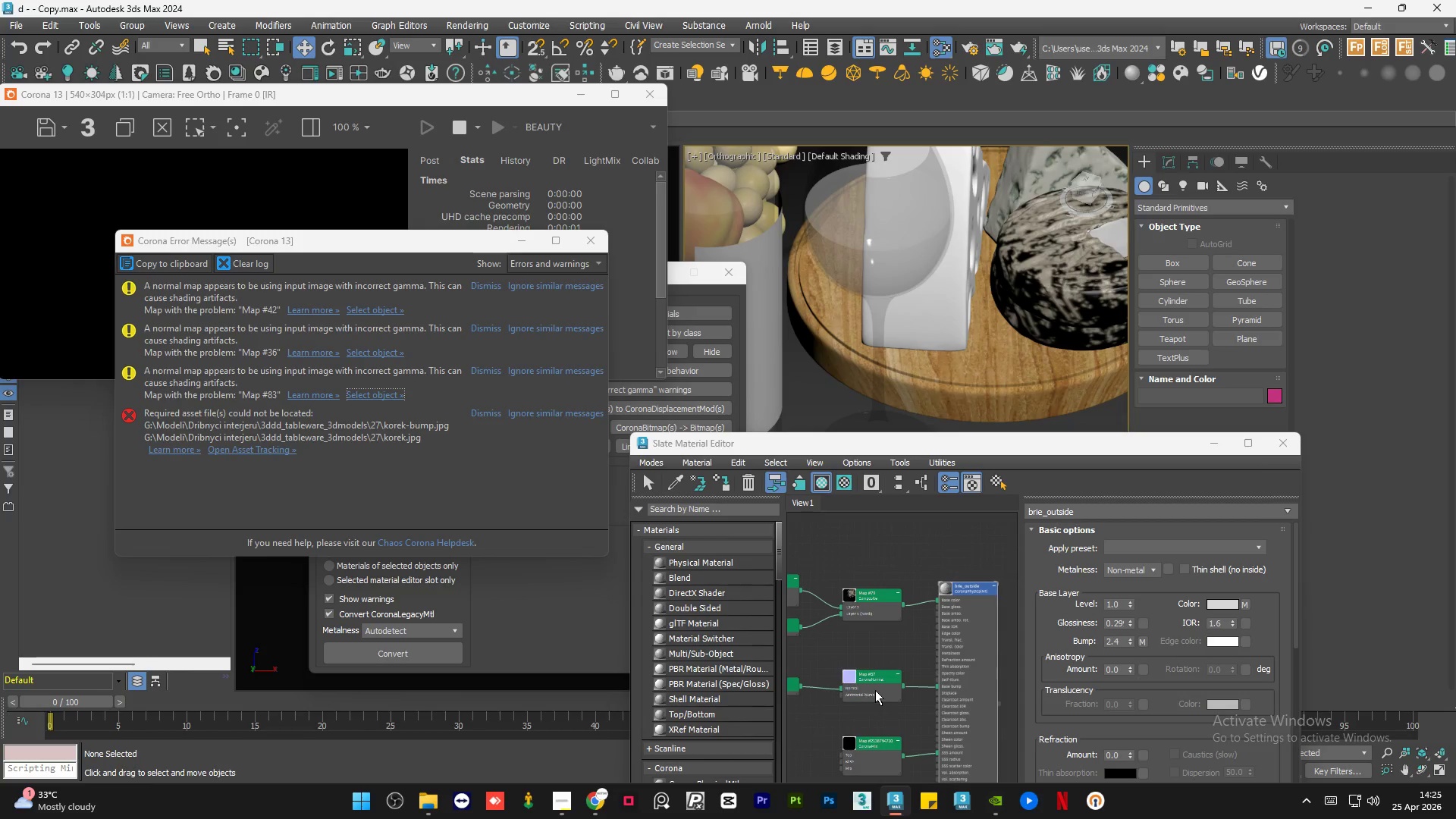 
double_click([876, 689])
 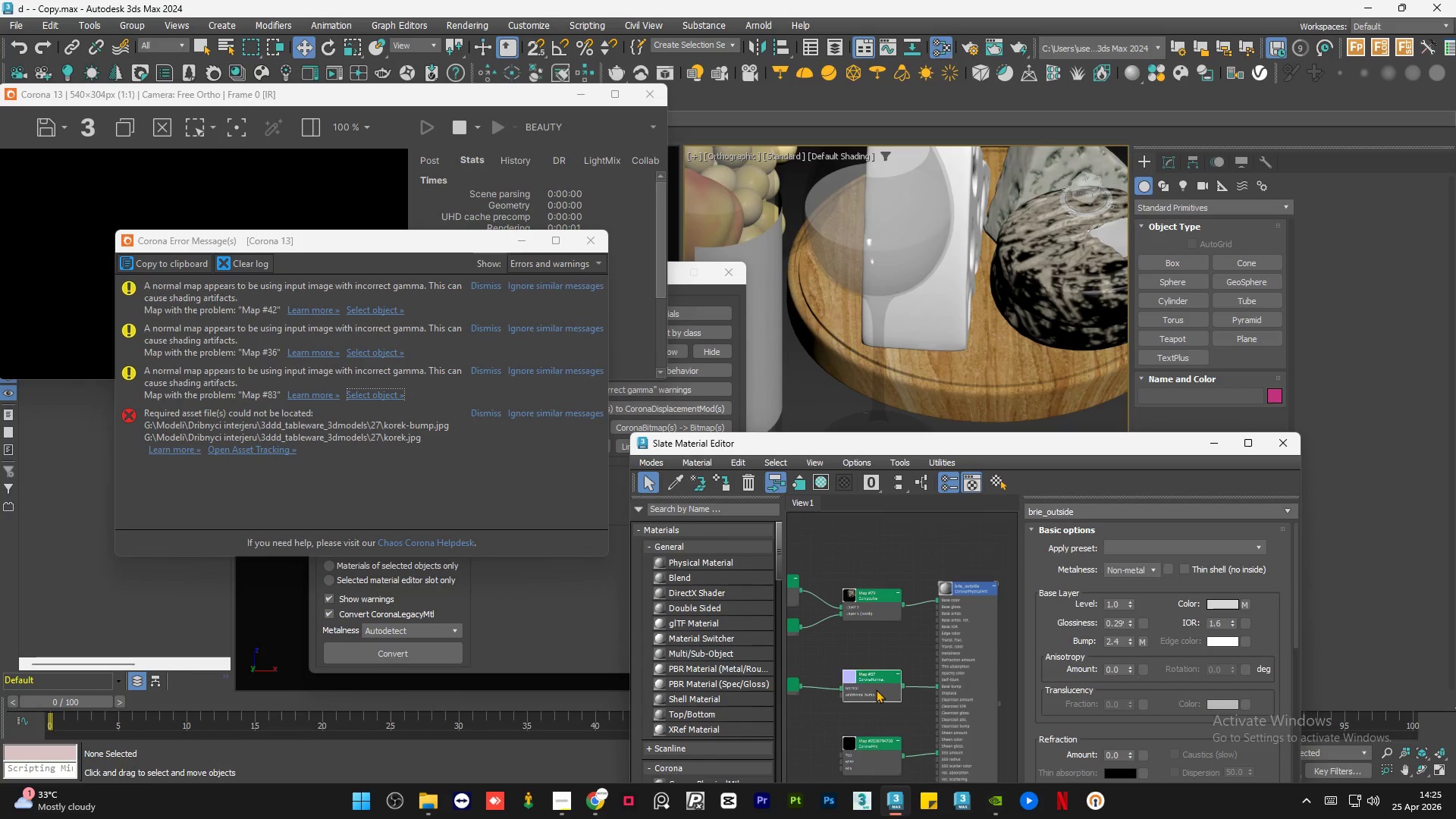 
triple_click([876, 689])
 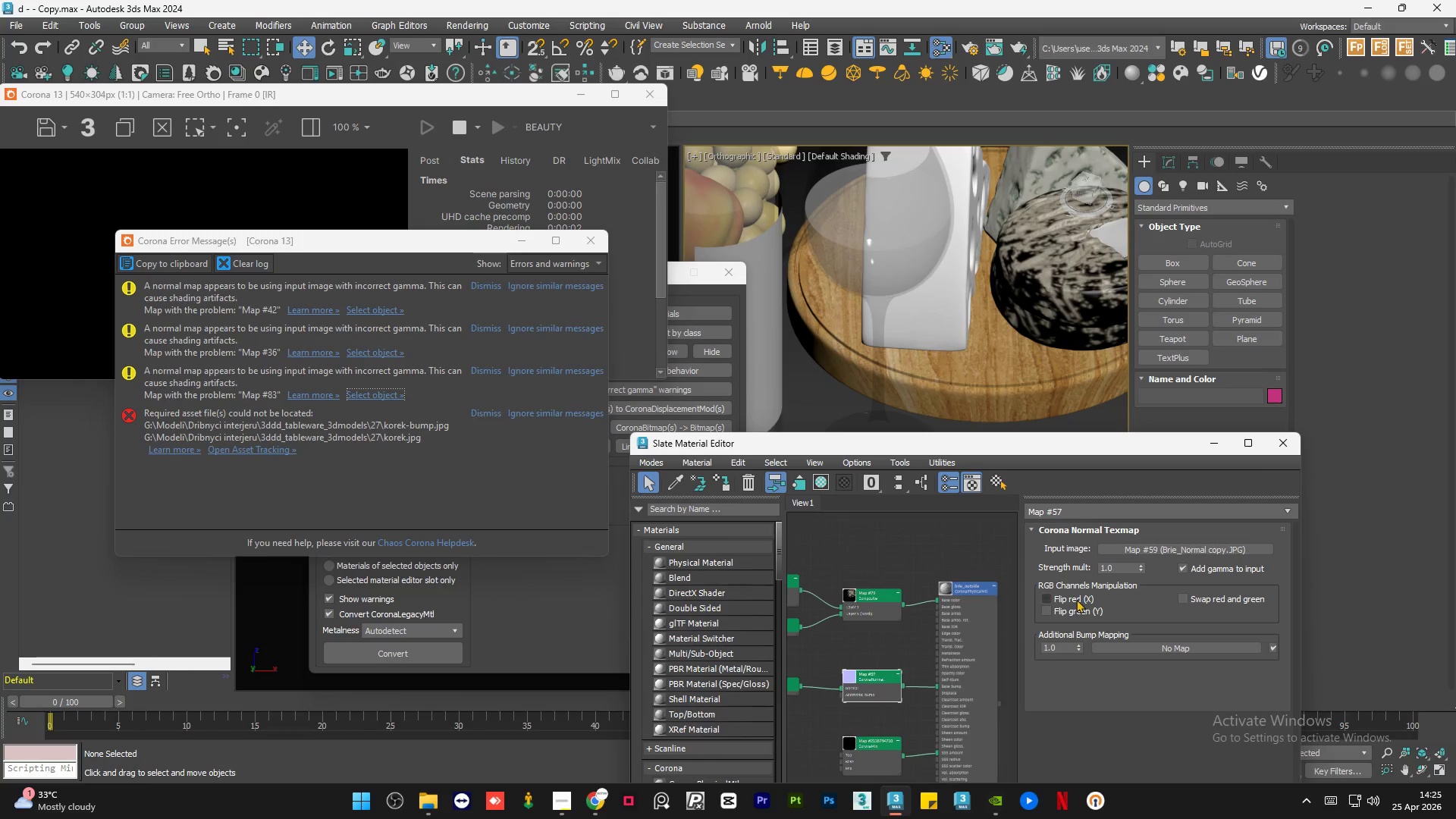 
scroll: coordinate [982, 370], scroll_direction: down, amount: 3.0
 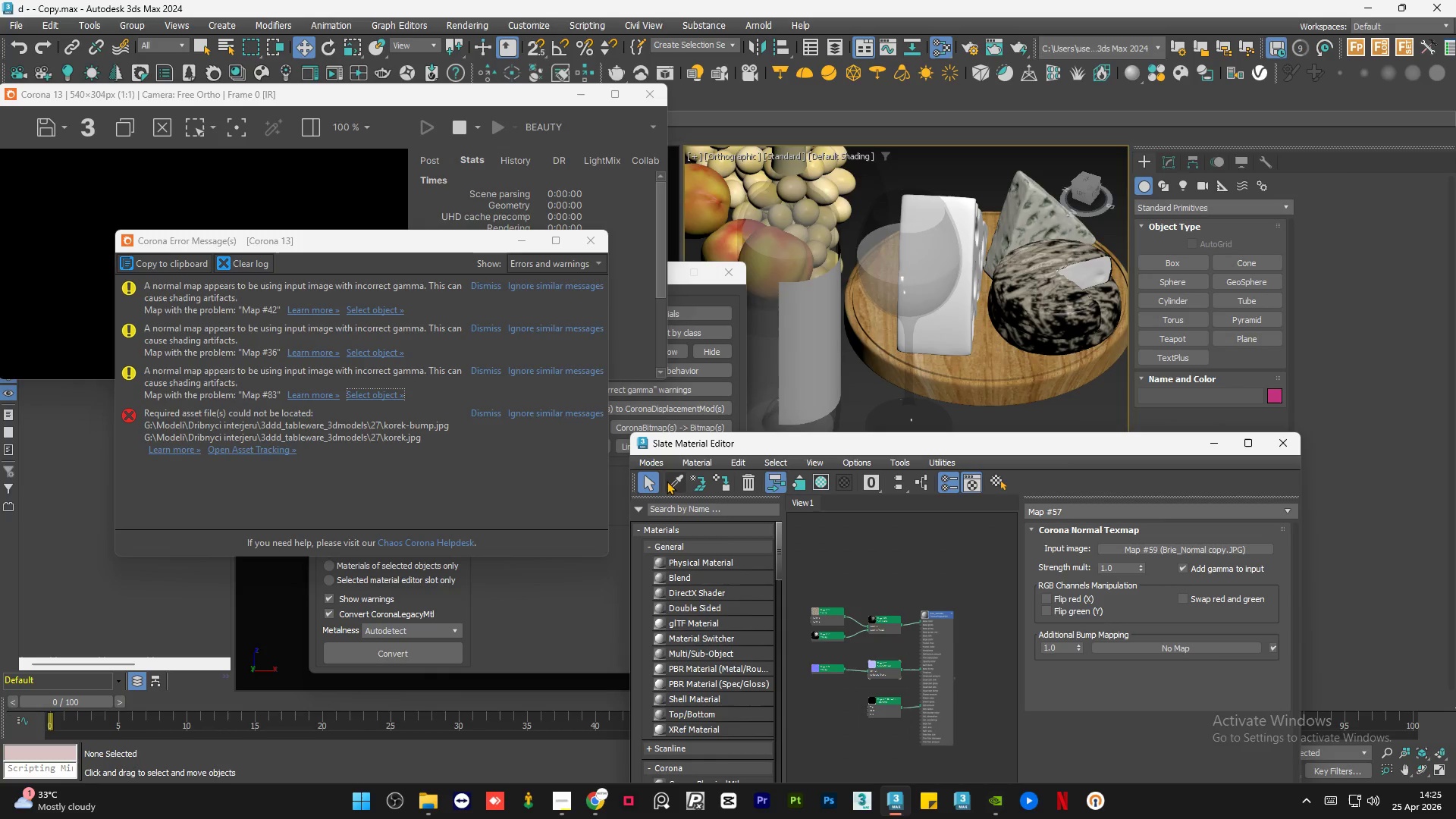 
left_click([671, 484])
 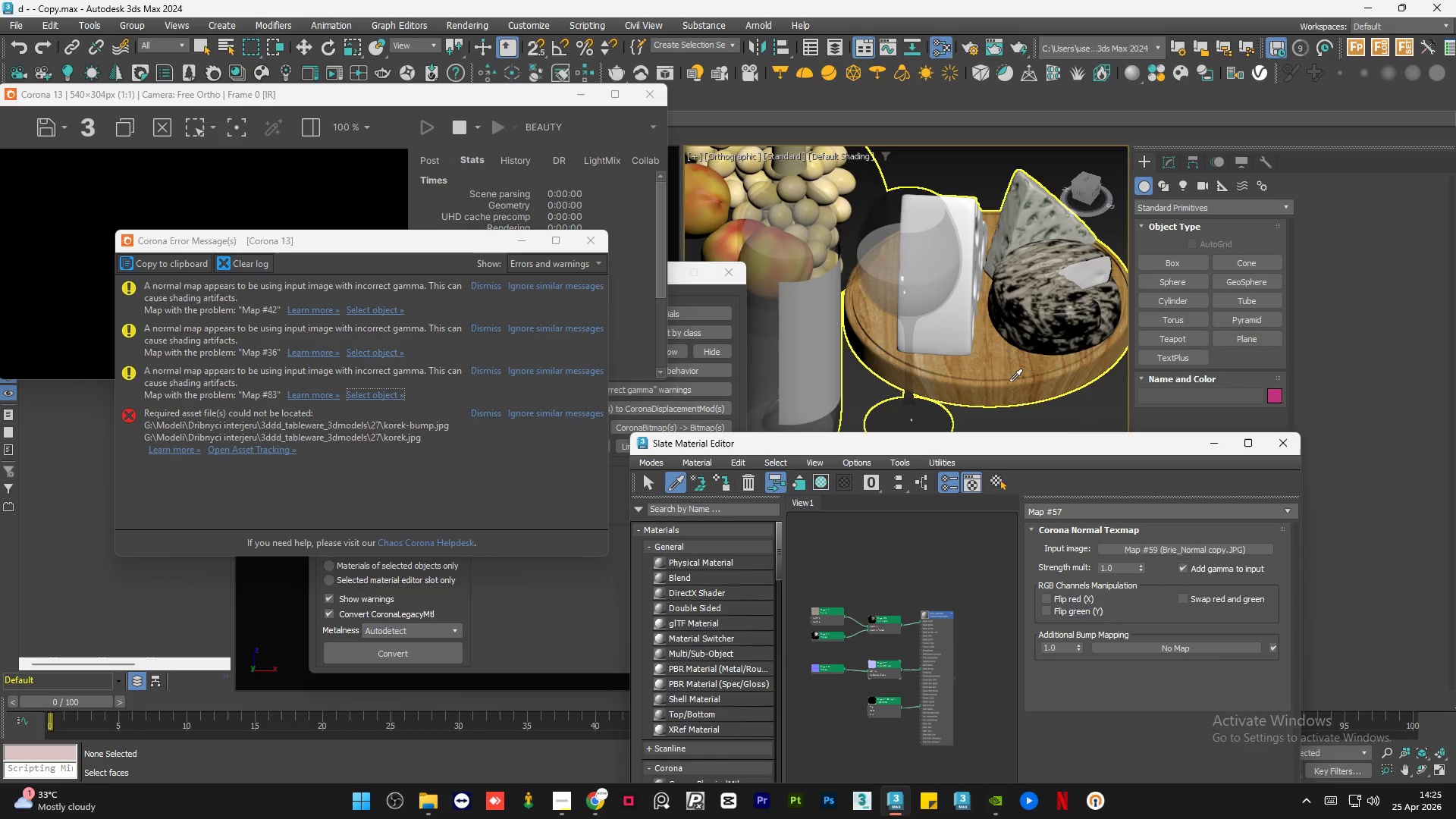 
left_click([994, 370])
 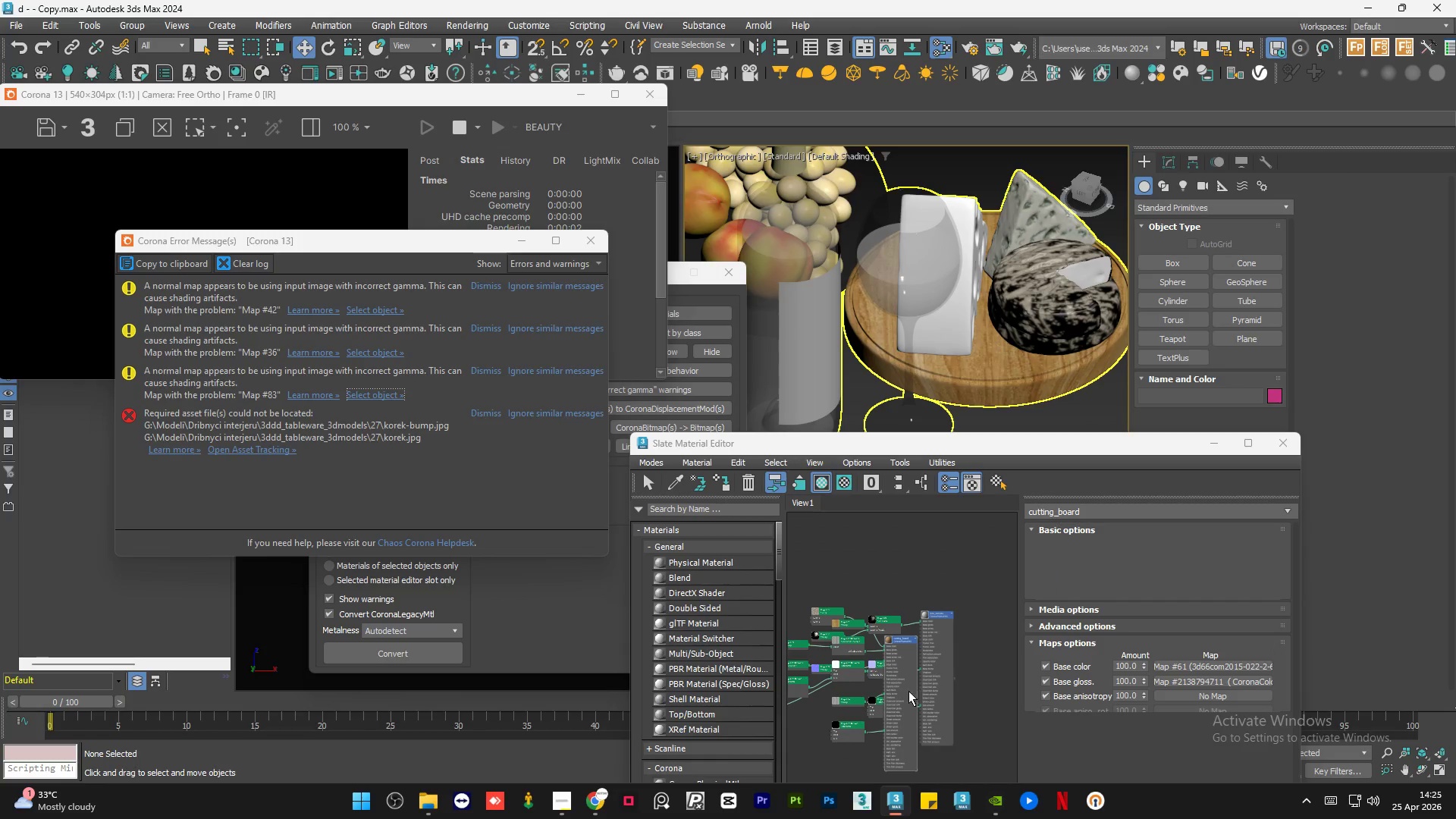 
left_click_drag(start_coordinate=[917, 686], to_coordinate=[900, 751])
 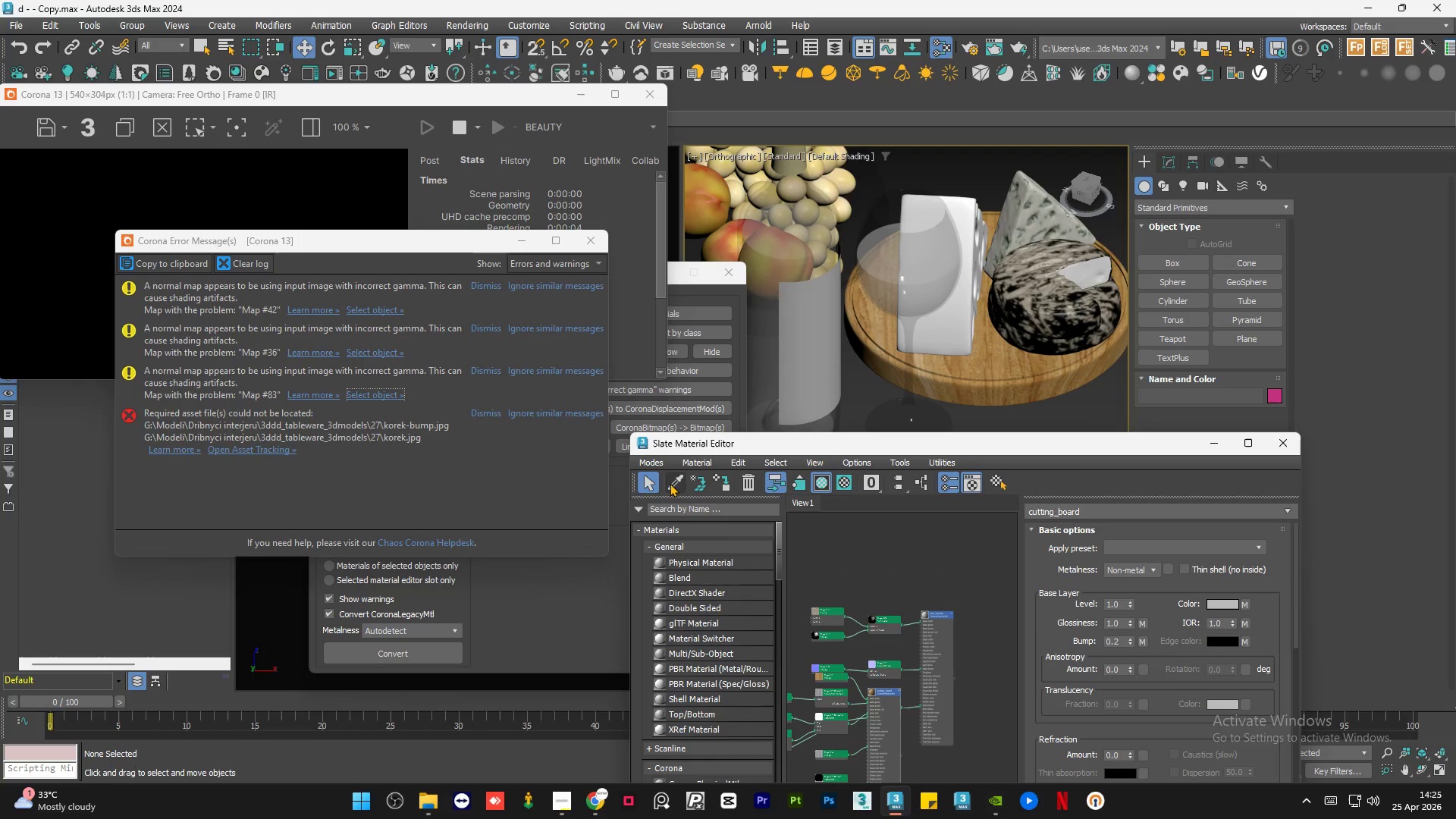 
left_click([673, 484])
 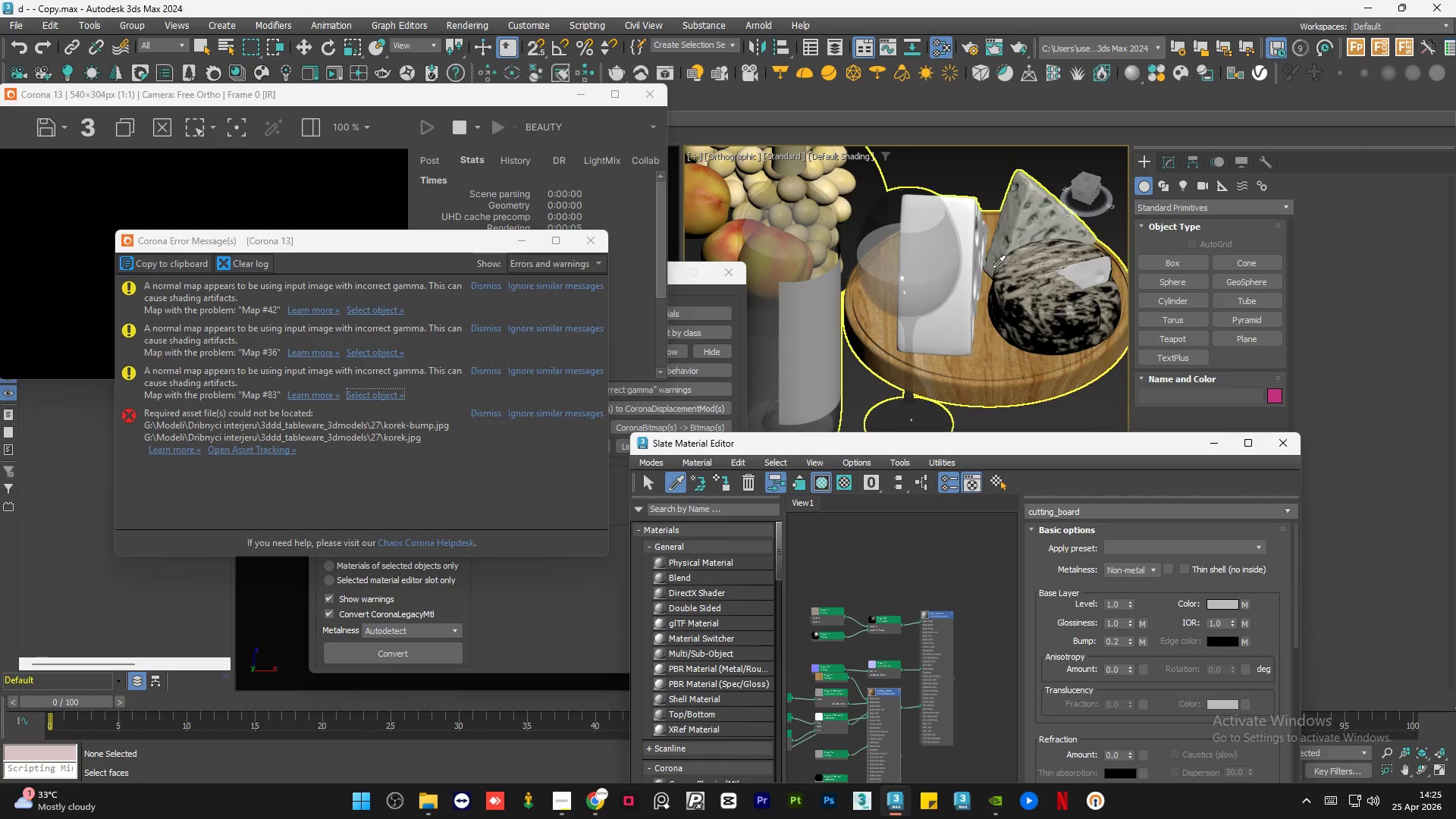 
hold_key(key=AltLeft, duration=0.67)
 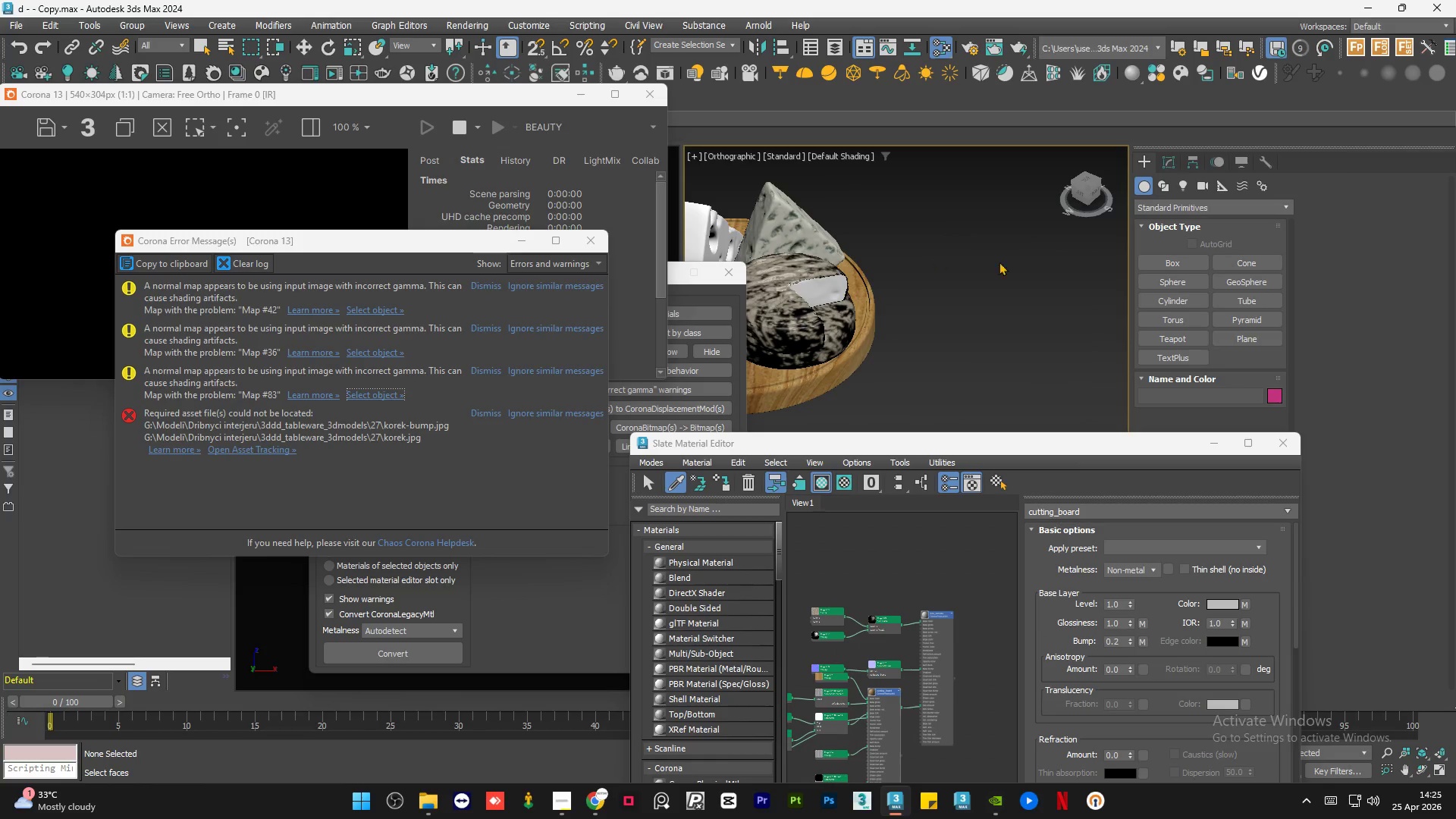 
scroll: coordinate [1022, 266], scroll_direction: down, amount: 1.0
 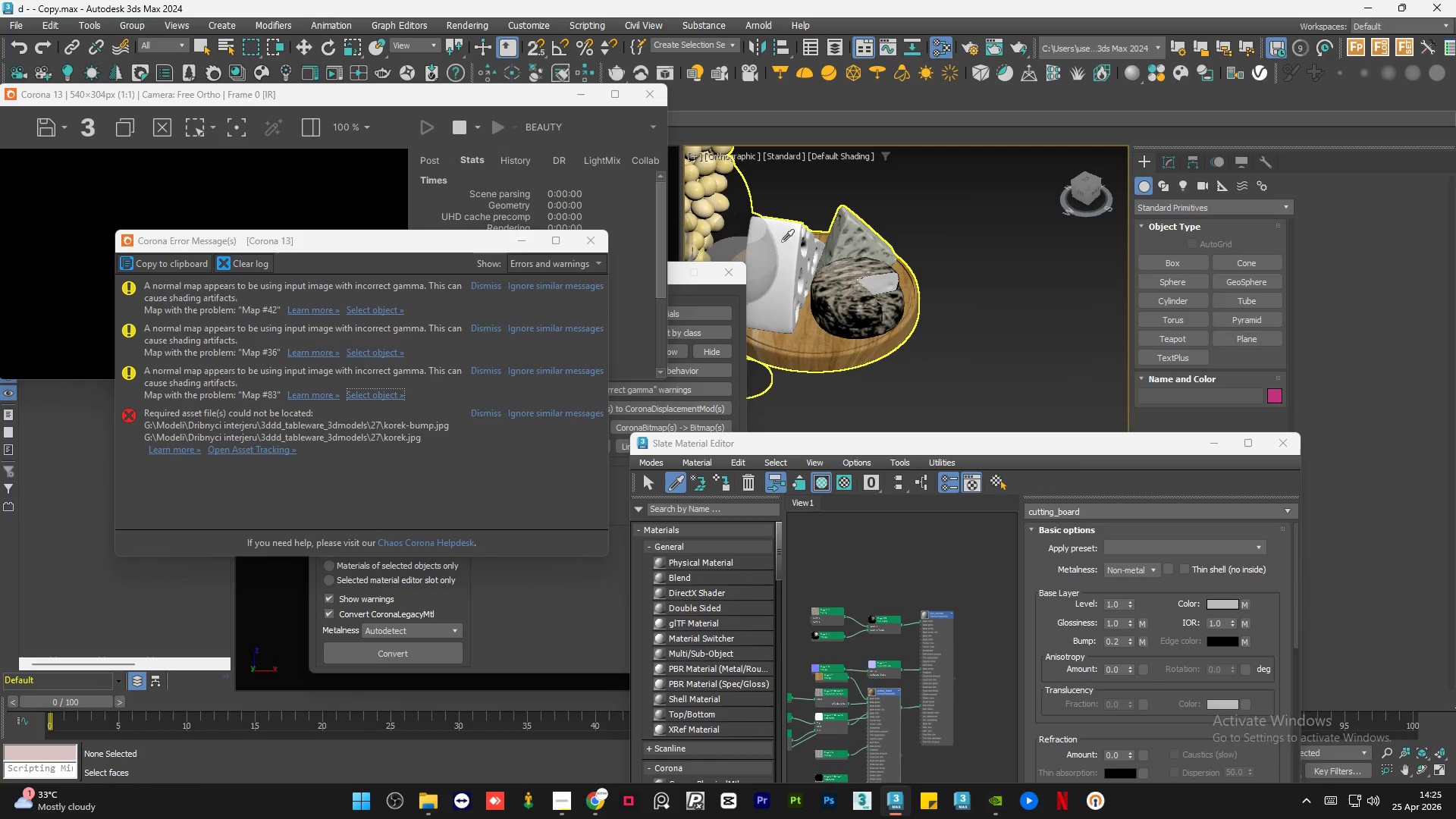 
scroll: coordinate [763, 241], scroll_direction: up, amount: 2.0
 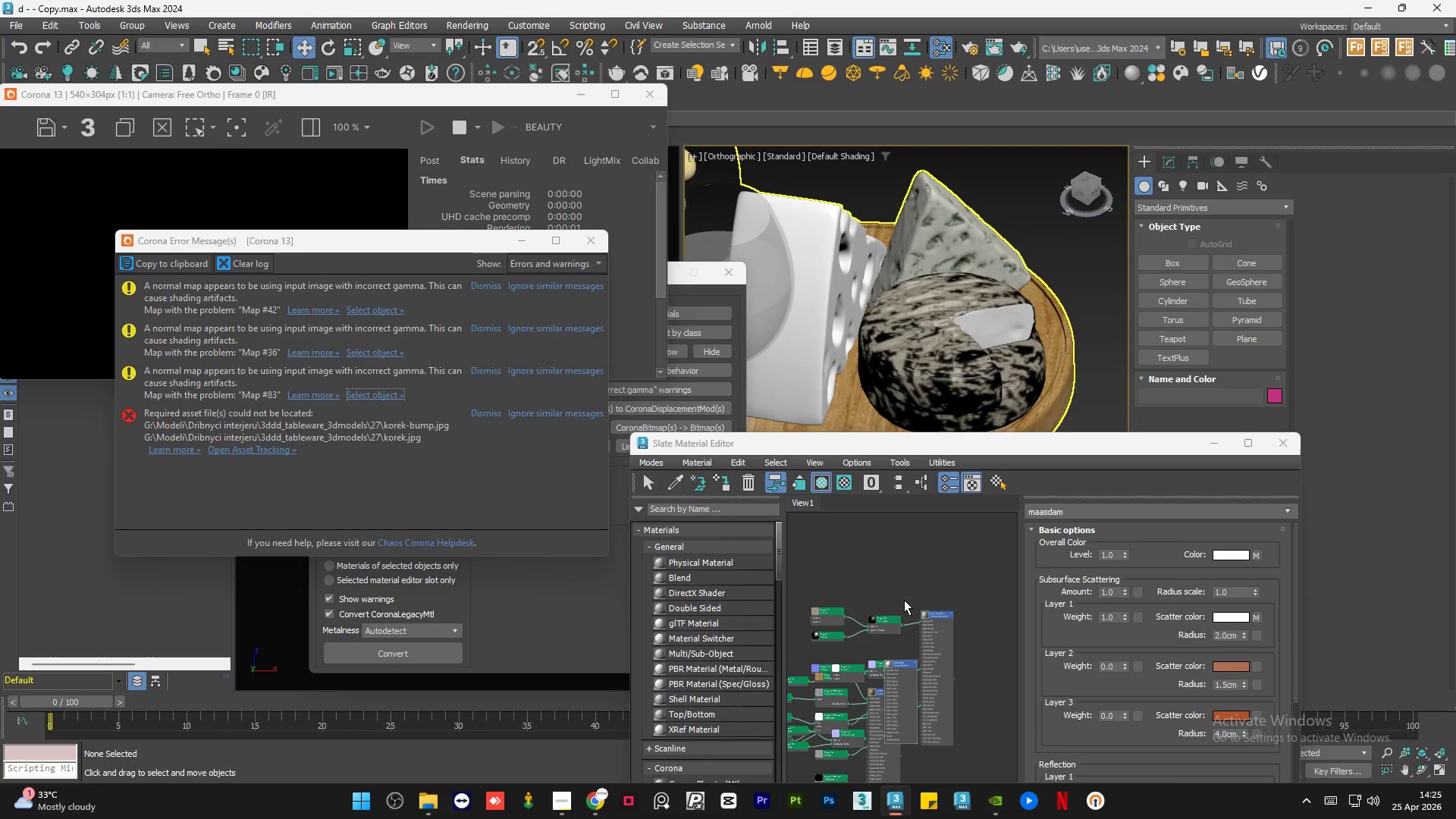 
left_click_drag(start_coordinate=[898, 713], to_coordinate=[908, 548])
 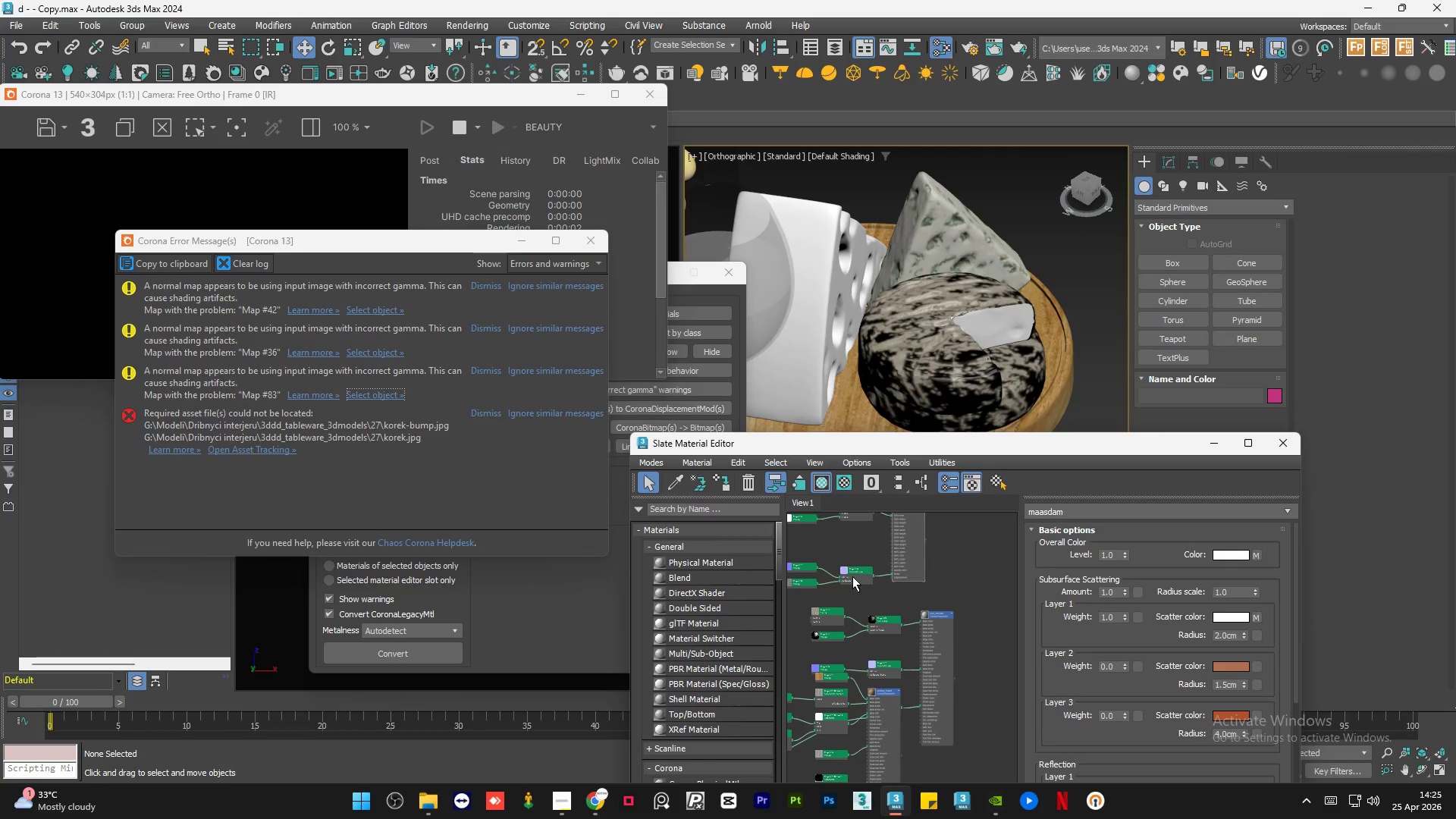 
double_click([852, 576])
 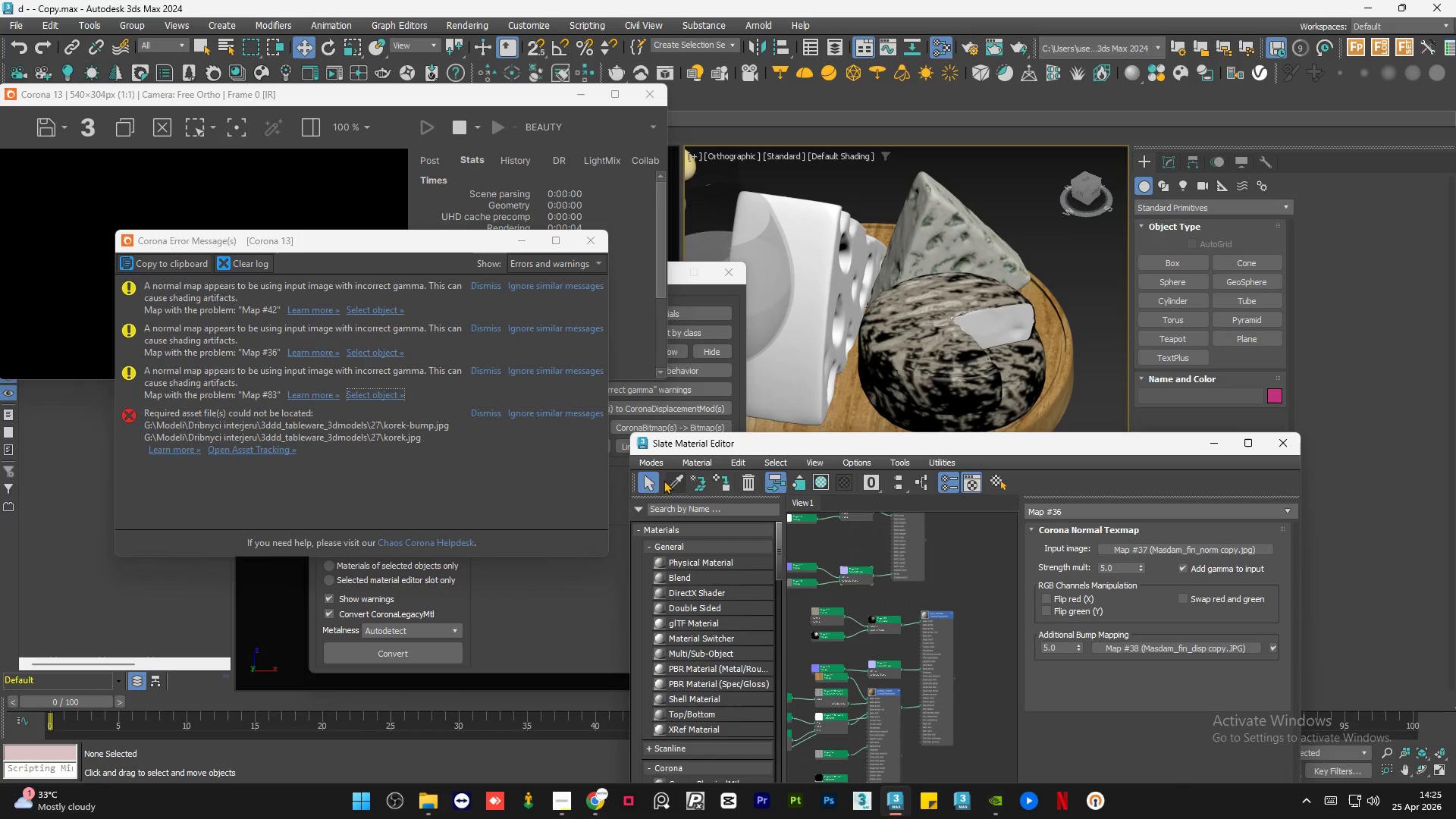 
left_click([673, 485])
 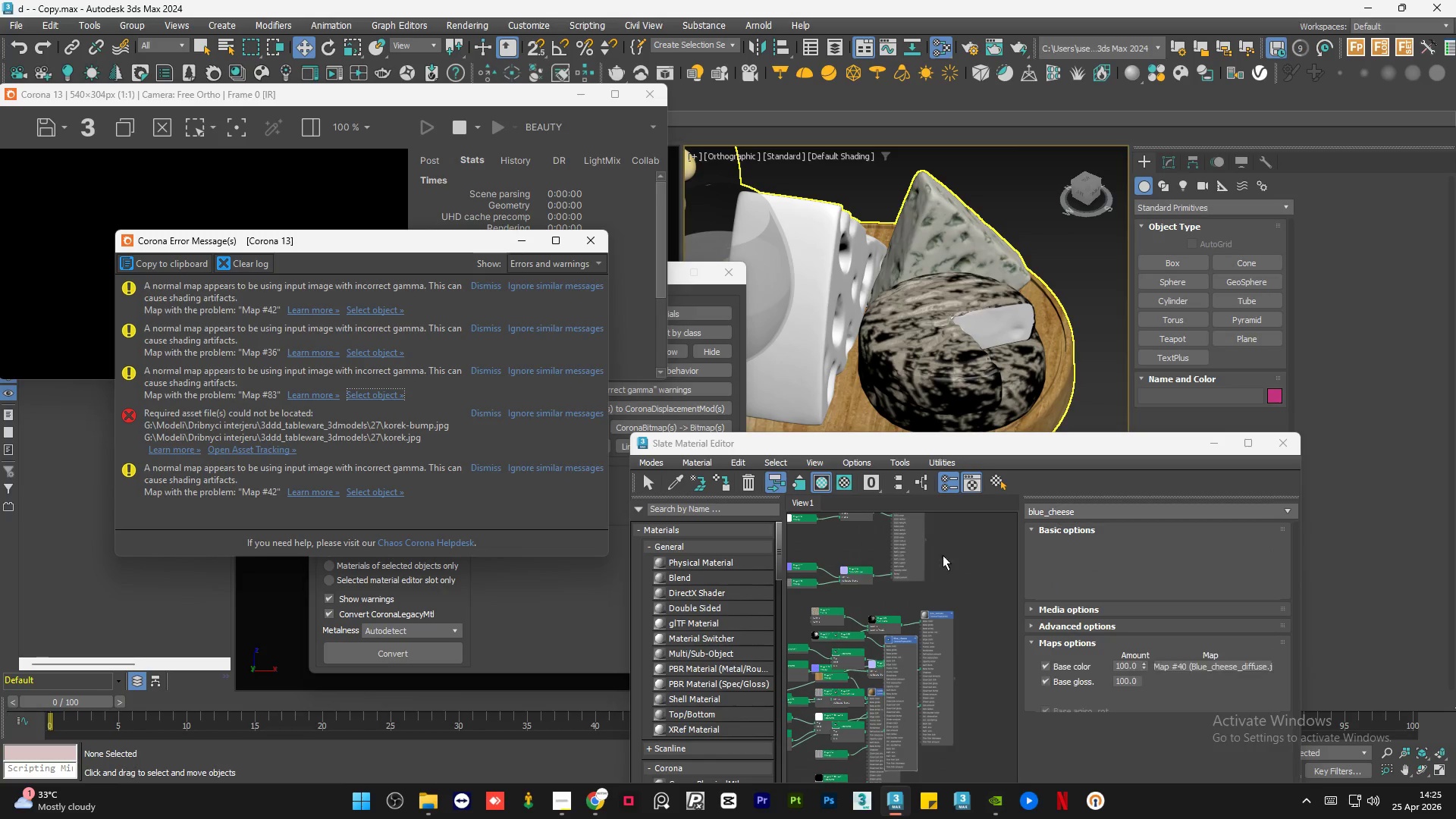 
left_click_drag(start_coordinate=[906, 694], to_coordinate=[1020, 544])
 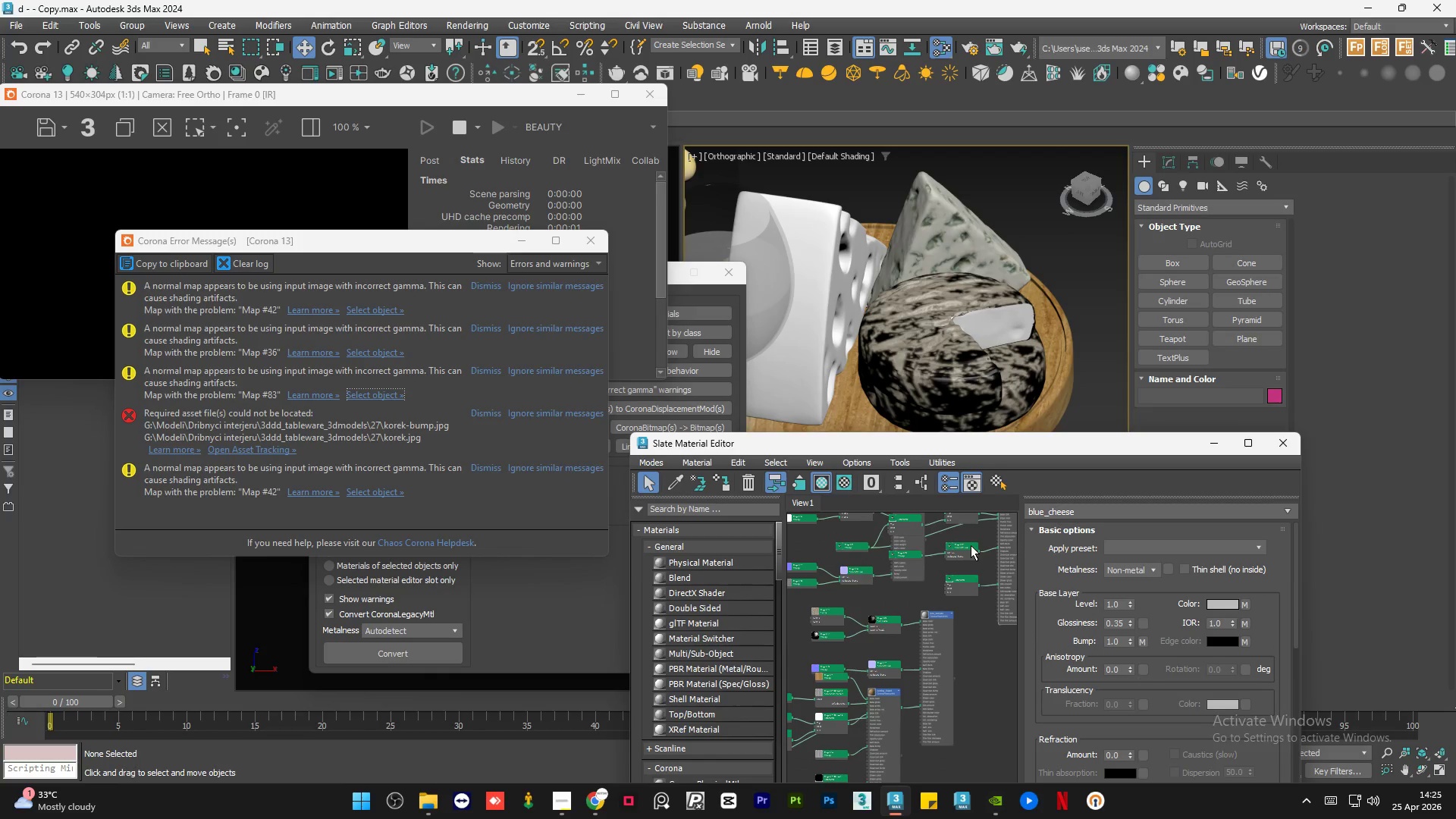 
left_click([963, 550])
 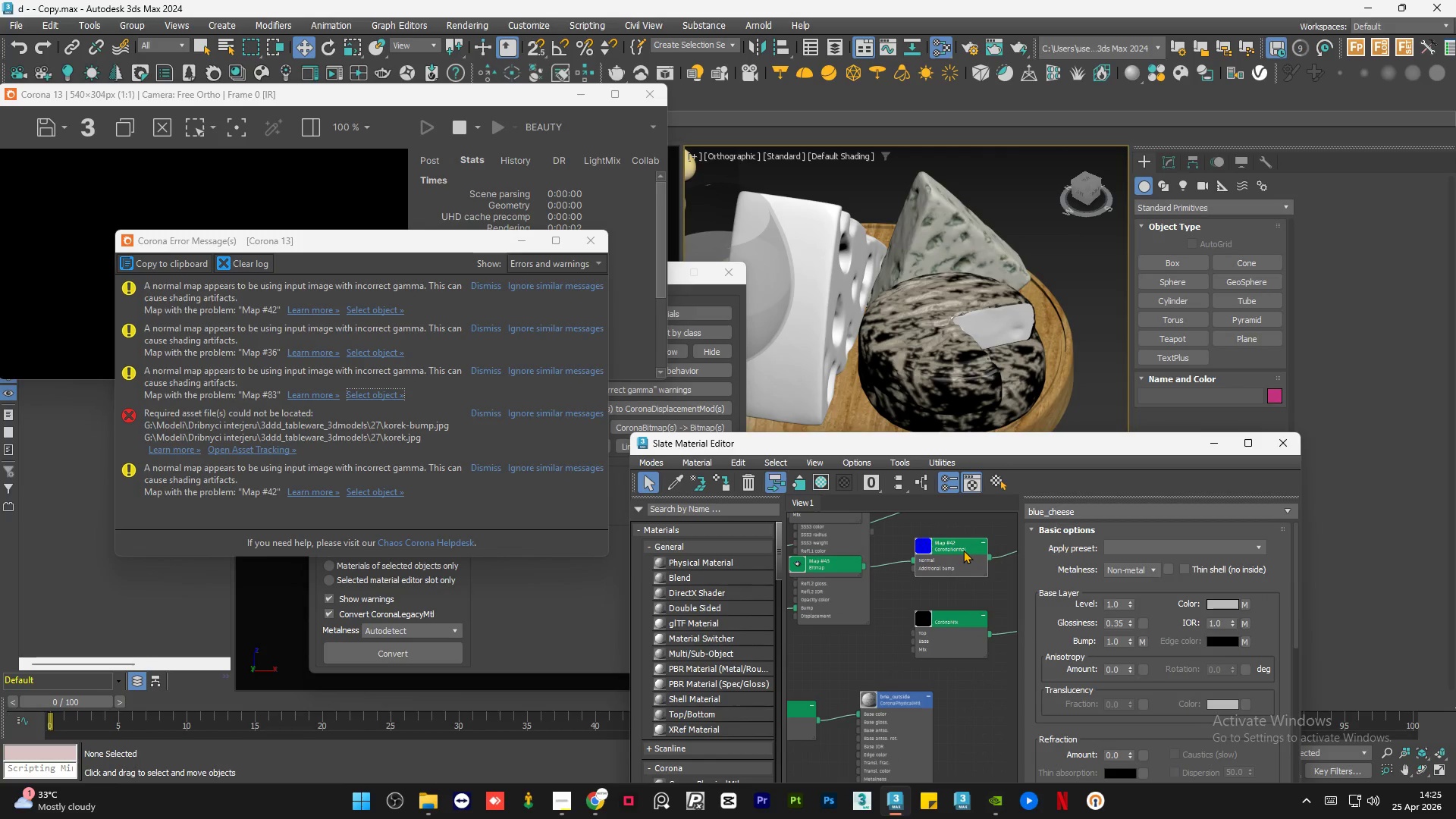 
scroll: coordinate [971, 545], scroll_direction: up, amount: 3.0
 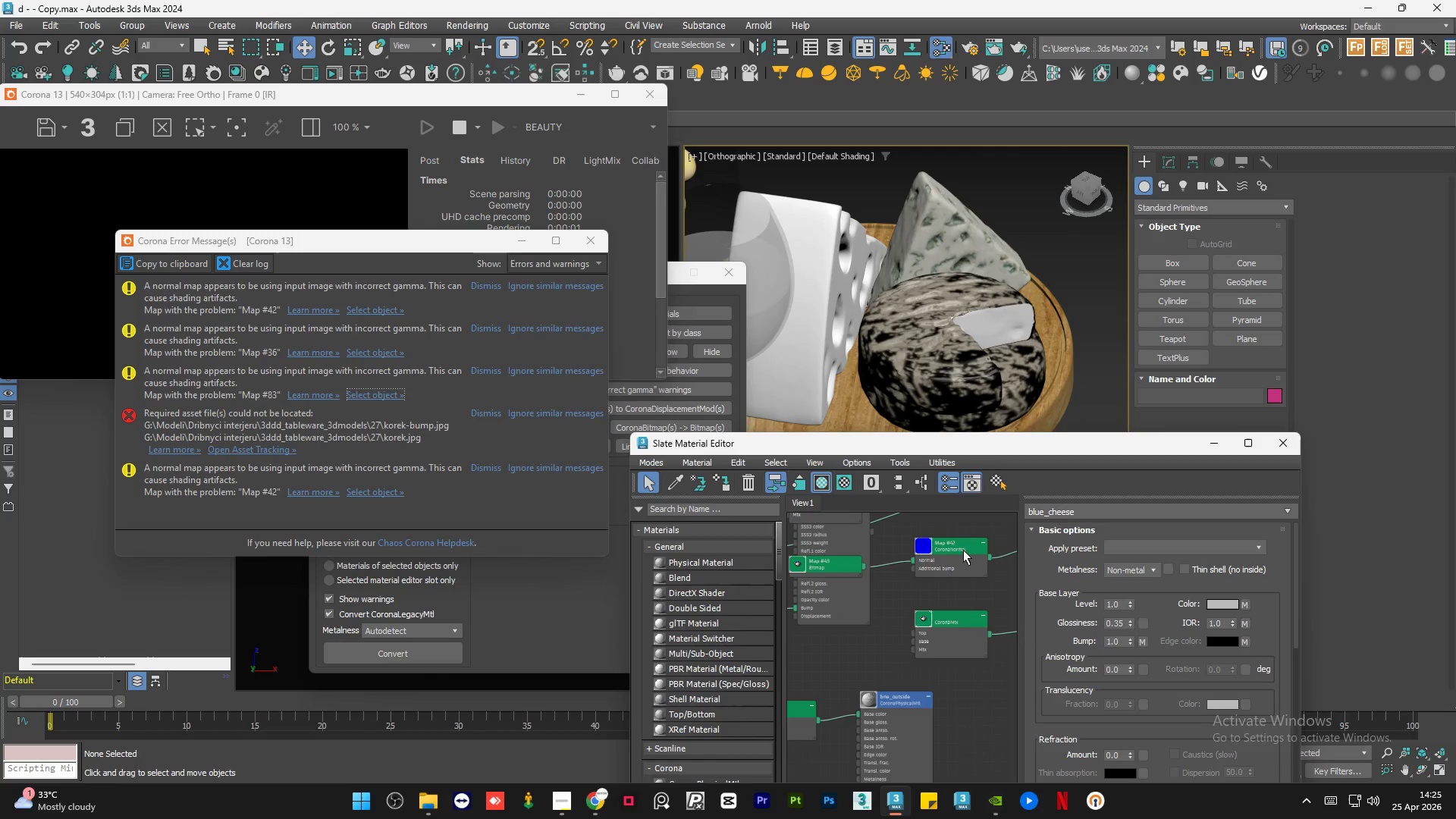 
double_click([963, 550])
 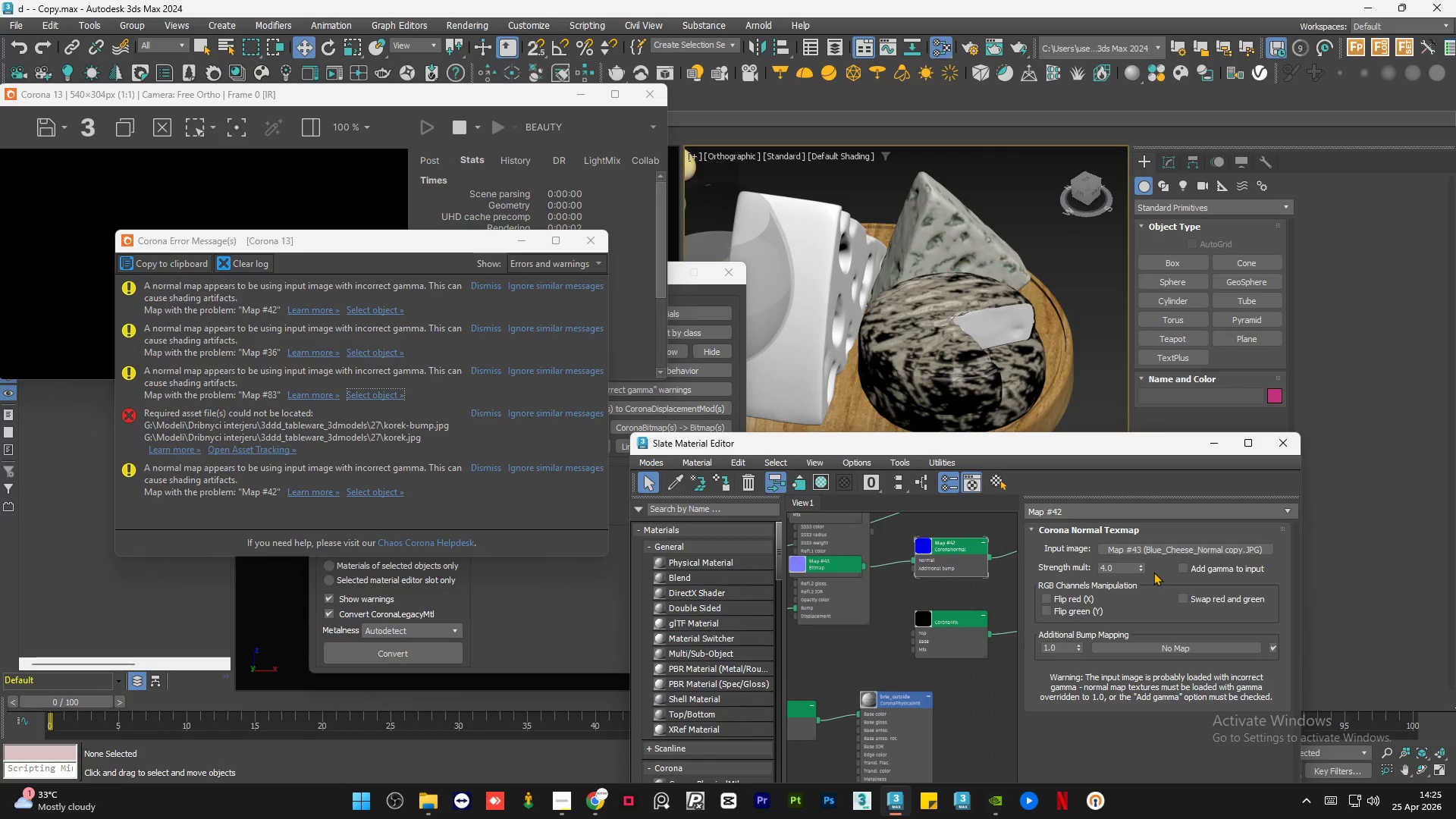 
left_click([1182, 566])
 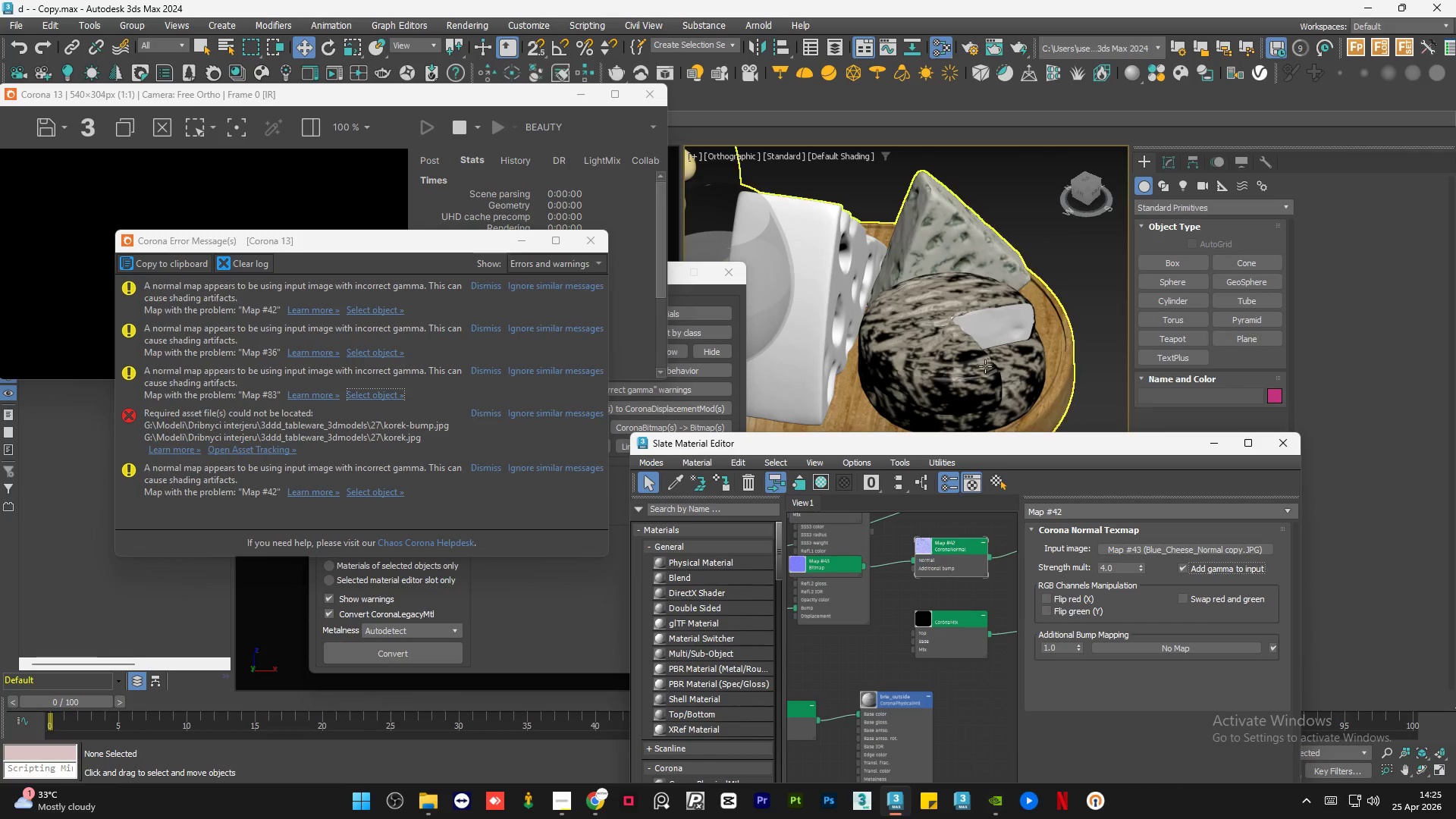 
scroll: coordinate [935, 610], scroll_direction: down, amount: 6.0
 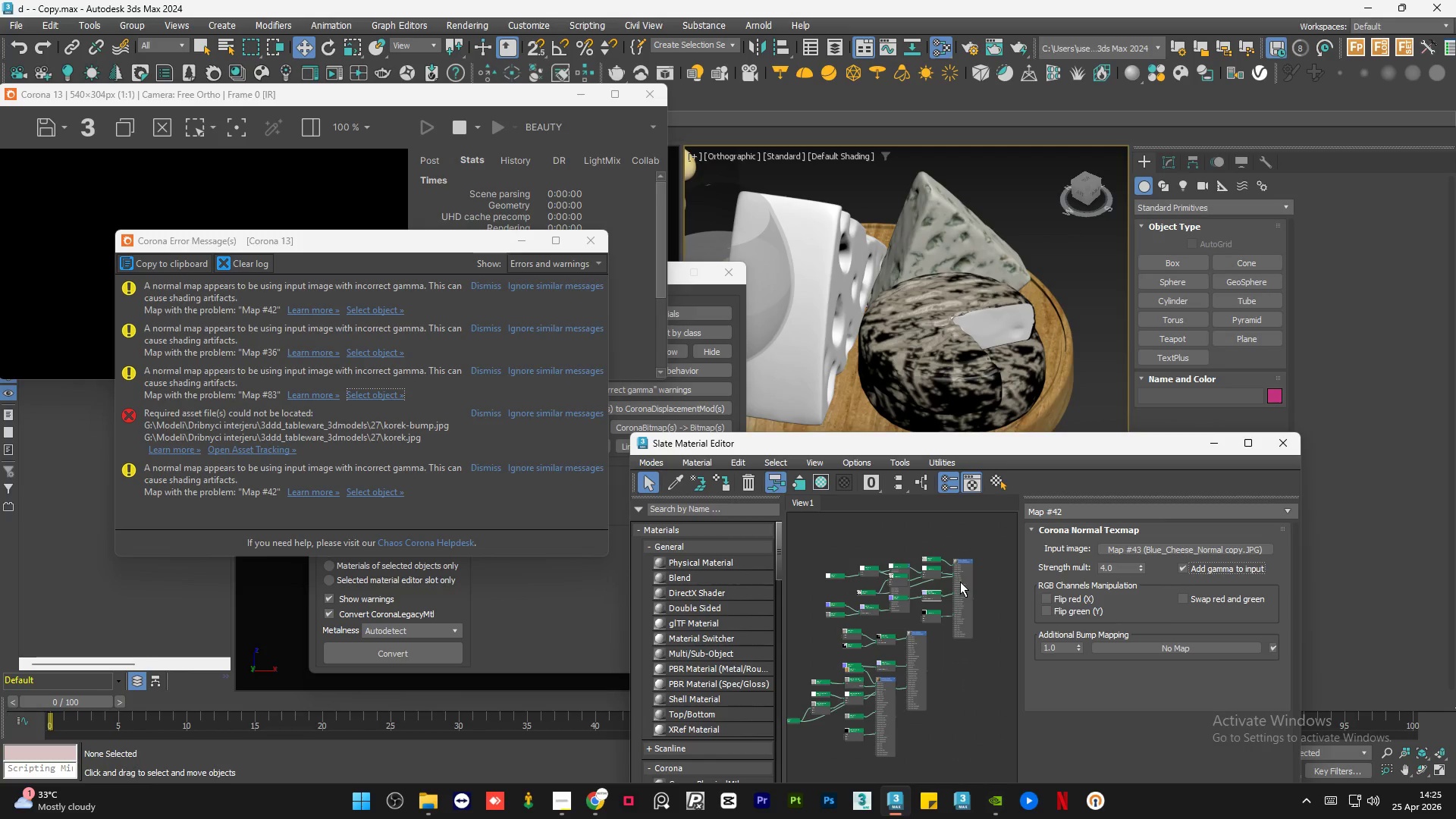 
left_click_drag(start_coordinate=[986, 550], to_coordinate=[873, 685])
 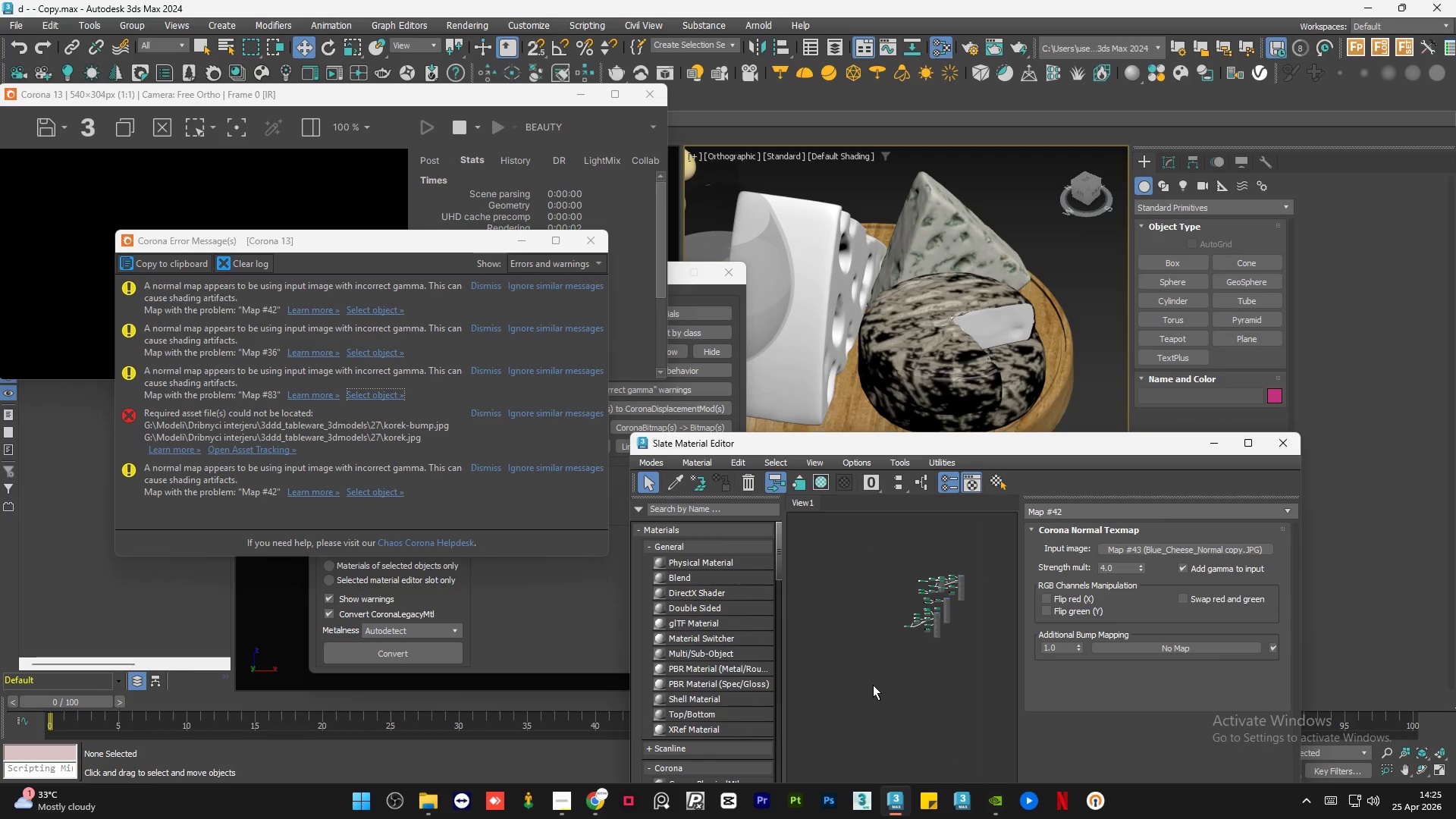 
scroll: coordinate [960, 582], scroll_direction: down, amount: 1.0
 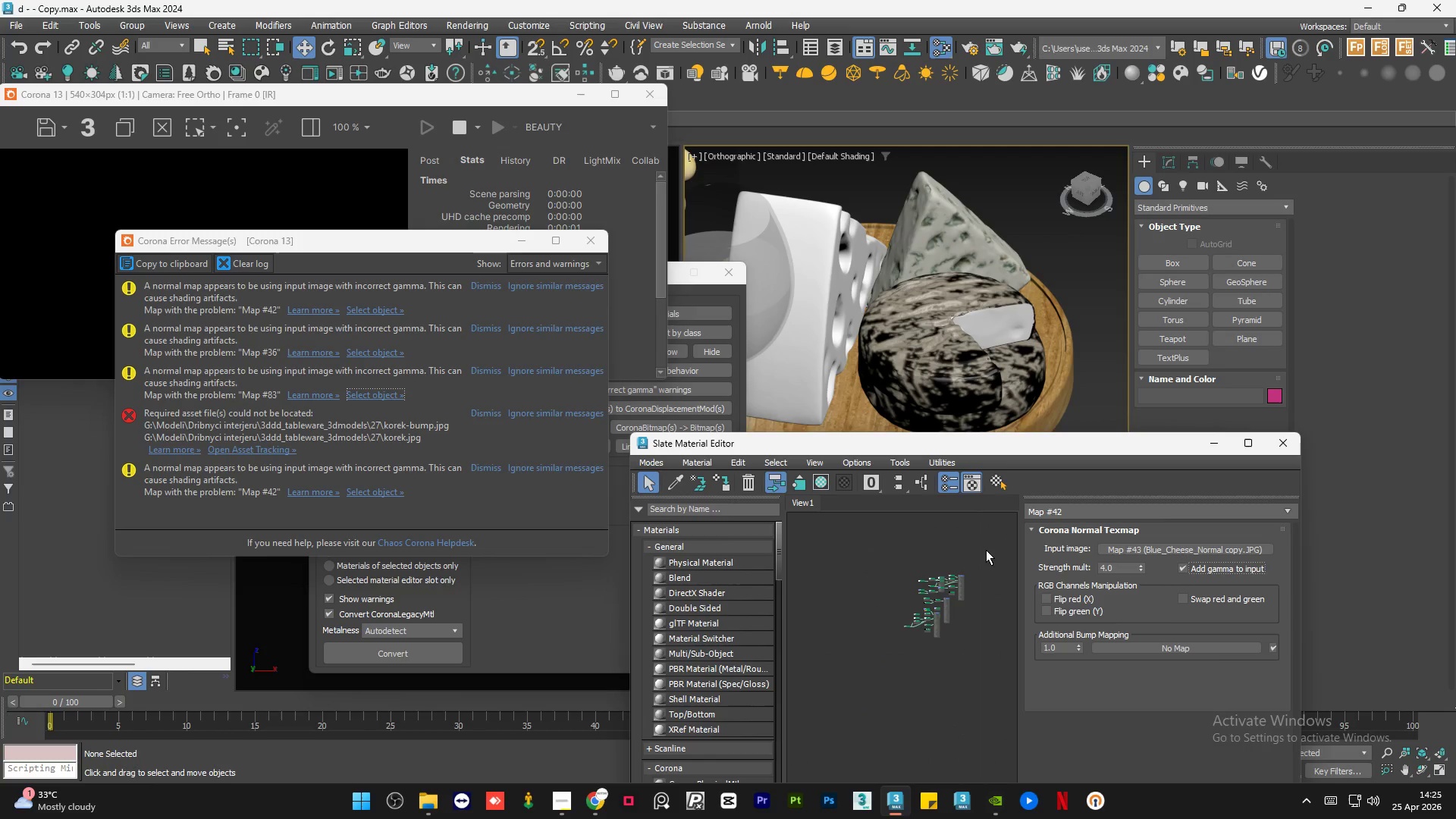 
key(Delete)
 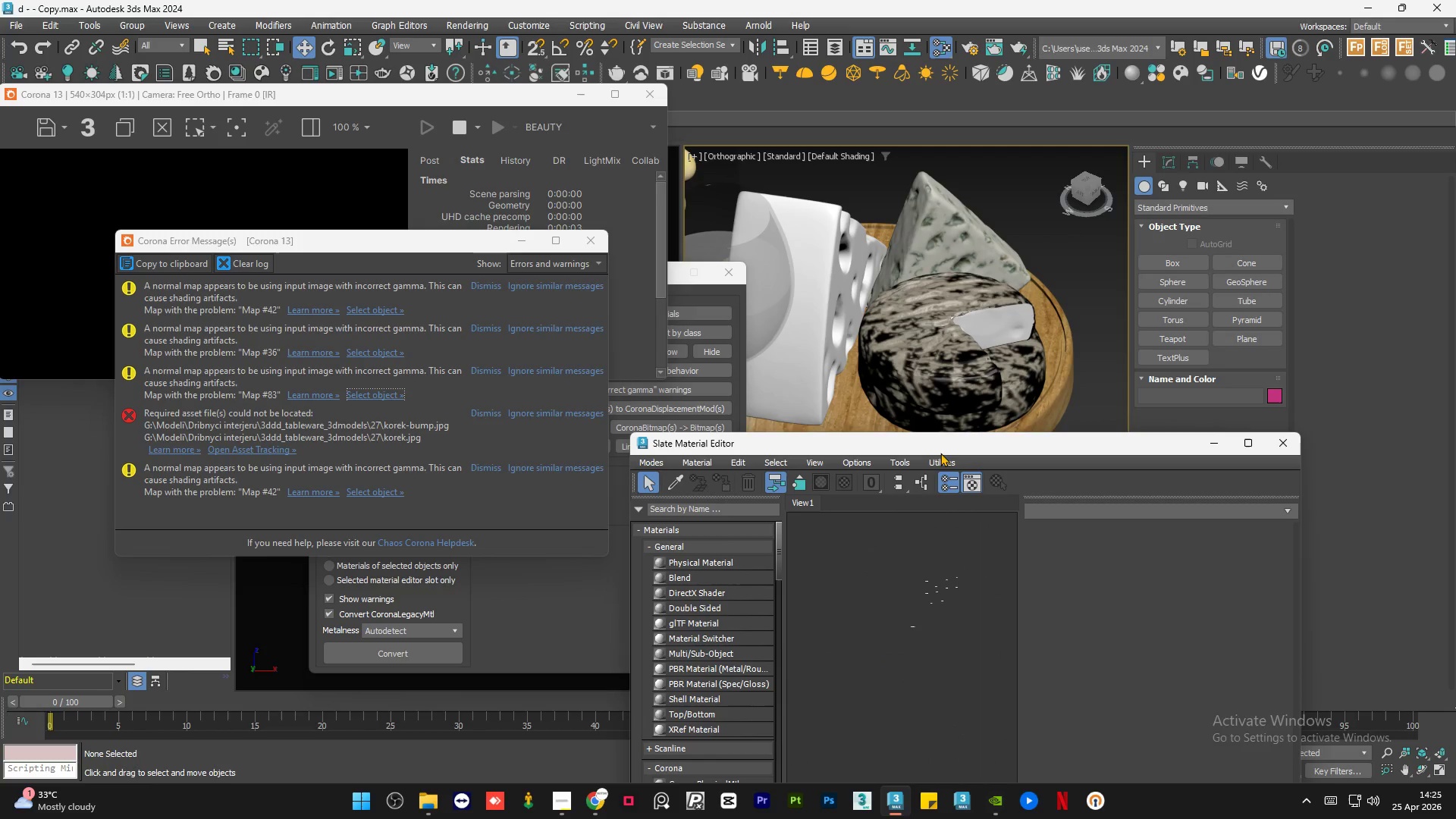 
left_click_drag(start_coordinate=[940, 443], to_coordinate=[929, 470])
 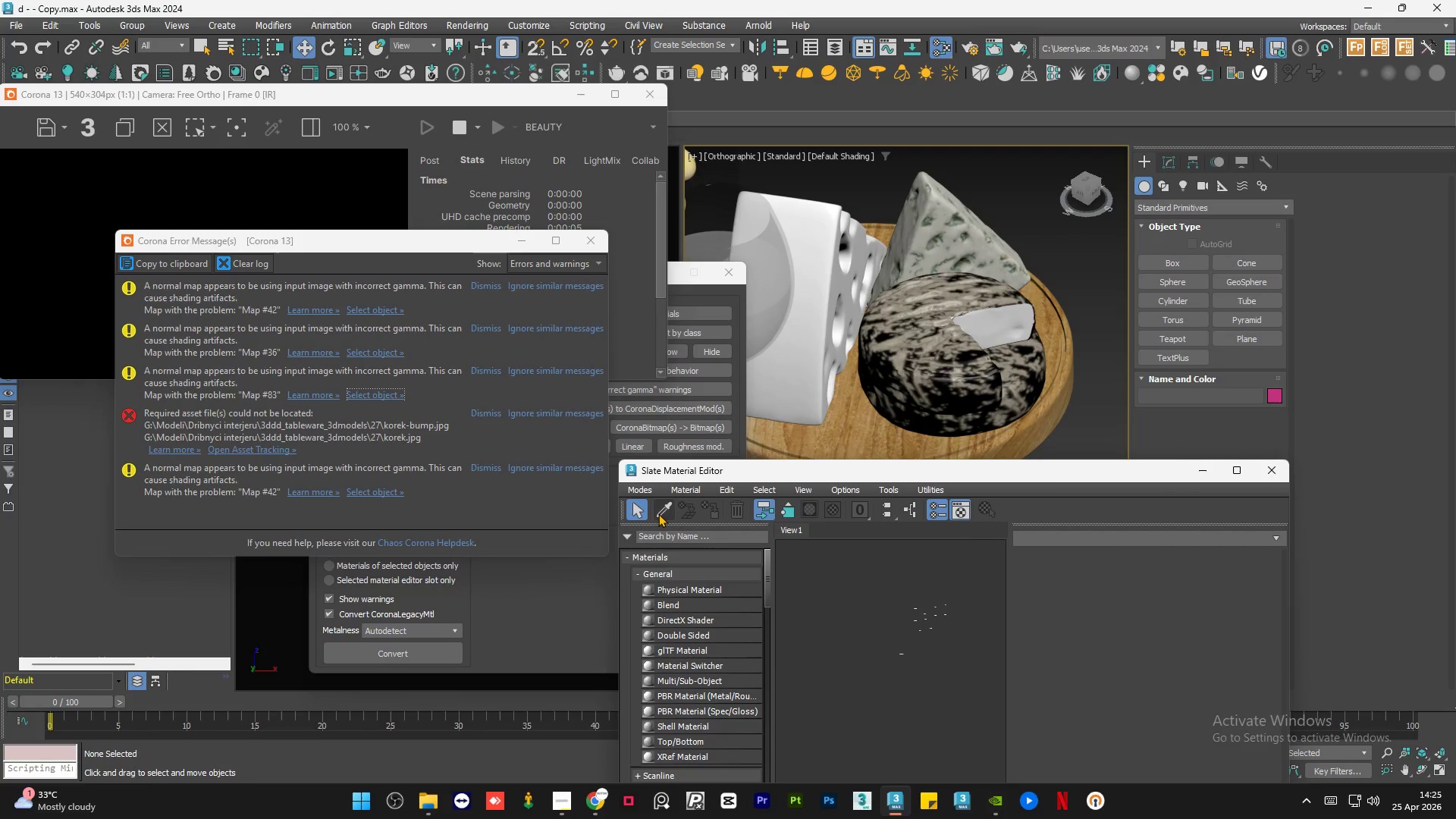 
left_click([661, 513])
 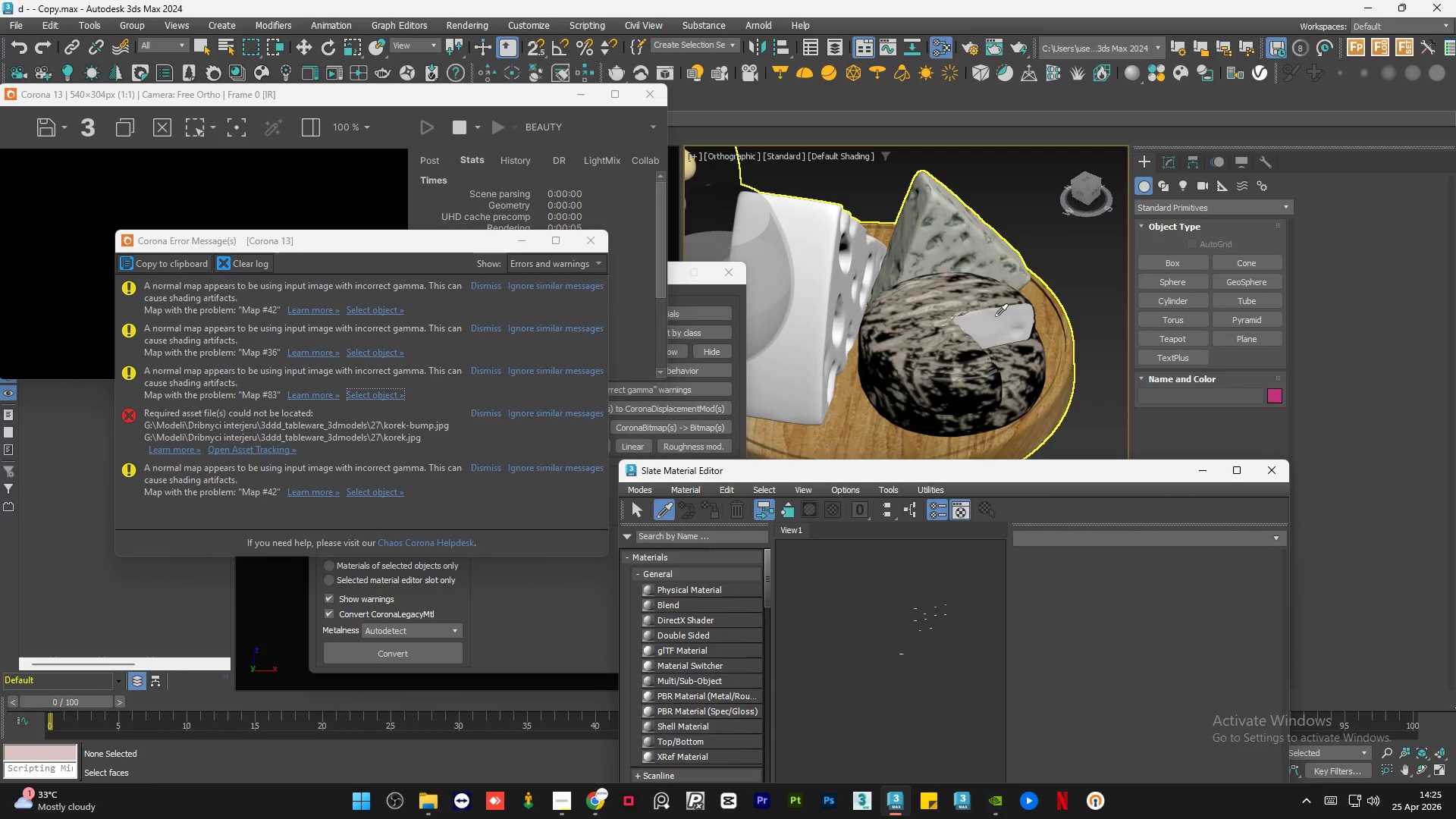 
scroll: coordinate [995, 316], scroll_direction: down, amount: 3.0
 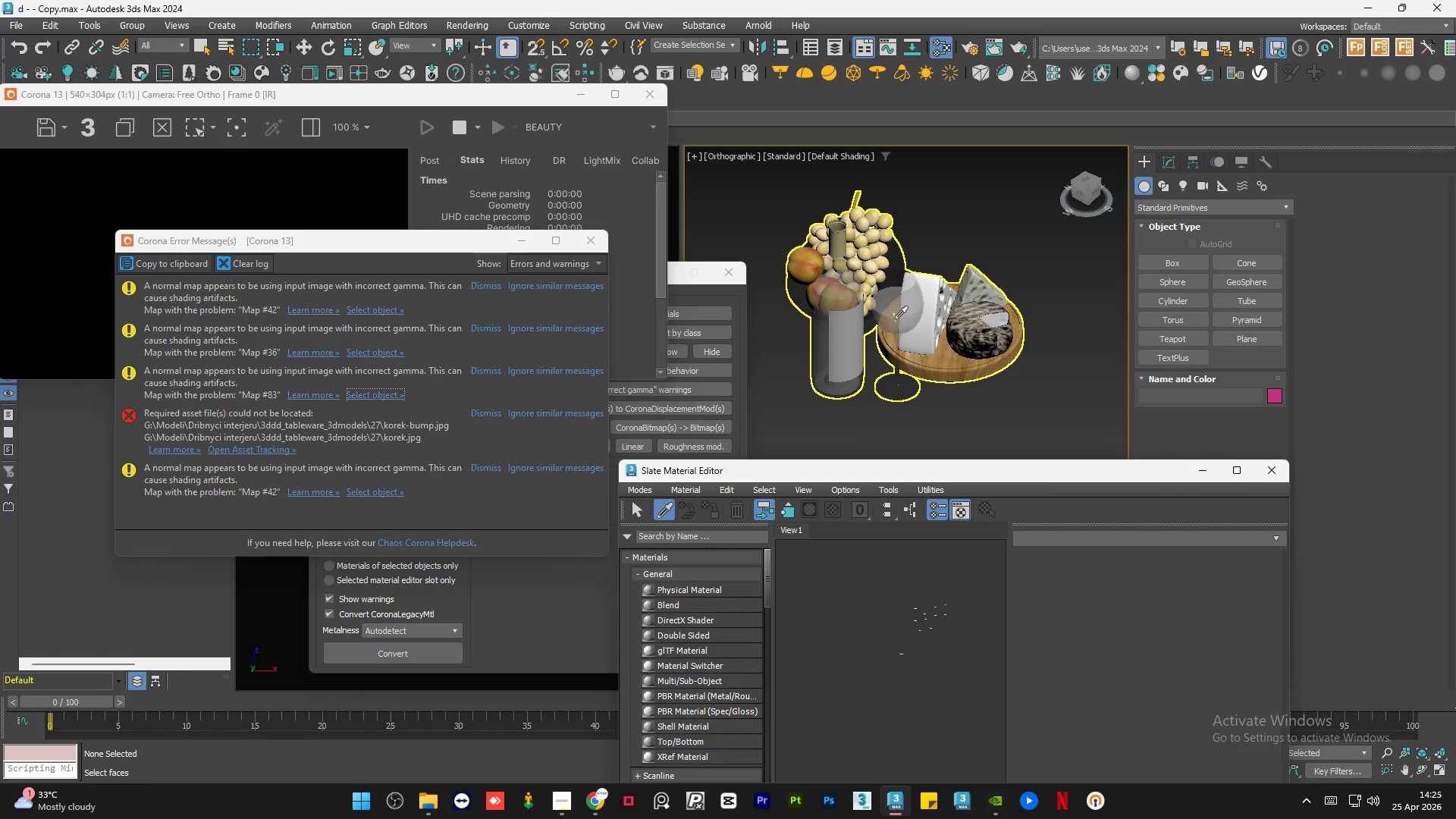 
scroll: coordinate [895, 318], scroll_direction: up, amount: 2.0
 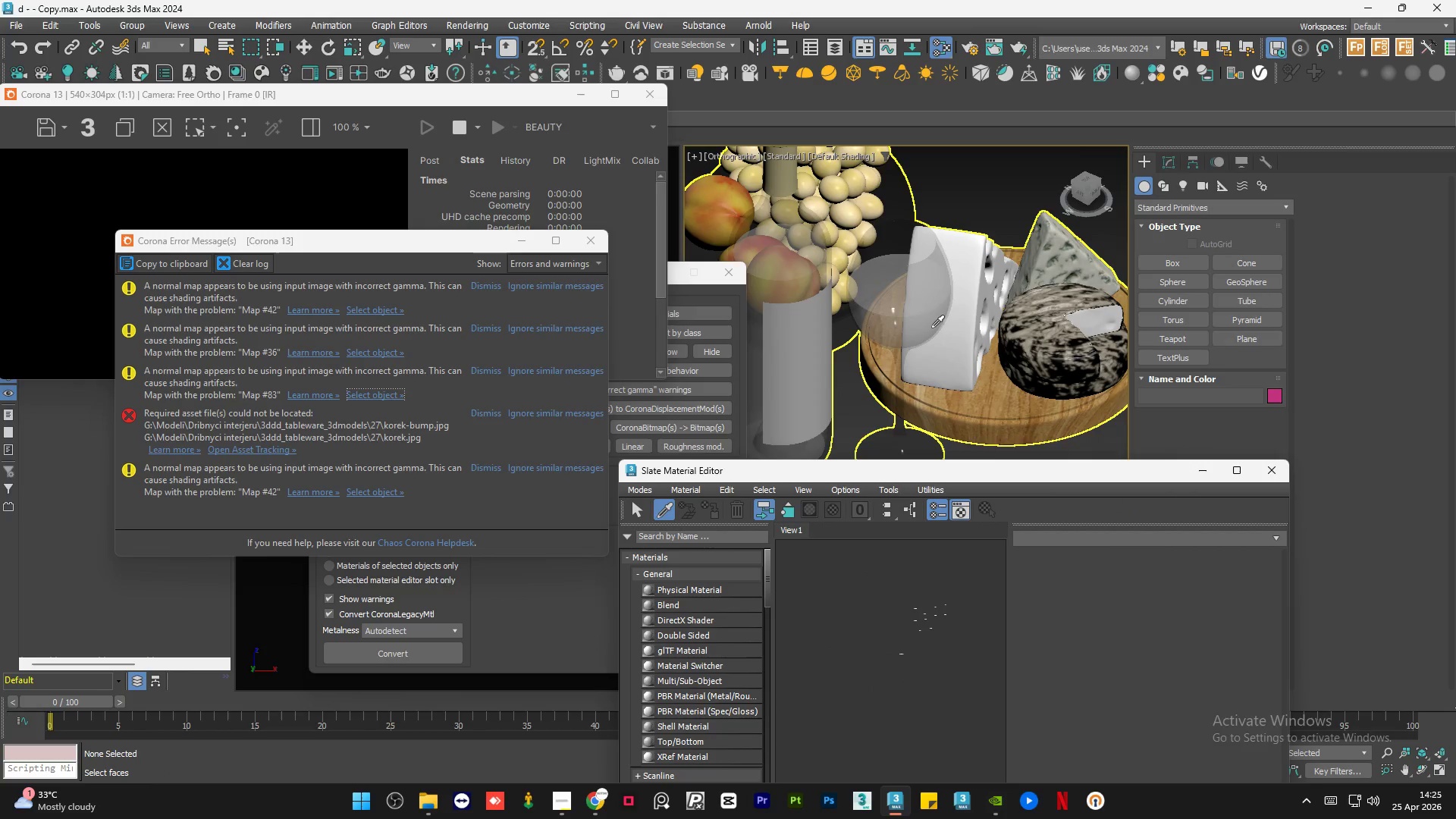 
left_click([858, 245])
 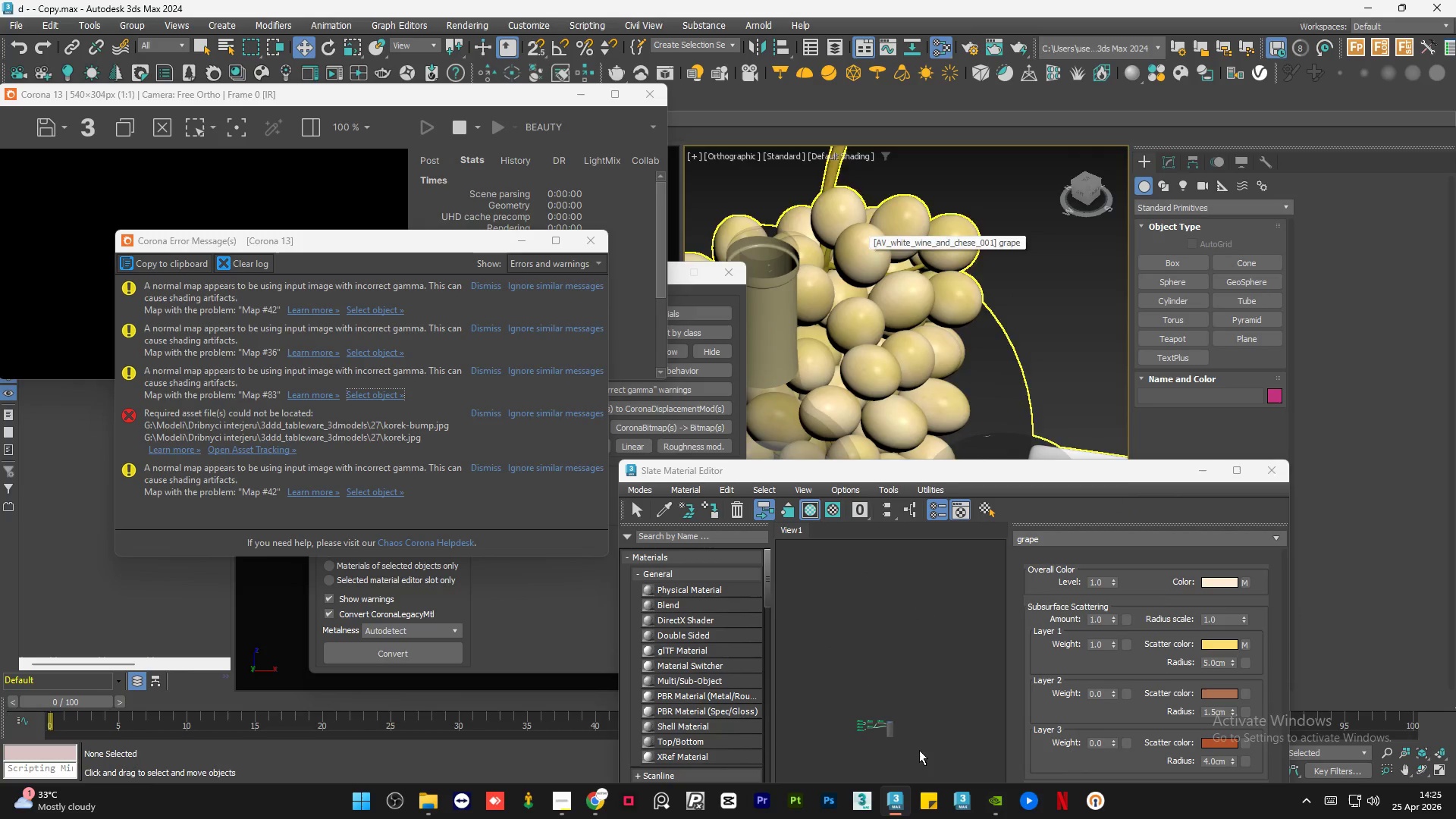 
scroll: coordinate [895, 720], scroll_direction: up, amount: 8.0
 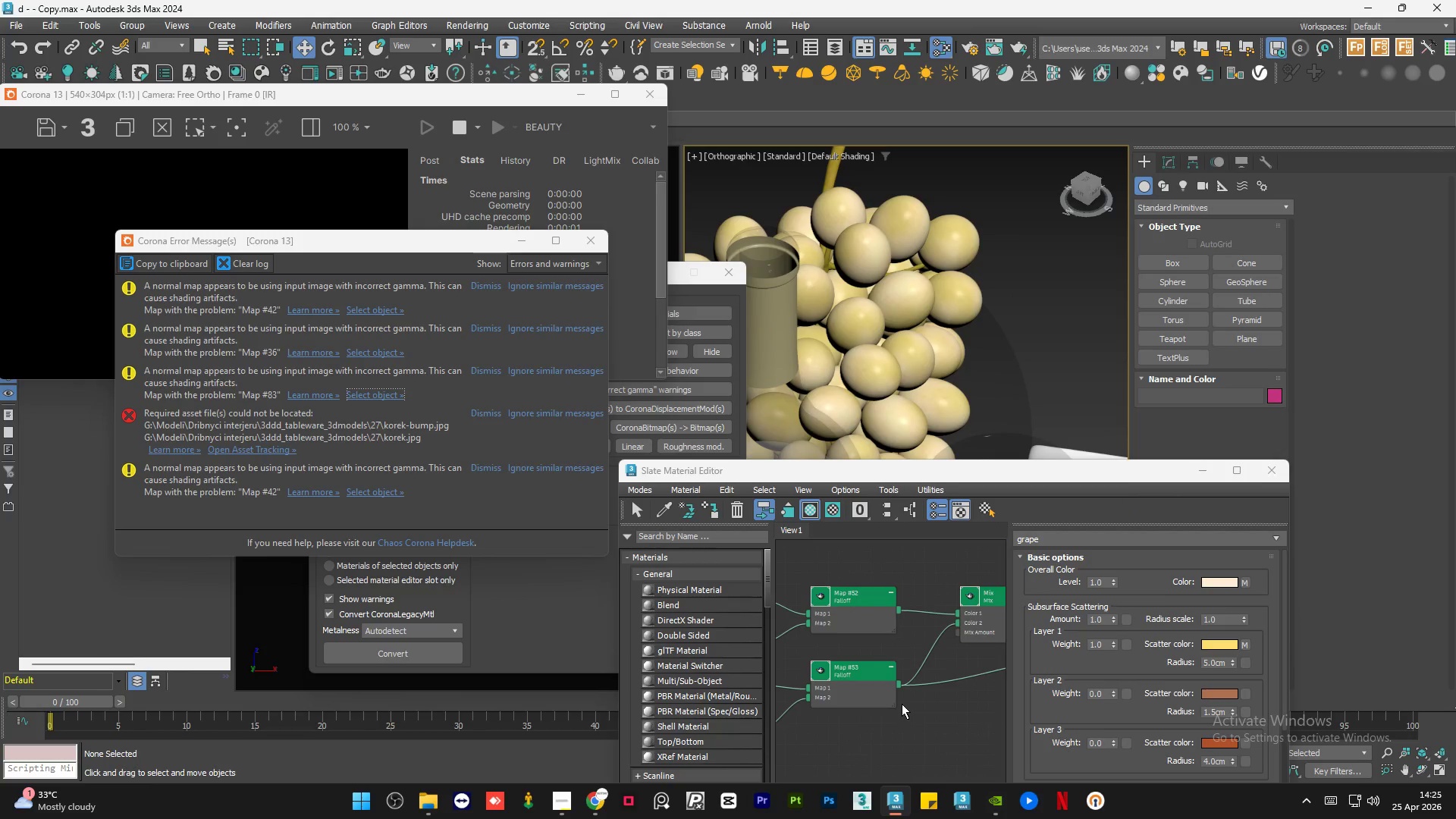 
scroll: coordinate [861, 673], scroll_direction: down, amount: 5.0
 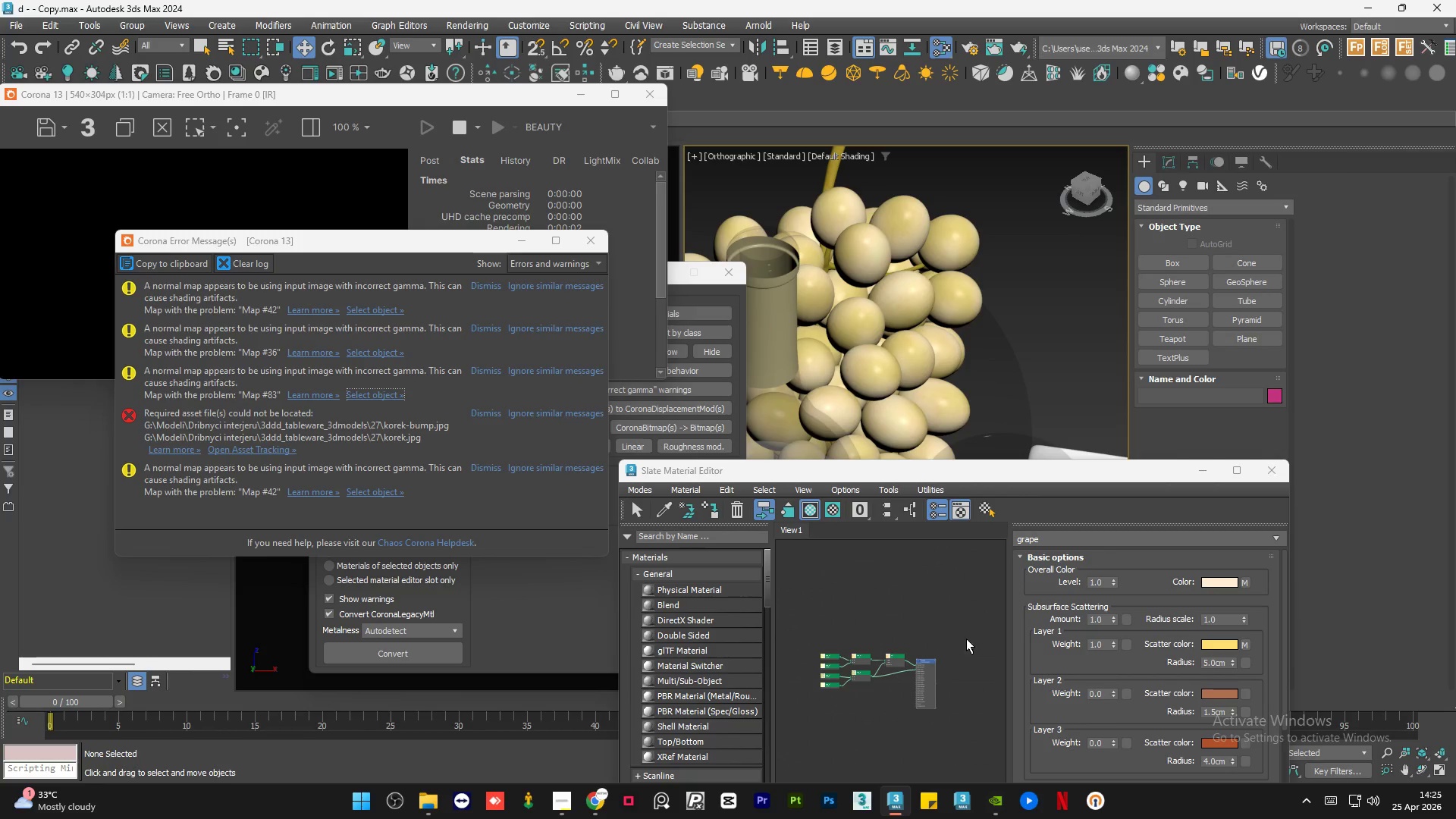 
left_click_drag(start_coordinate=[971, 603], to_coordinate=[804, 724])
 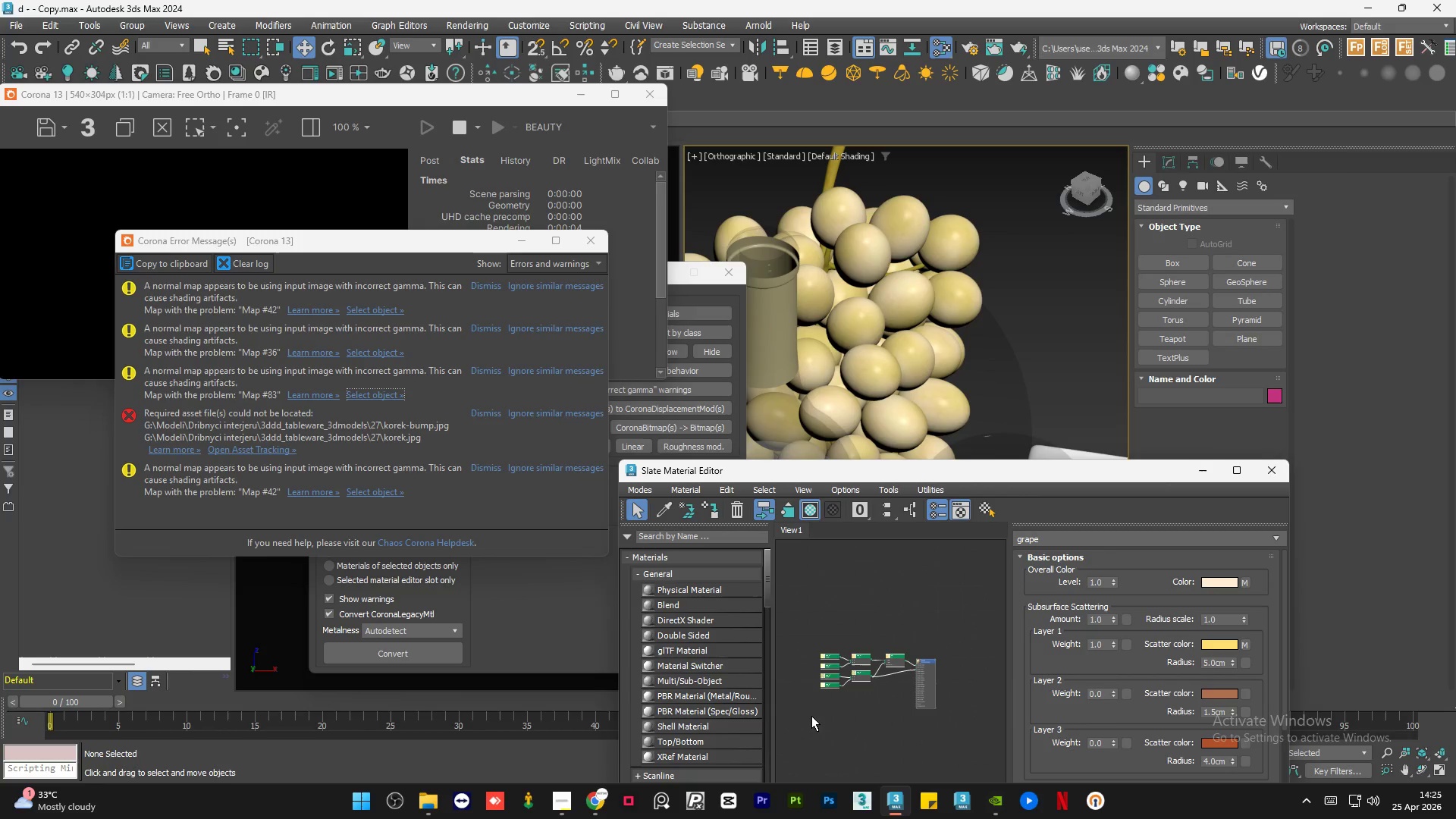 
key(Delete)
 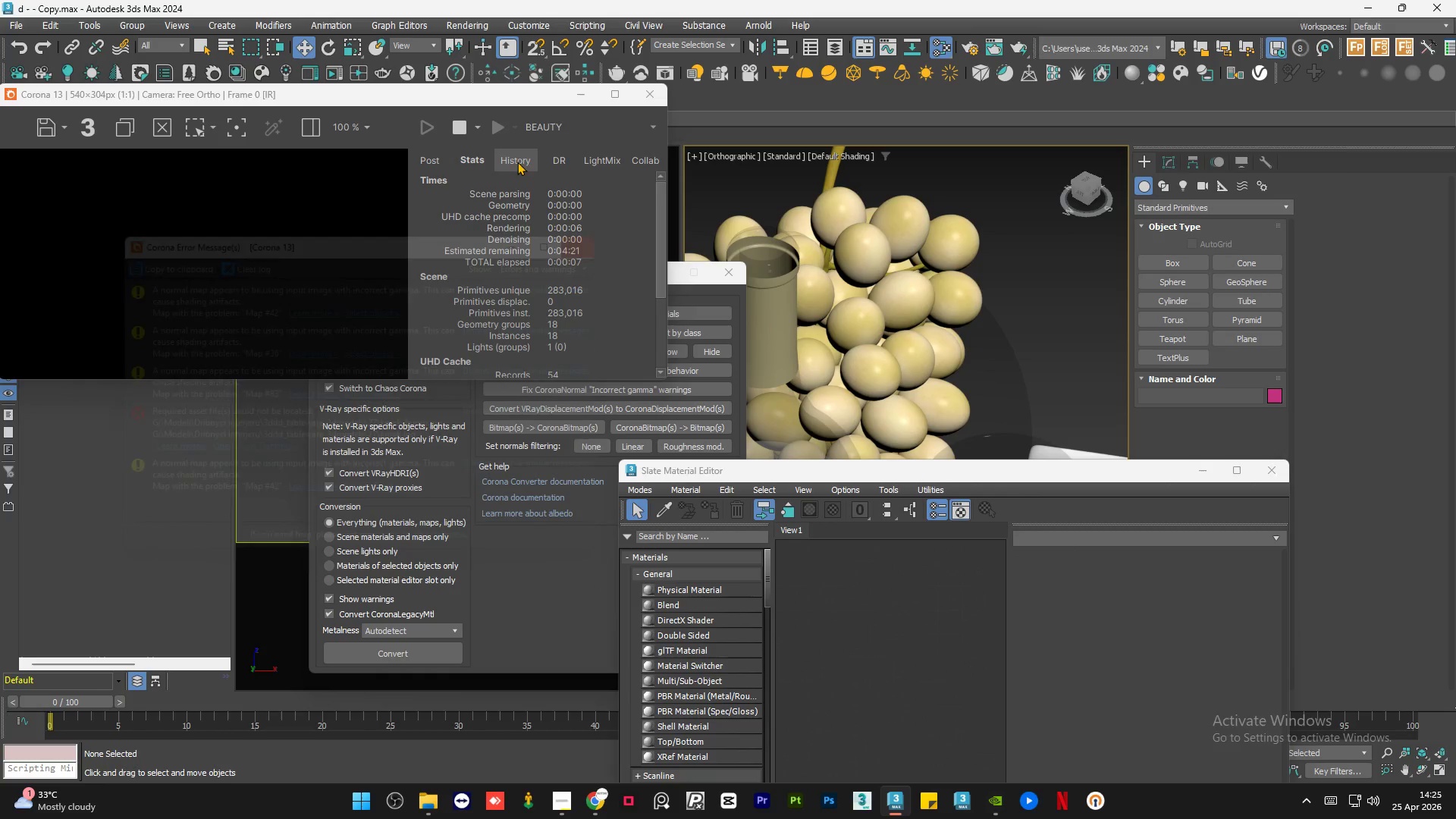 
left_click([479, 125])
 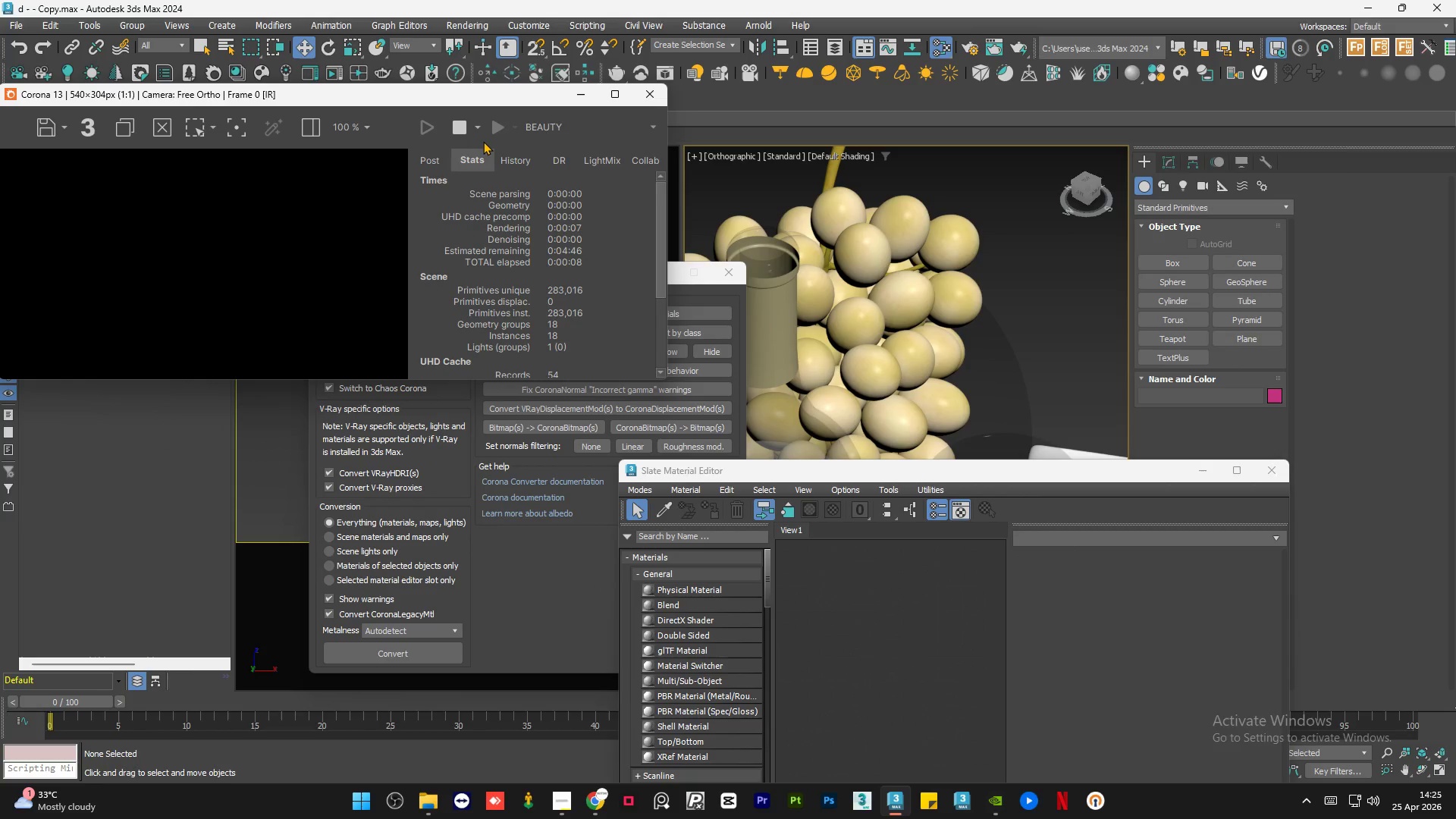 
left_click([478, 133])
 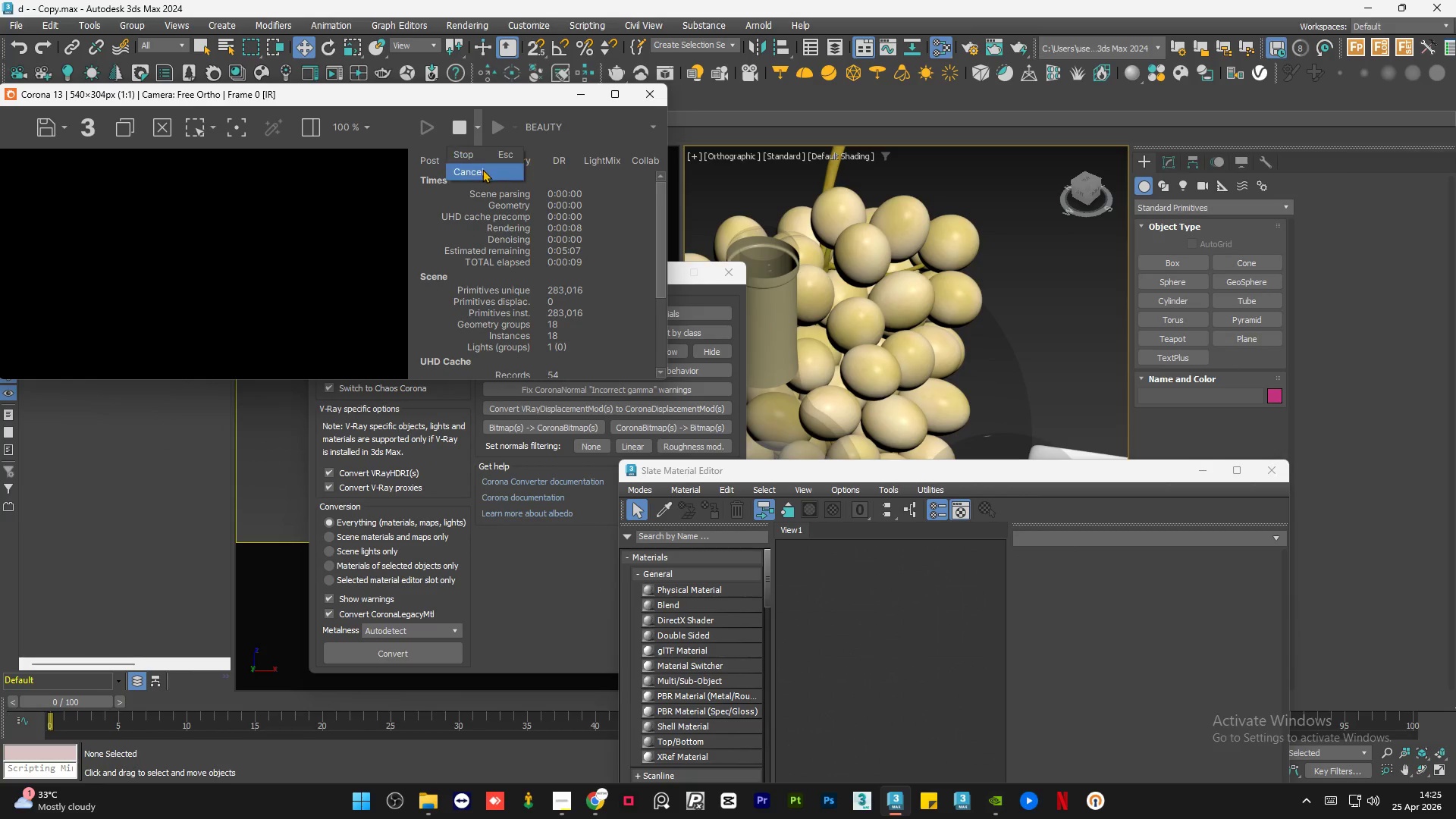 
left_click([482, 169])
 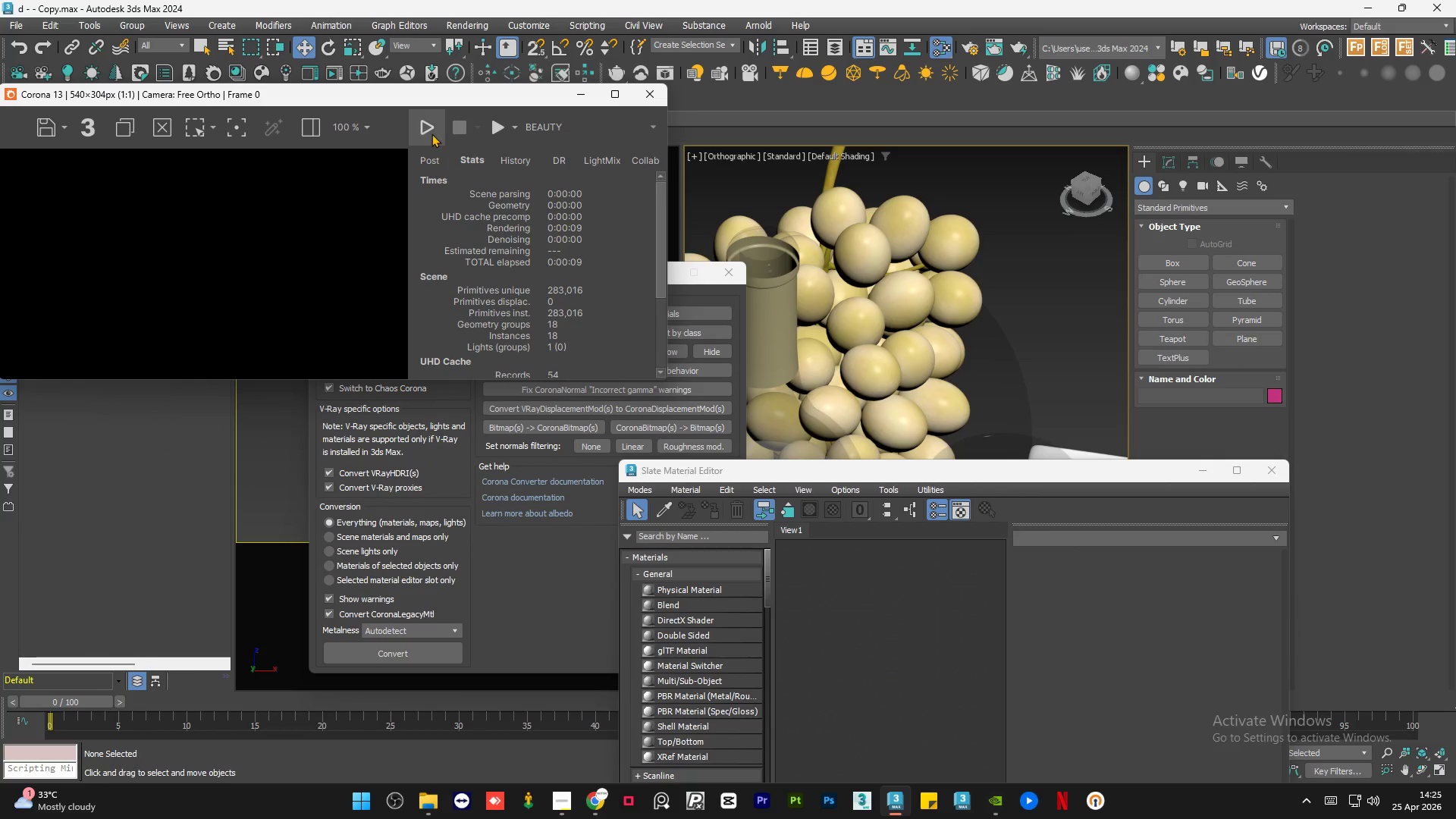 
left_click([431, 133])
 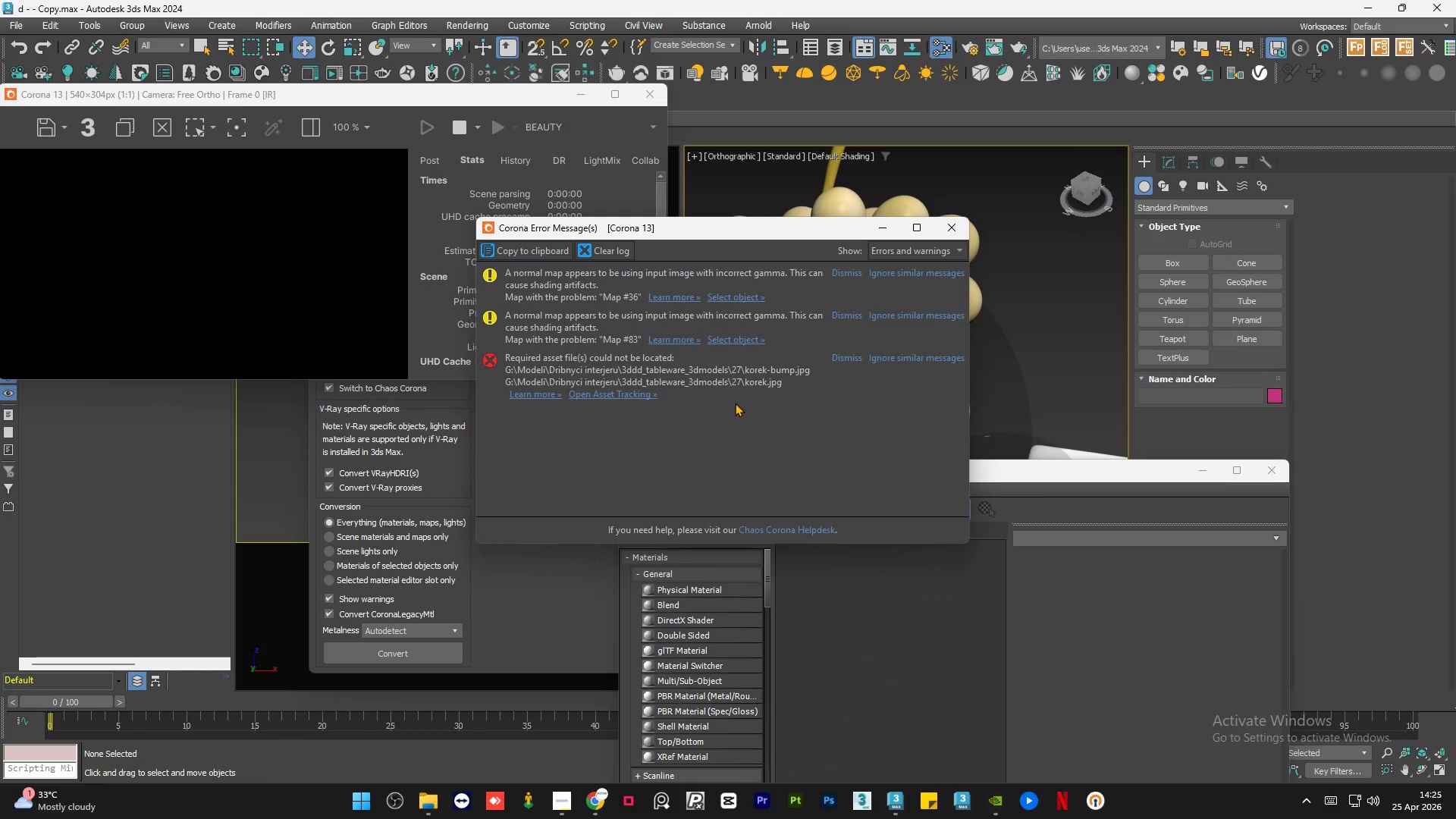 
left_click([739, 334])
 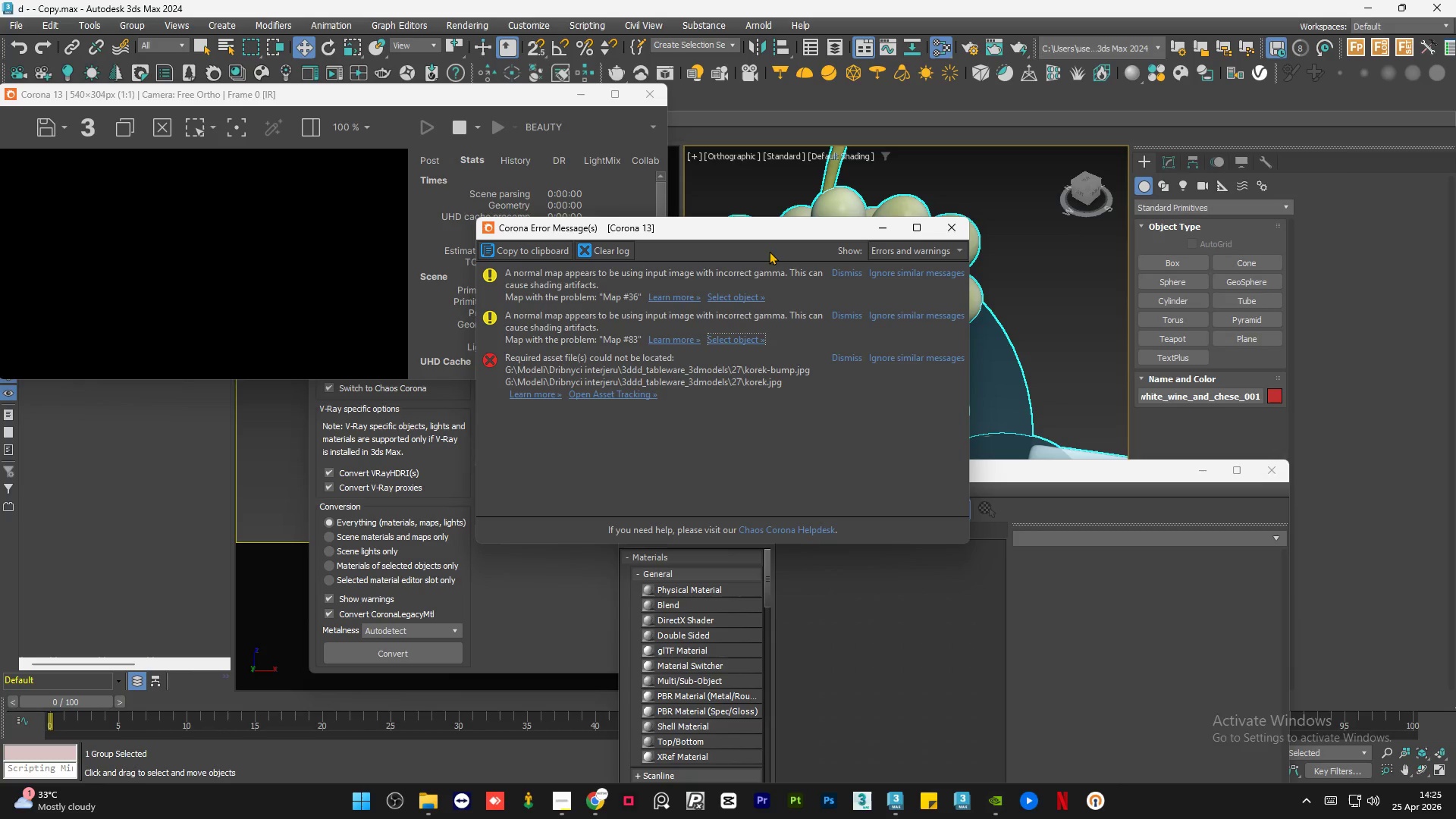 
left_click_drag(start_coordinate=[788, 227], to_coordinate=[478, 218])
 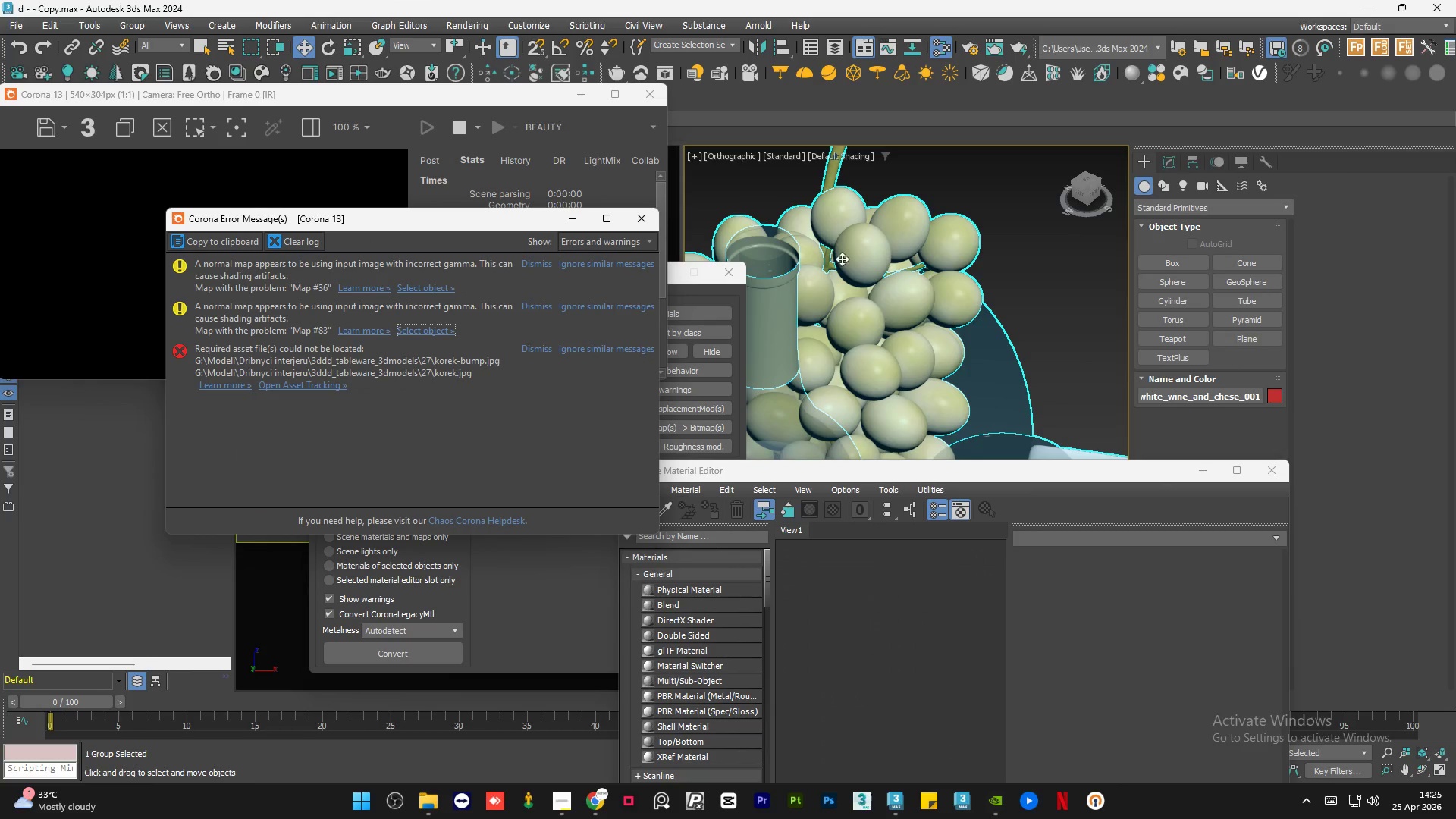 
scroll: coordinate [892, 312], scroll_direction: down, amount: 2.0
 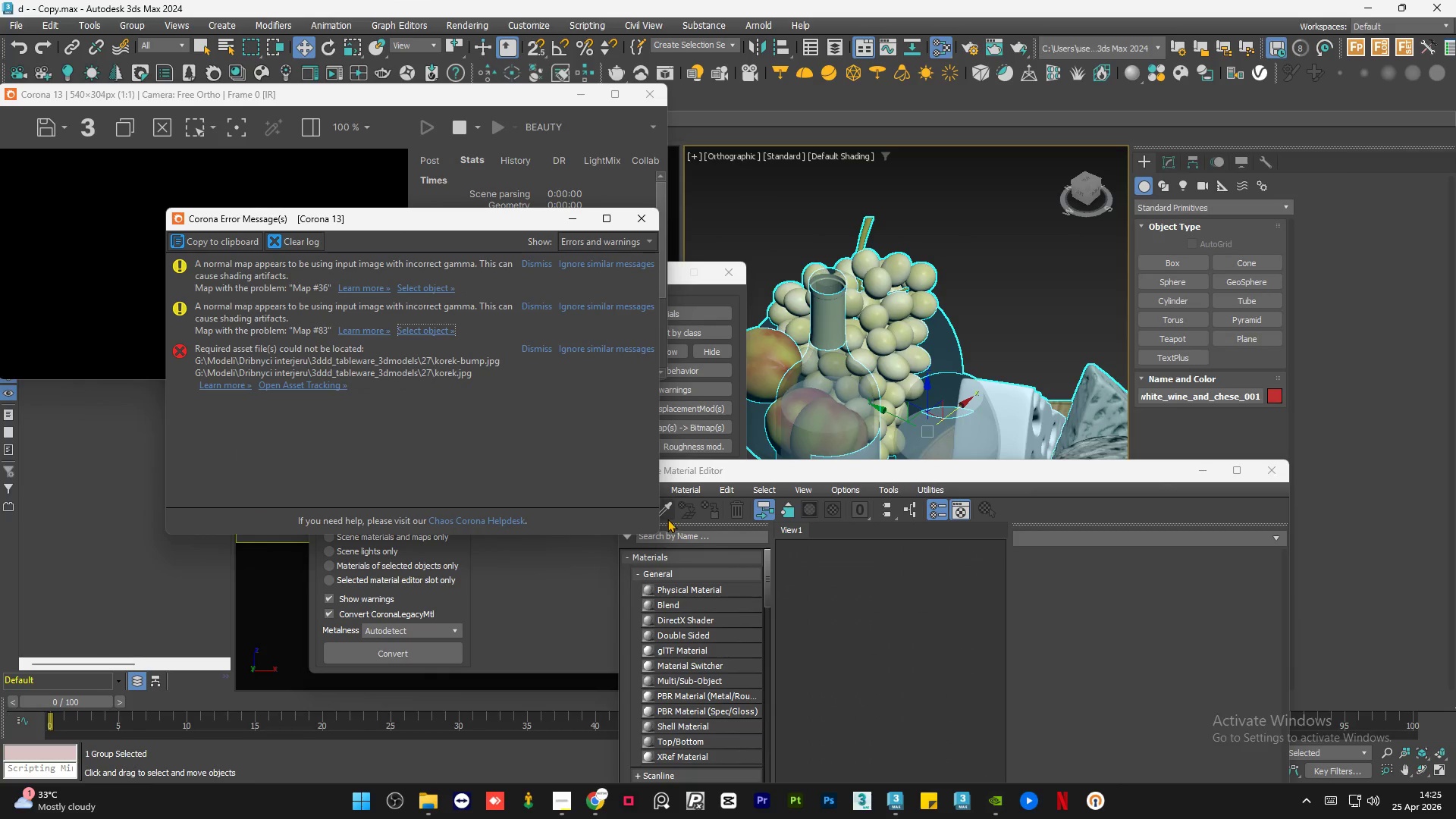 
left_click([669, 512])
 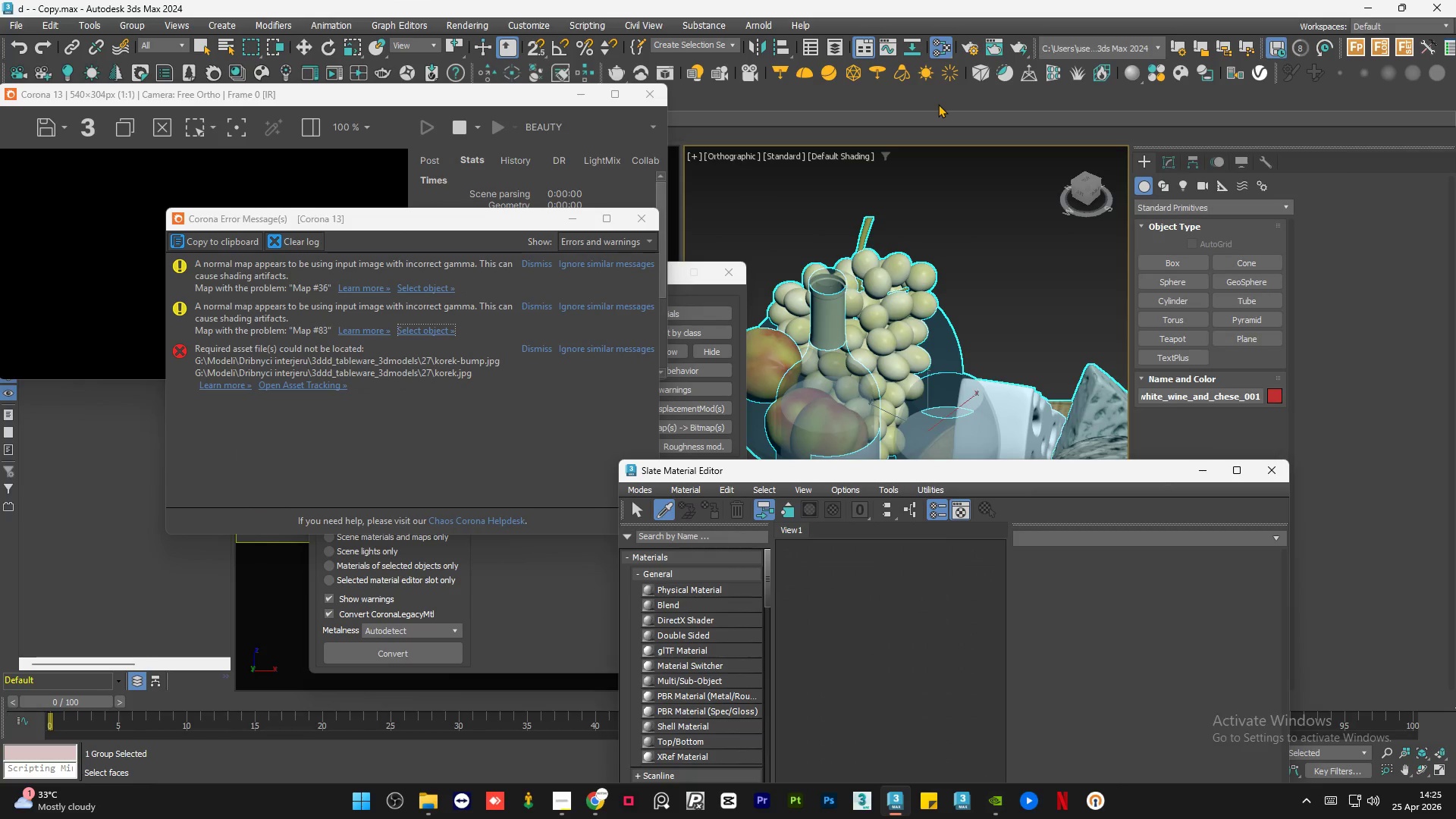 
scroll: coordinate [895, 245], scroll_direction: up, amount: 5.0
 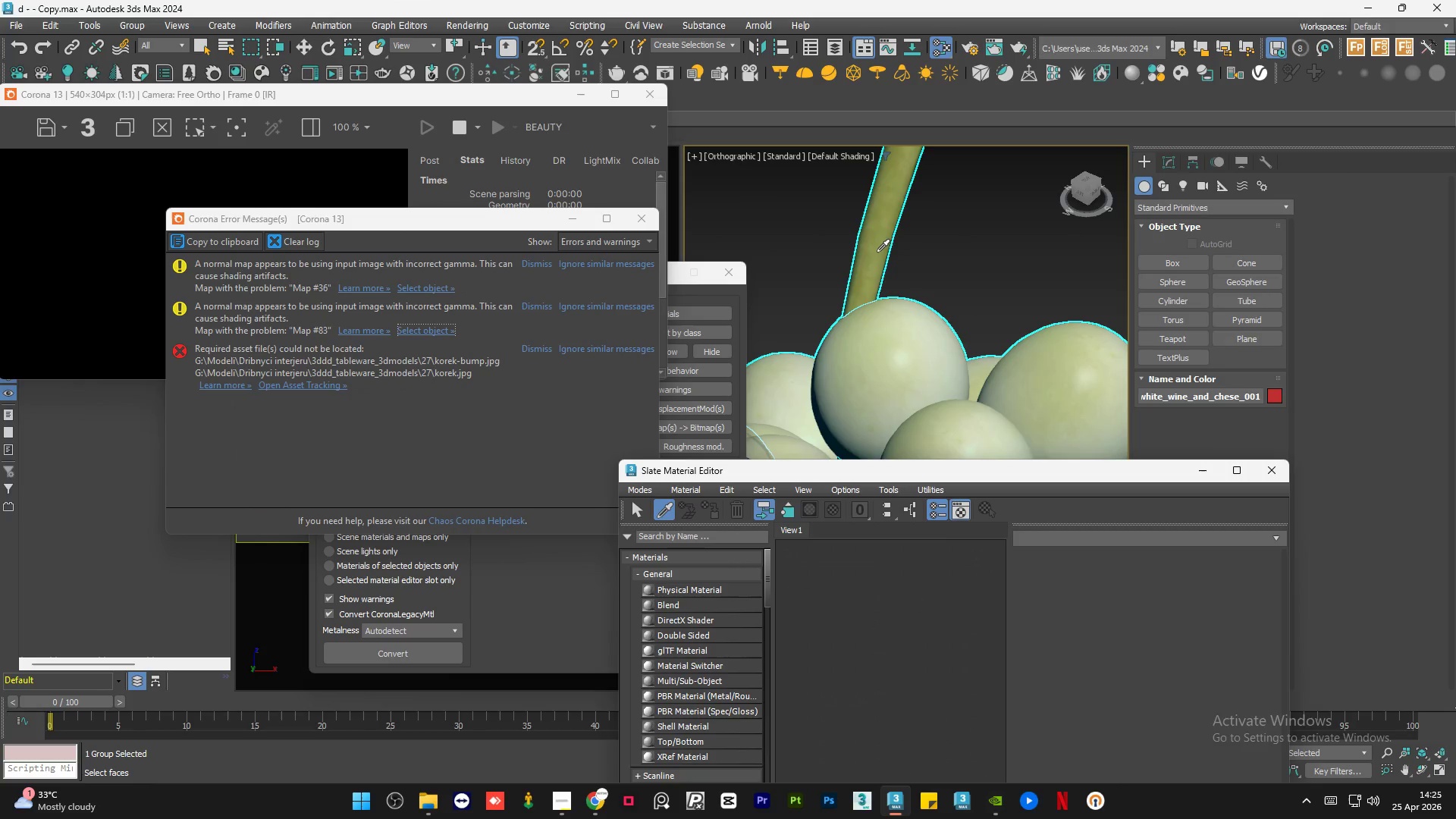 
left_click([876, 252])
 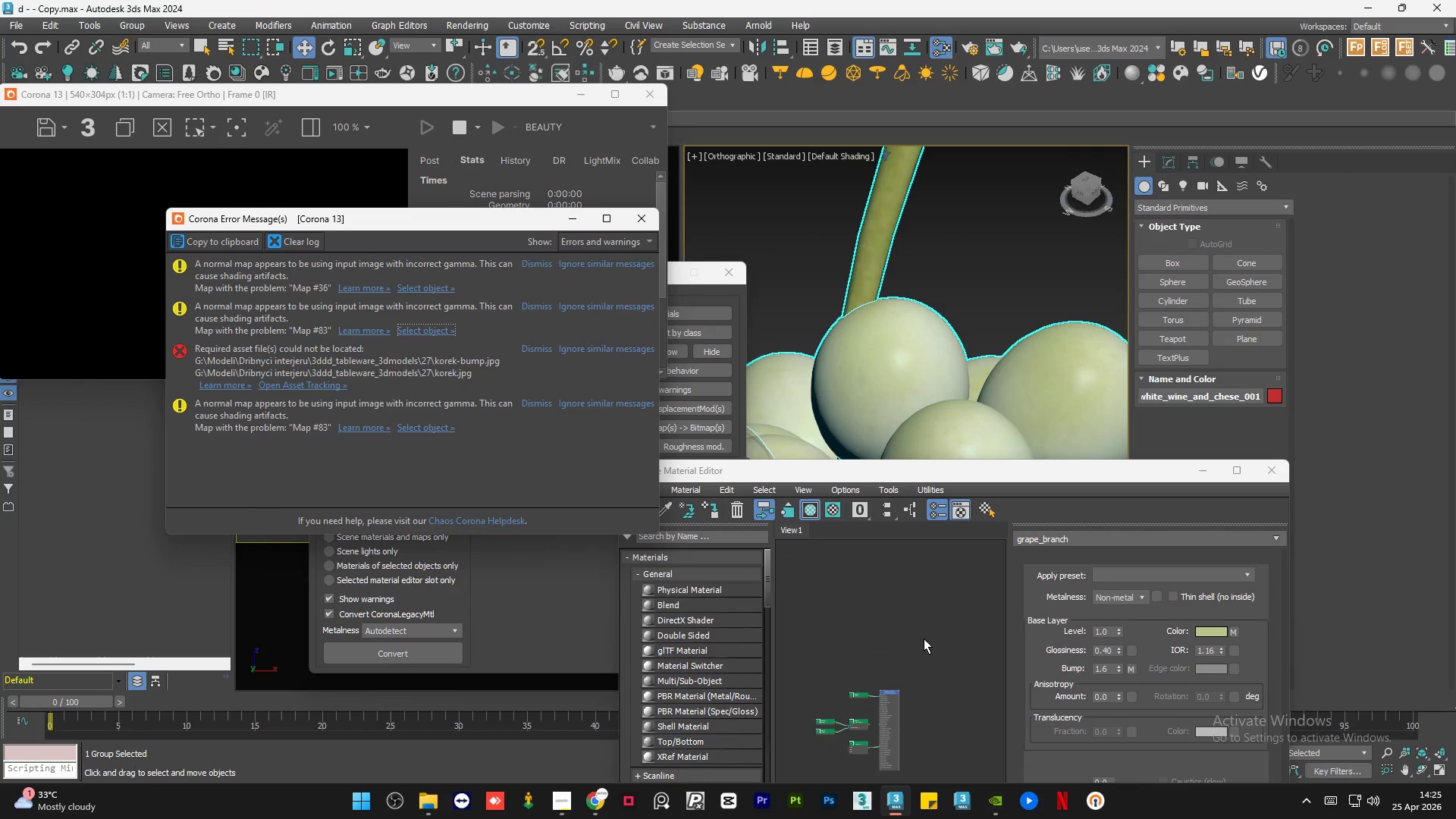 
scroll: coordinate [920, 629], scroll_direction: down, amount: 1.0
 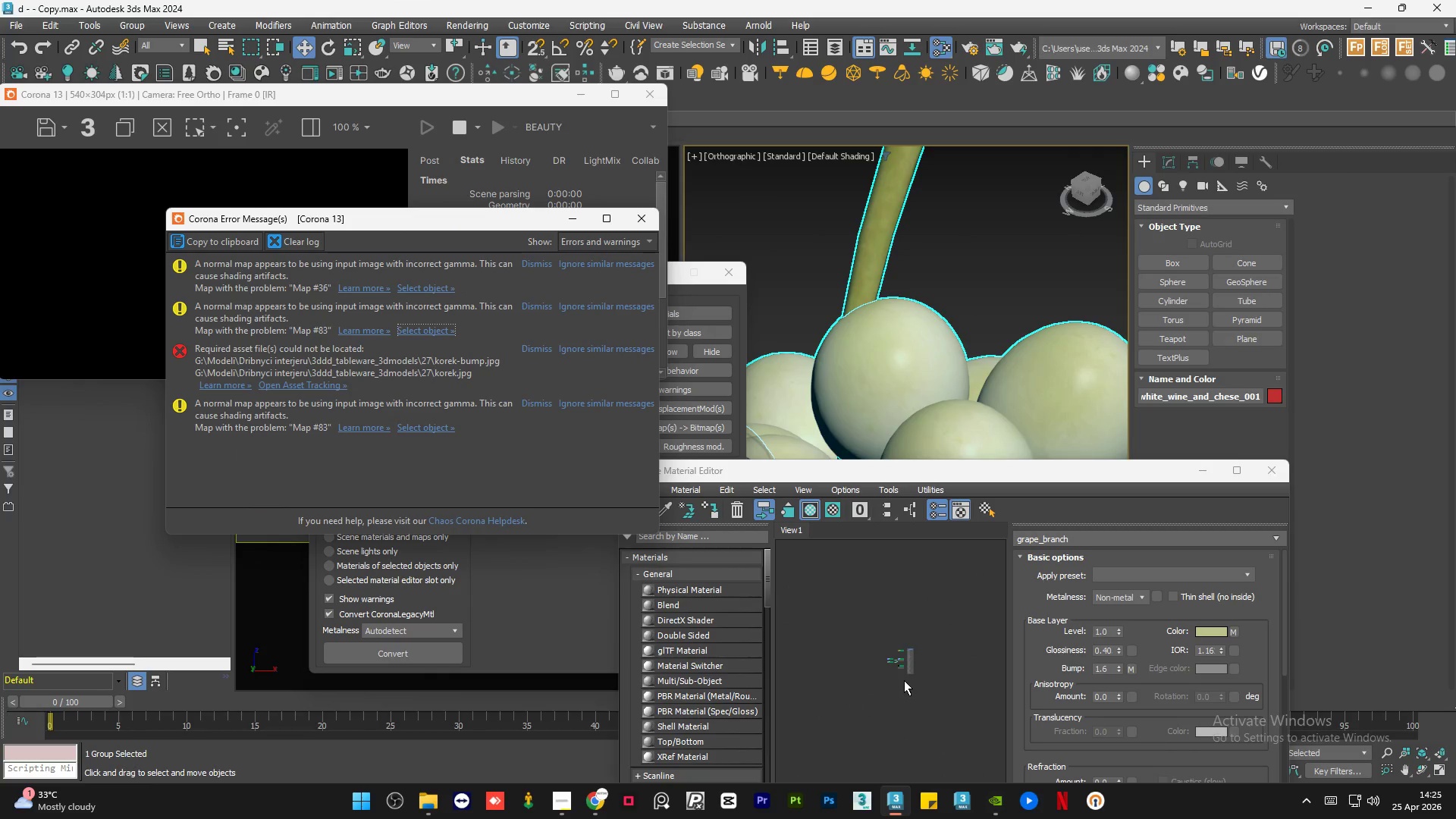 
left_click([869, 601])
 